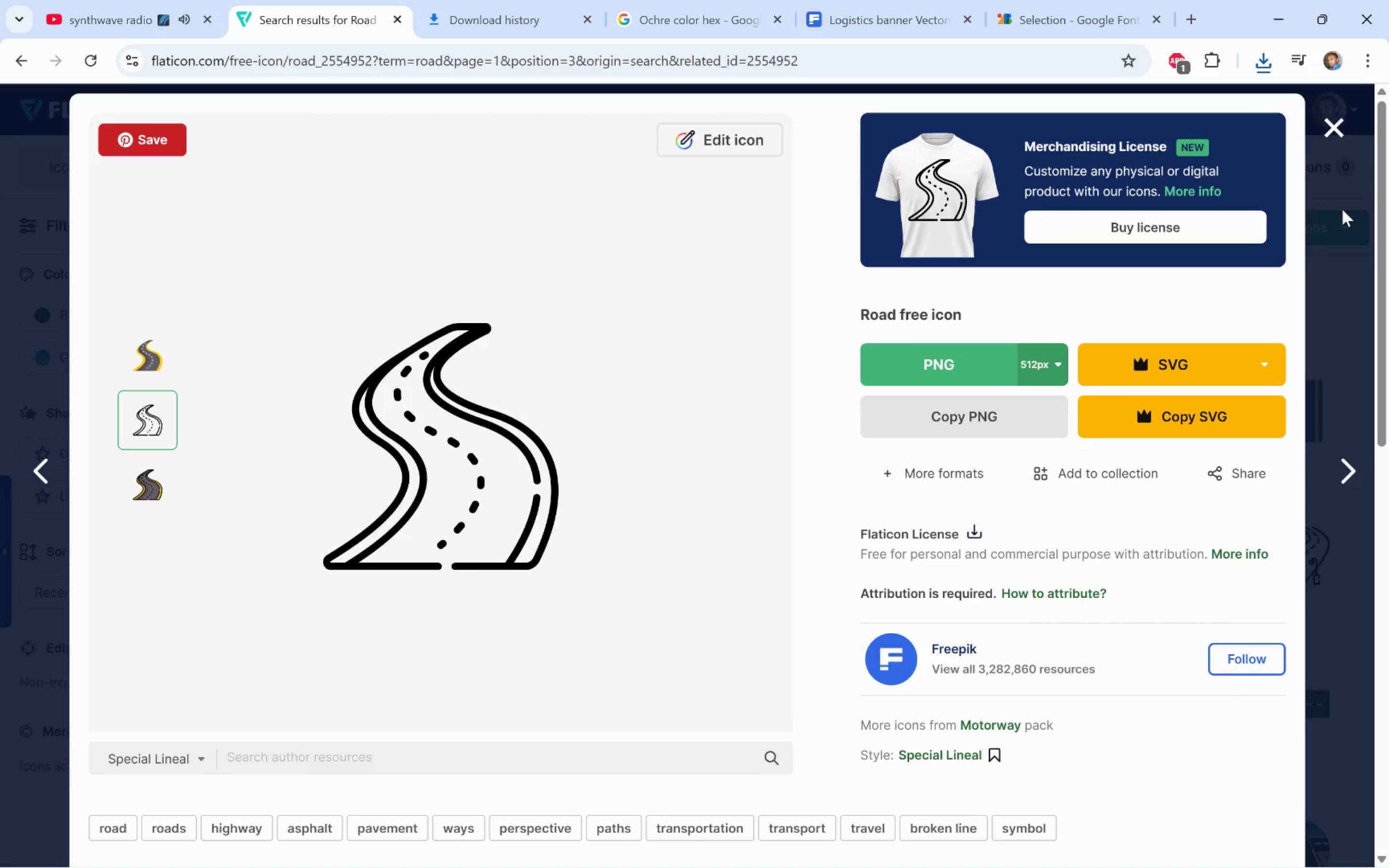 
left_click([1323, 127])
 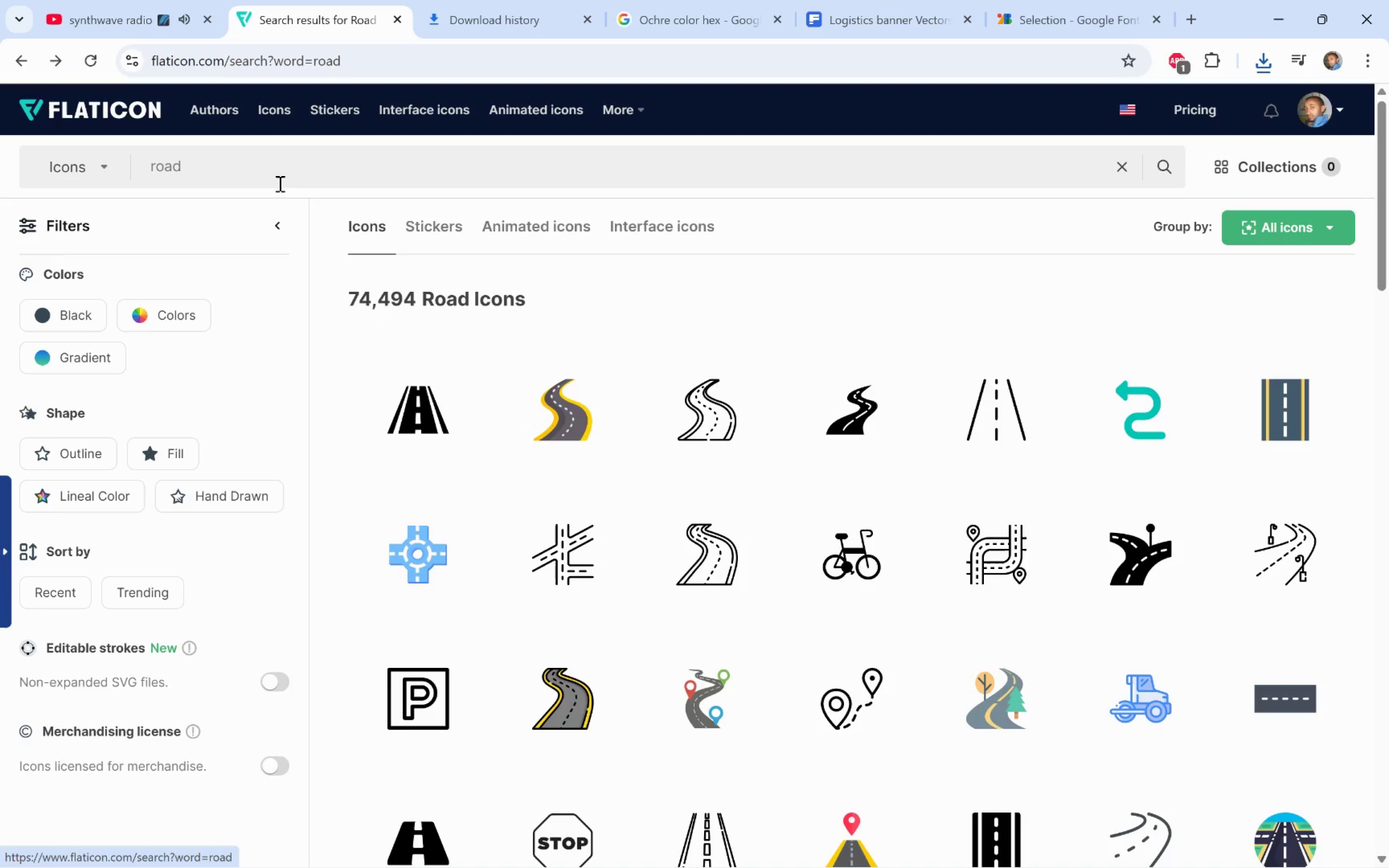 
left_click([237, 171])
 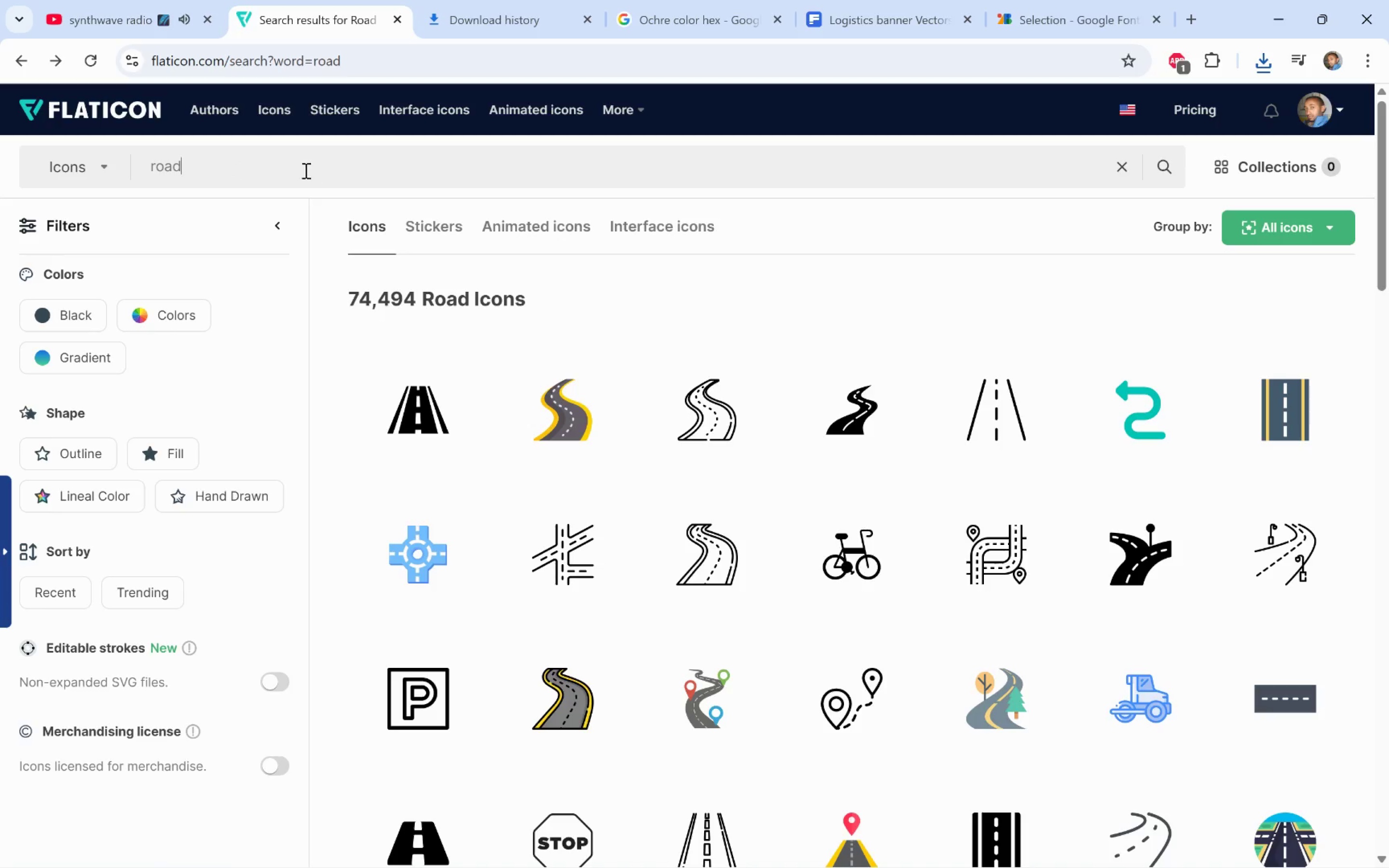 
left_click_drag(start_coordinate=[259, 166], to_coordinate=[13, 165])
 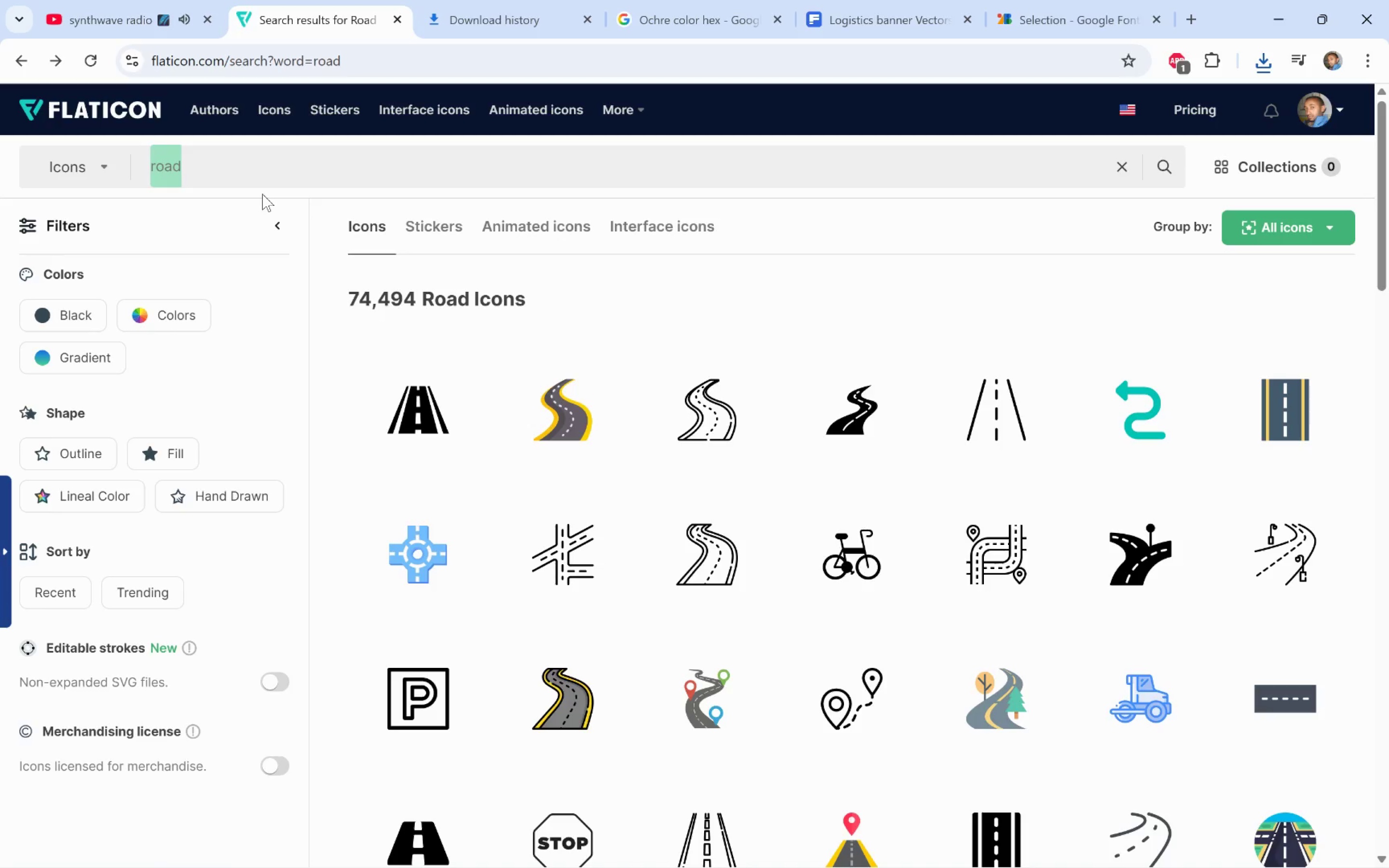 
type(location)
 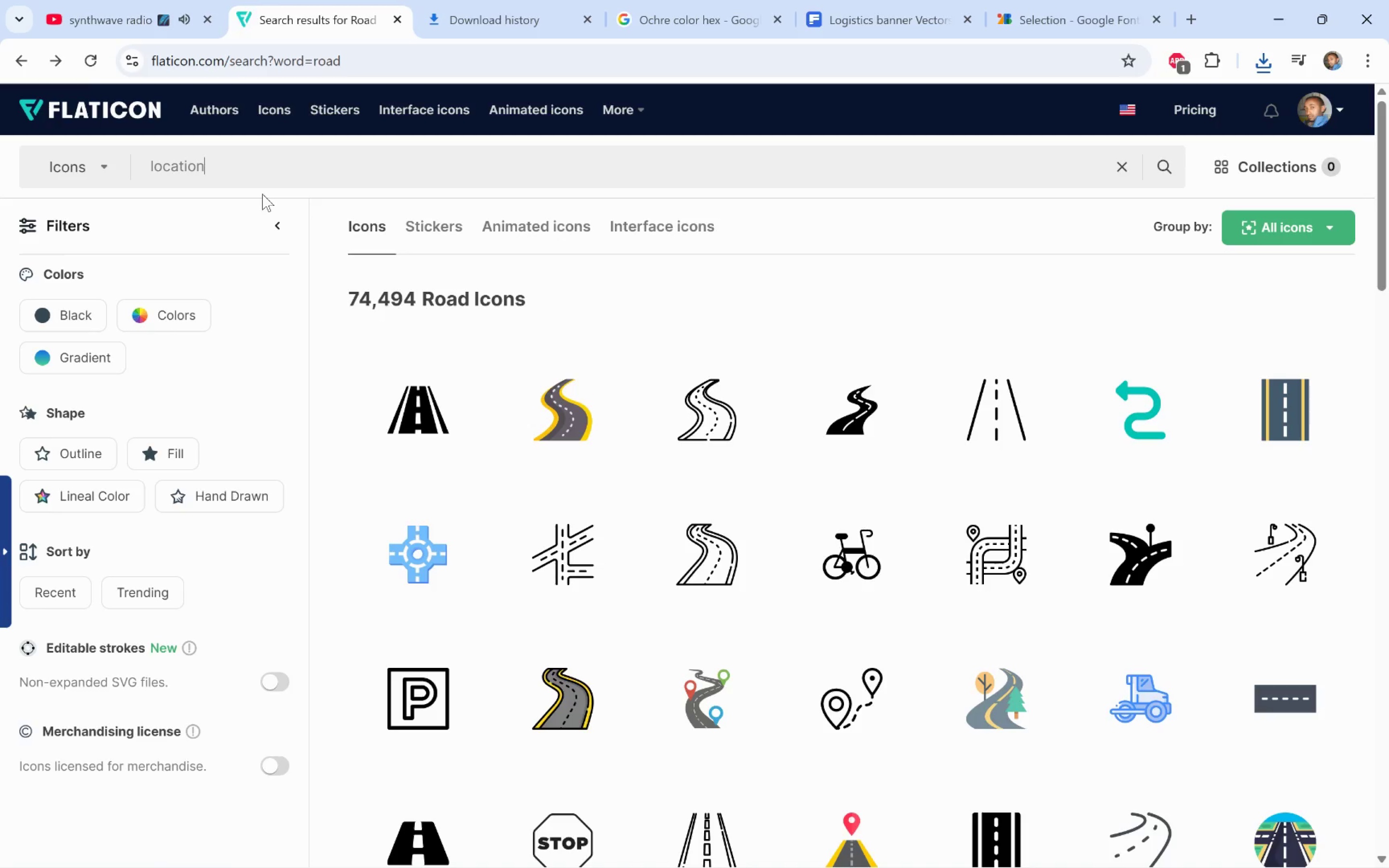 
key(Enter)
 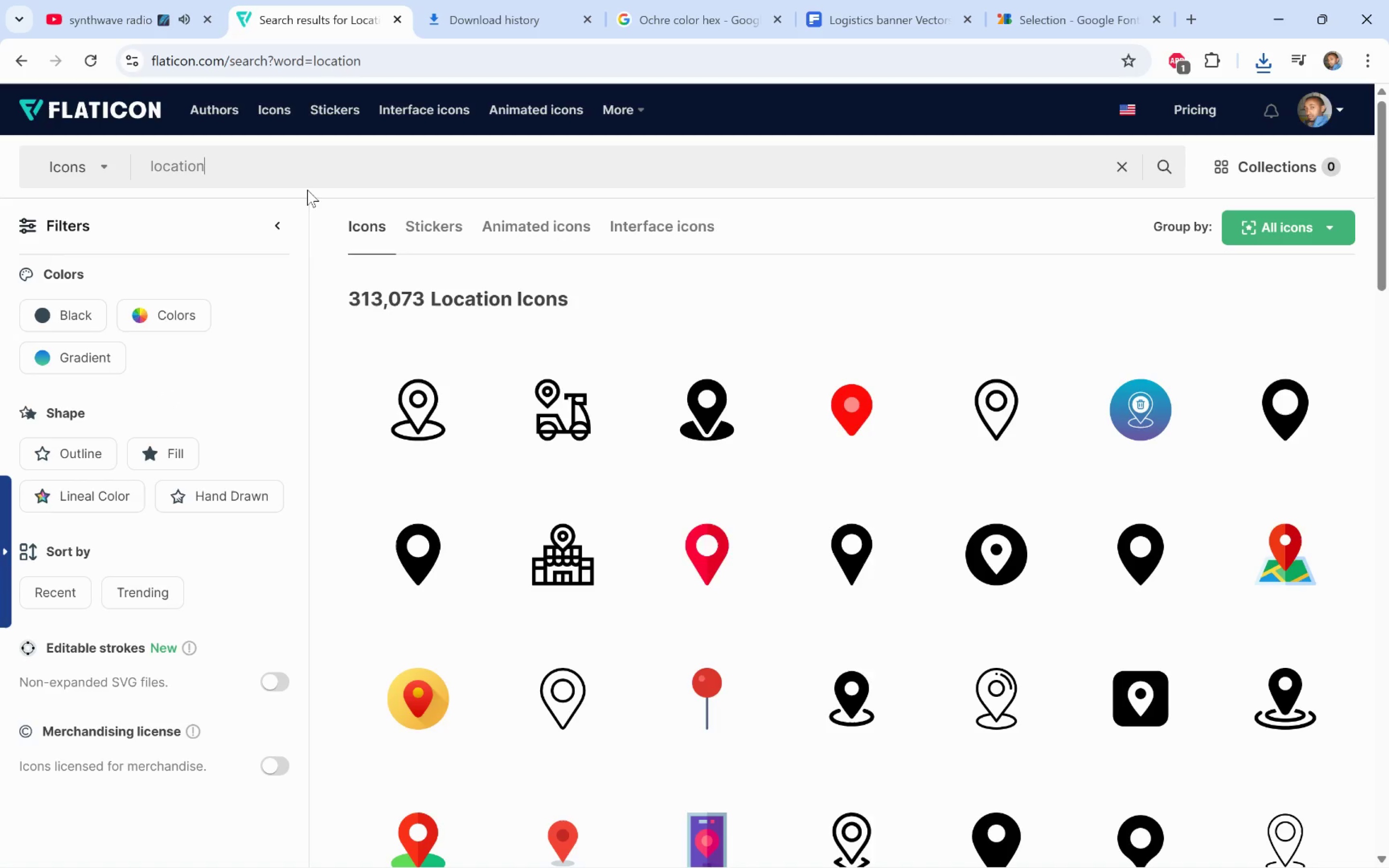 
wait(10.36)
 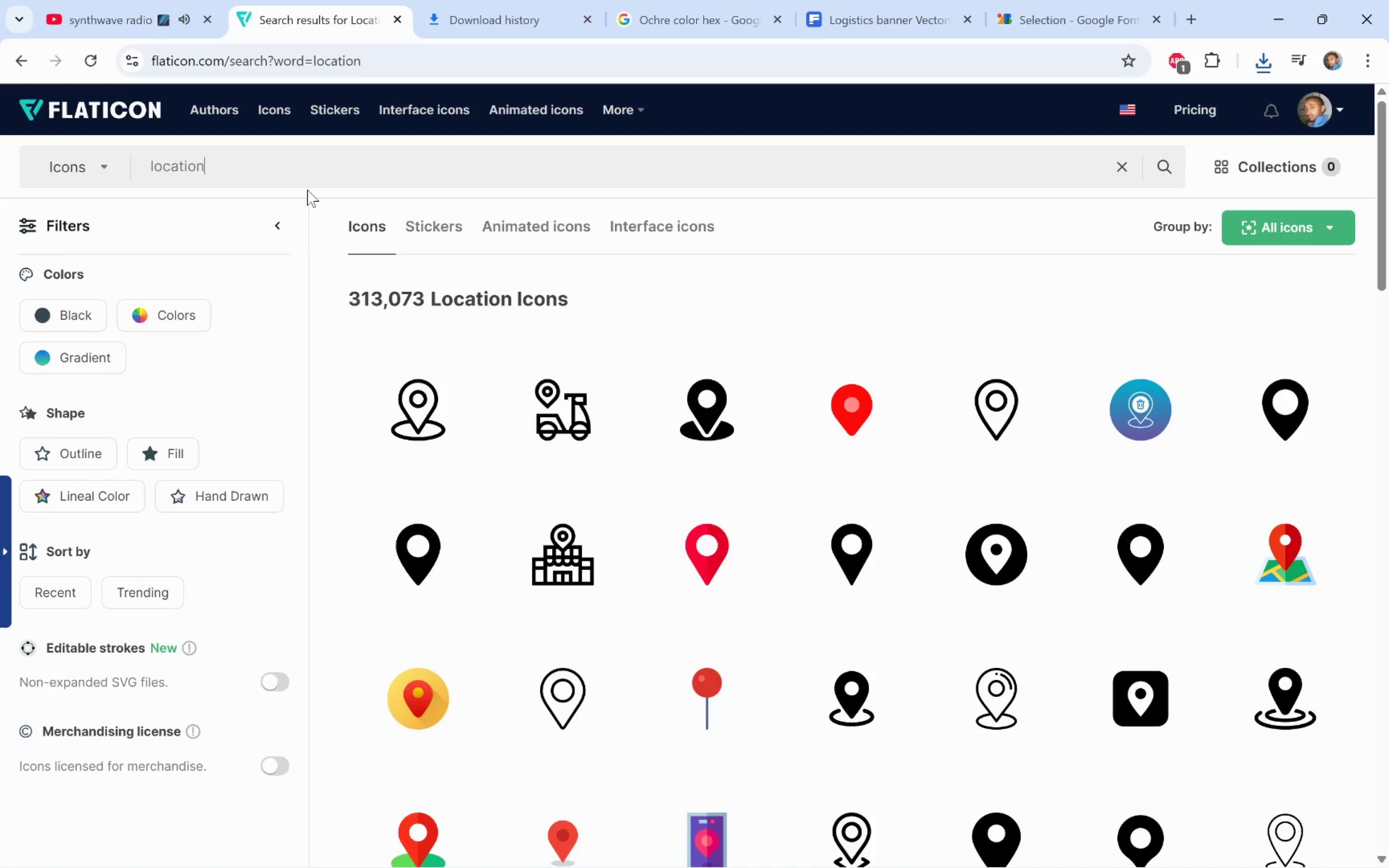 
left_click_drag(start_coordinate=[1387, 189], to_coordinate=[1389, 534])
 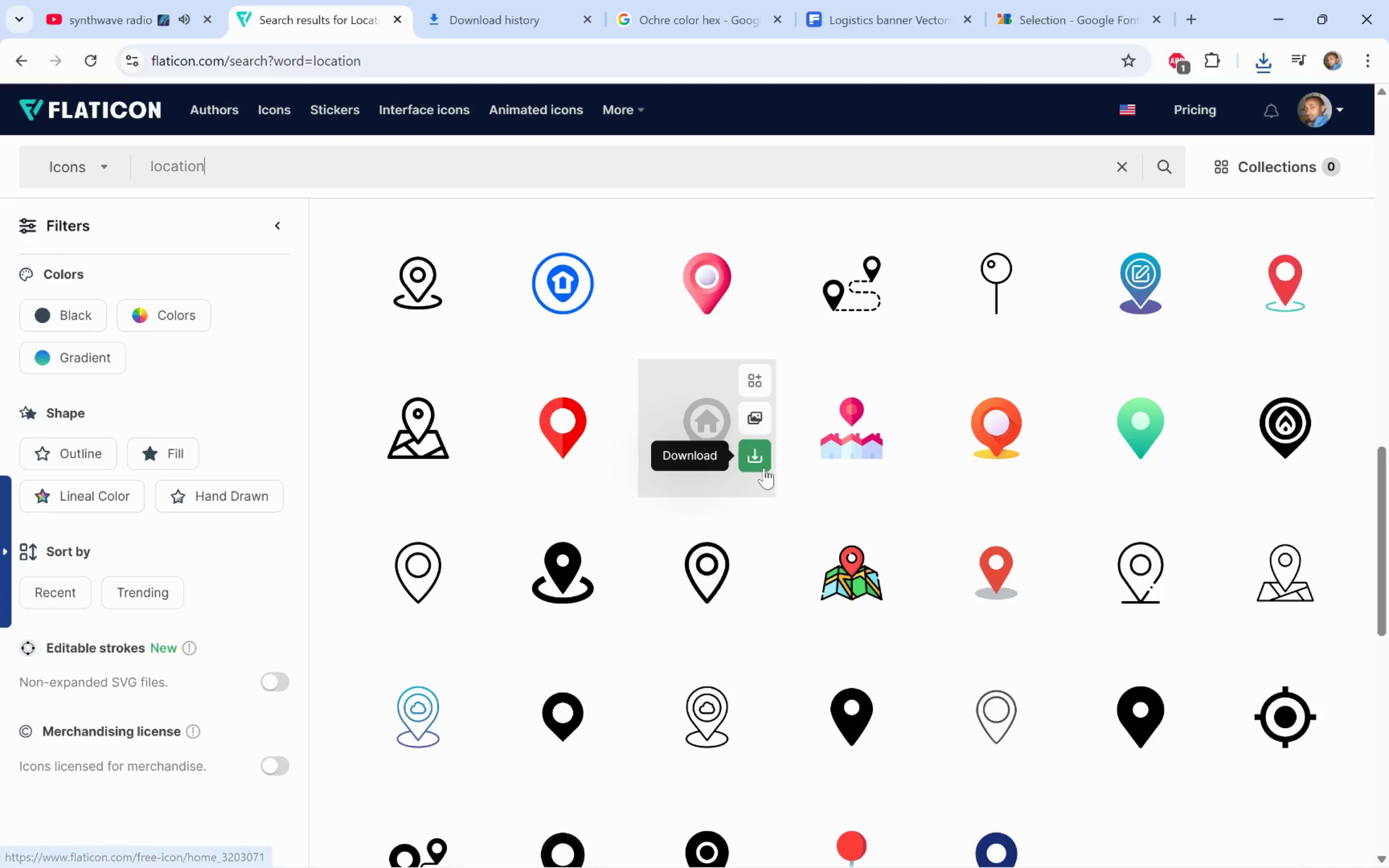 
left_click([763, 462])
 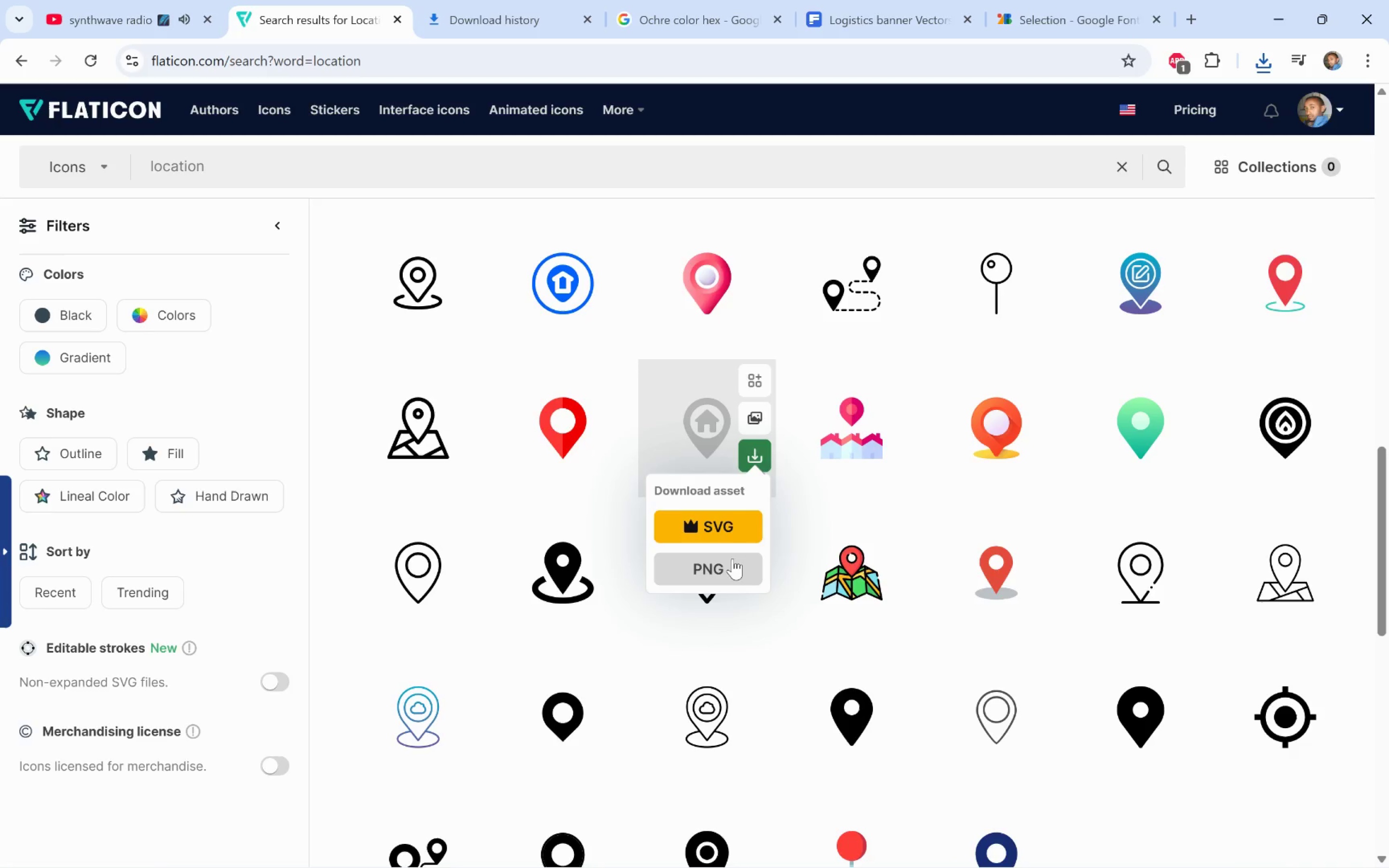 
left_click([736, 573])
 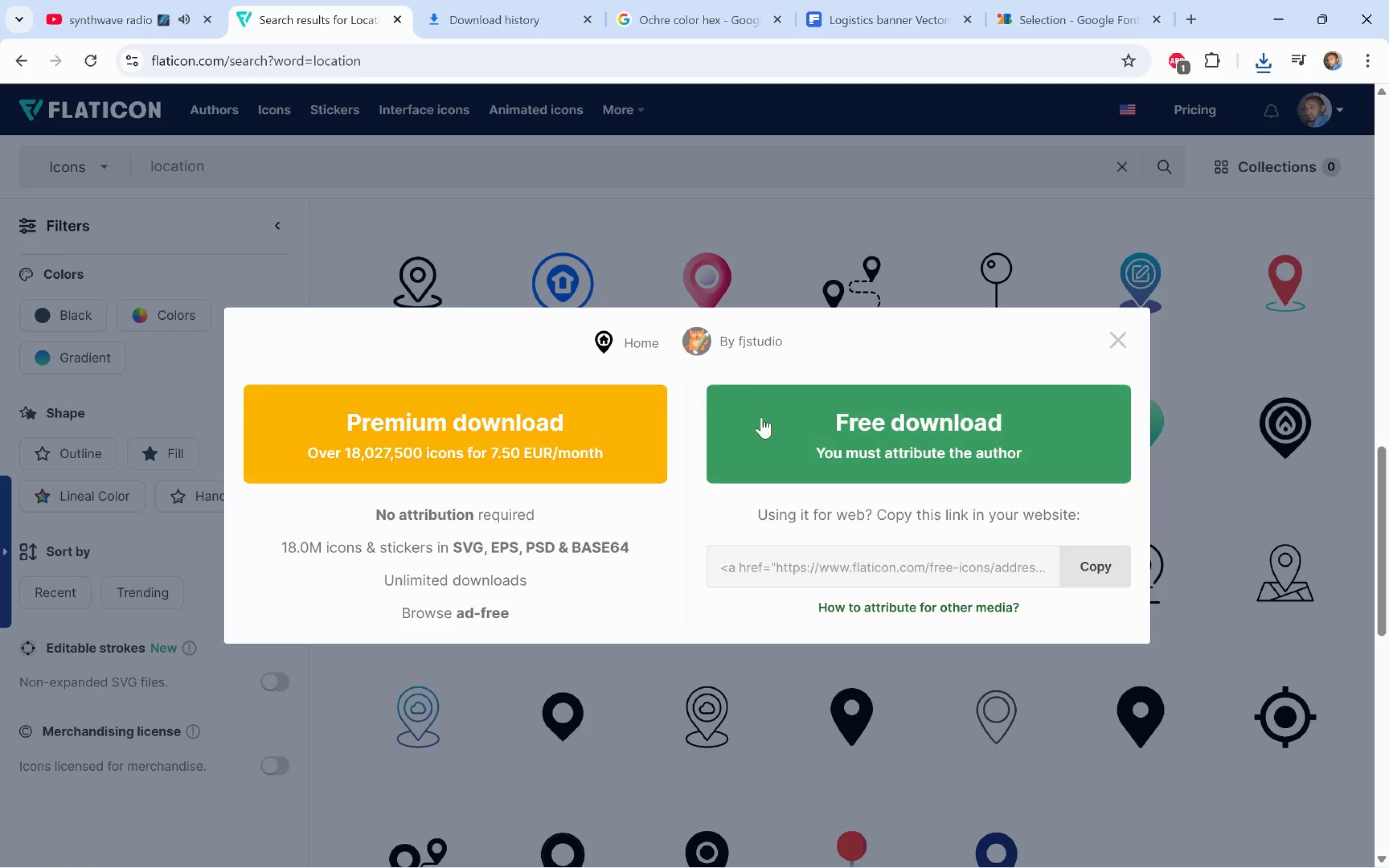 
left_click([927, 431])
 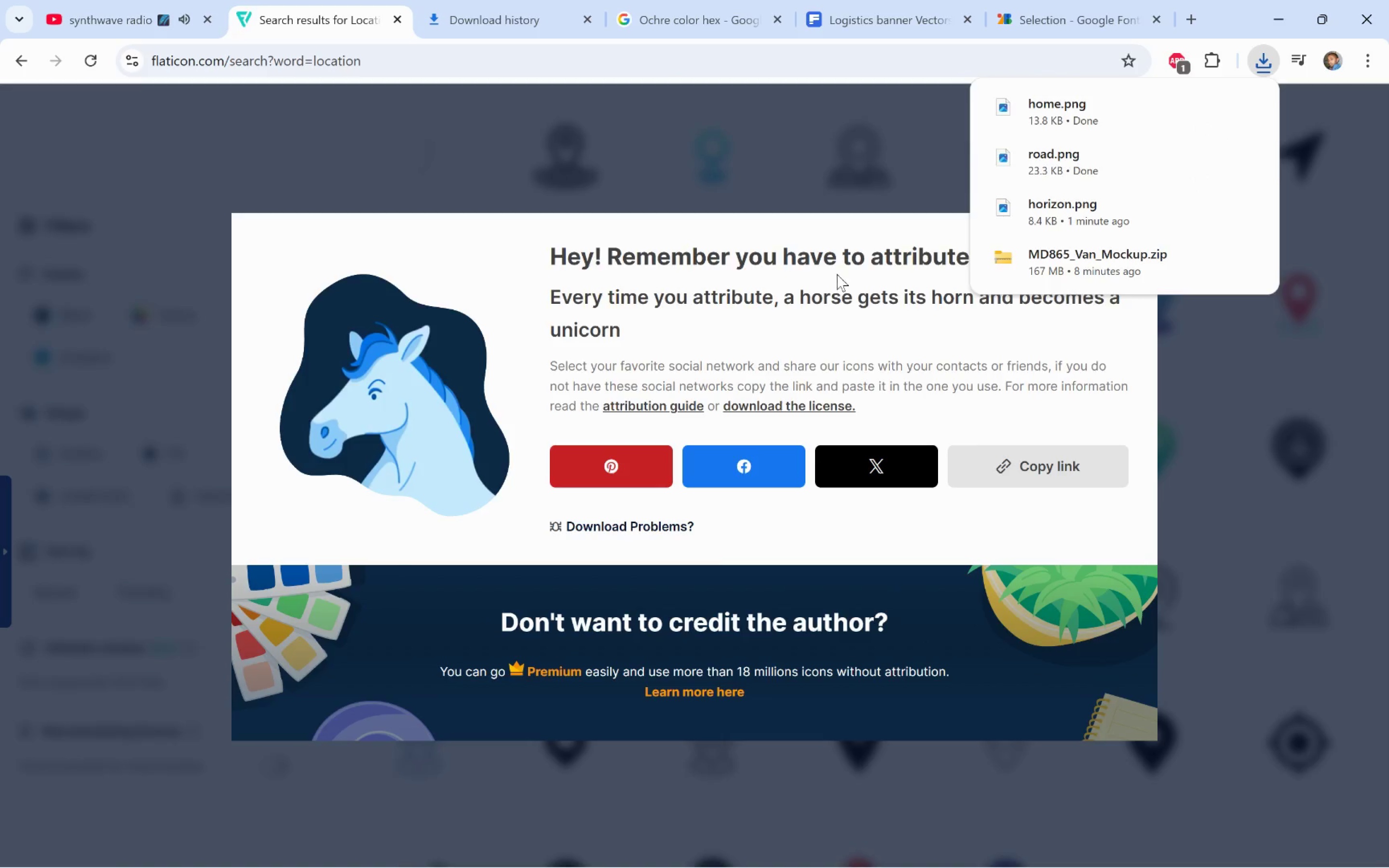 
key(Alt+Tab)
 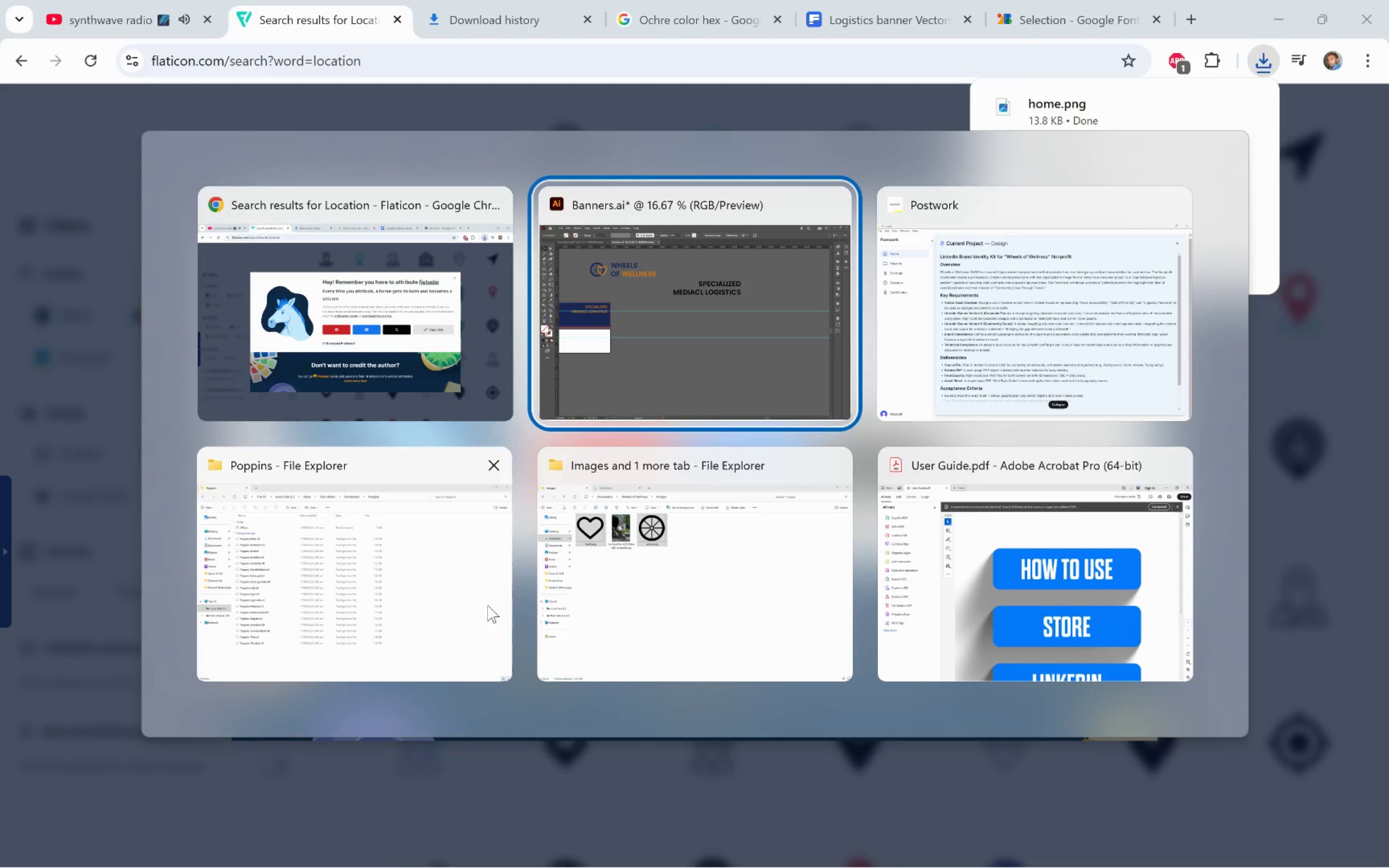 
left_click([722, 597])
 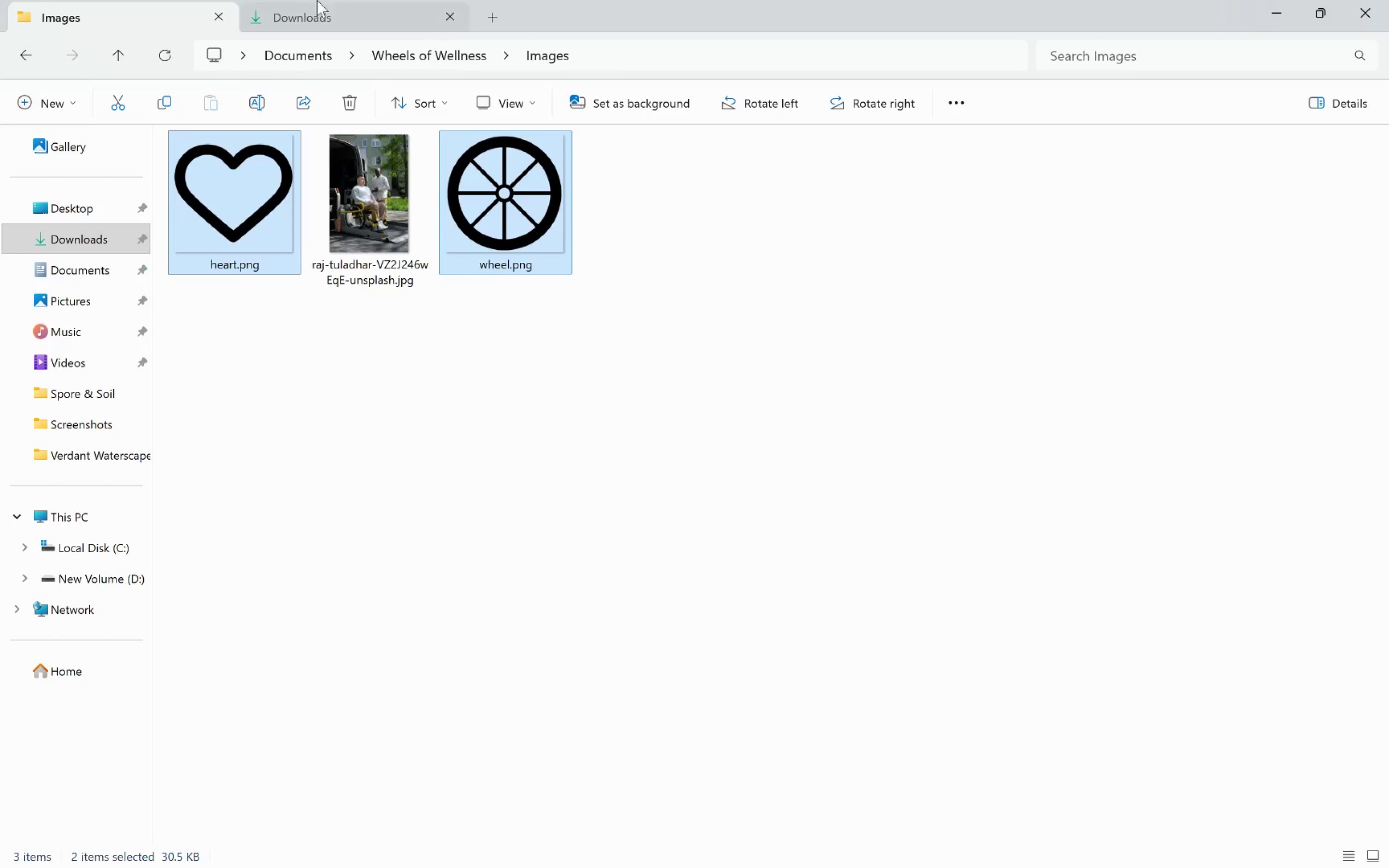 
left_click([334, 0])
 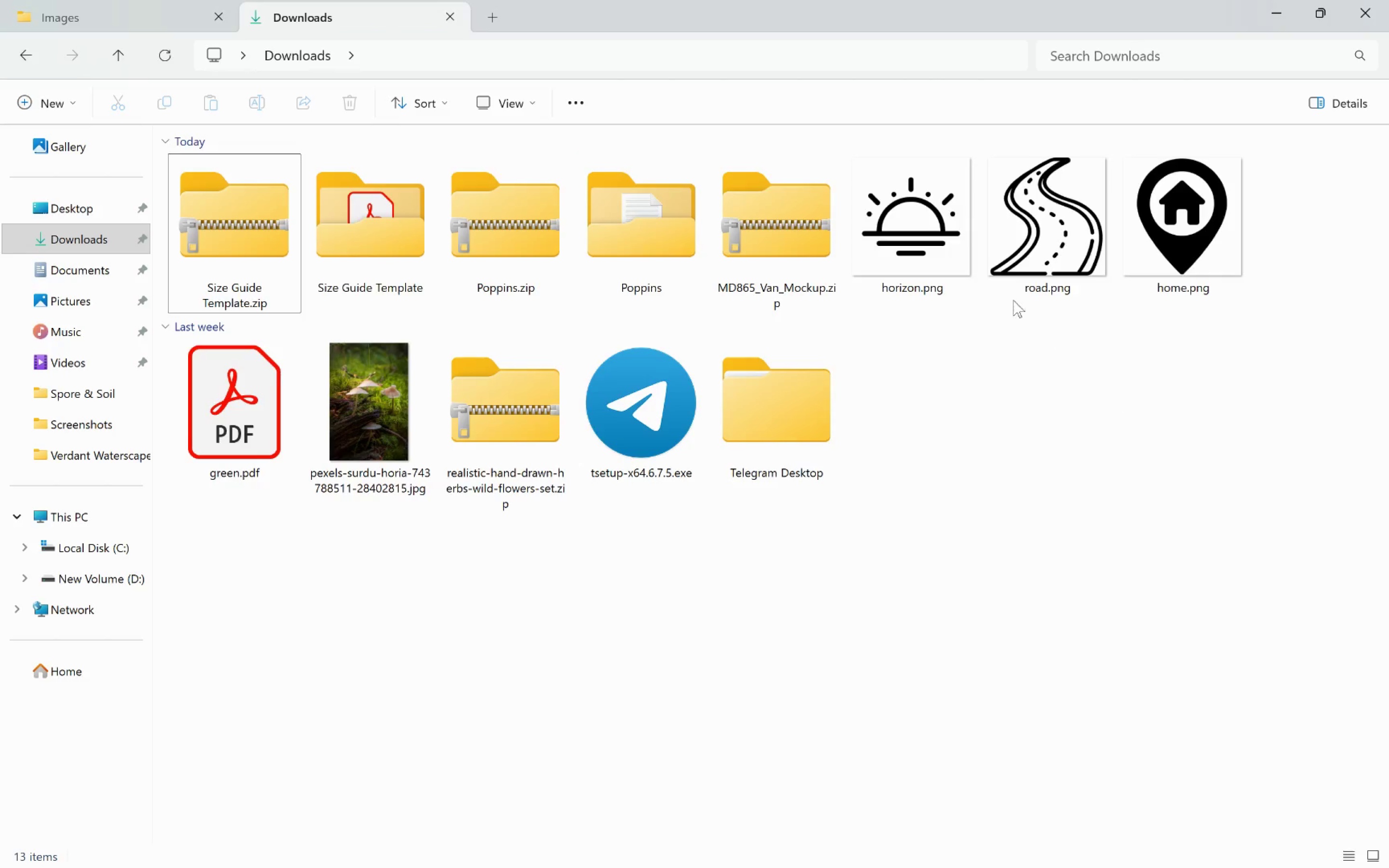 
hold_key(key=ShiftLeft, duration=0.86)
double_click([1057, 235])
 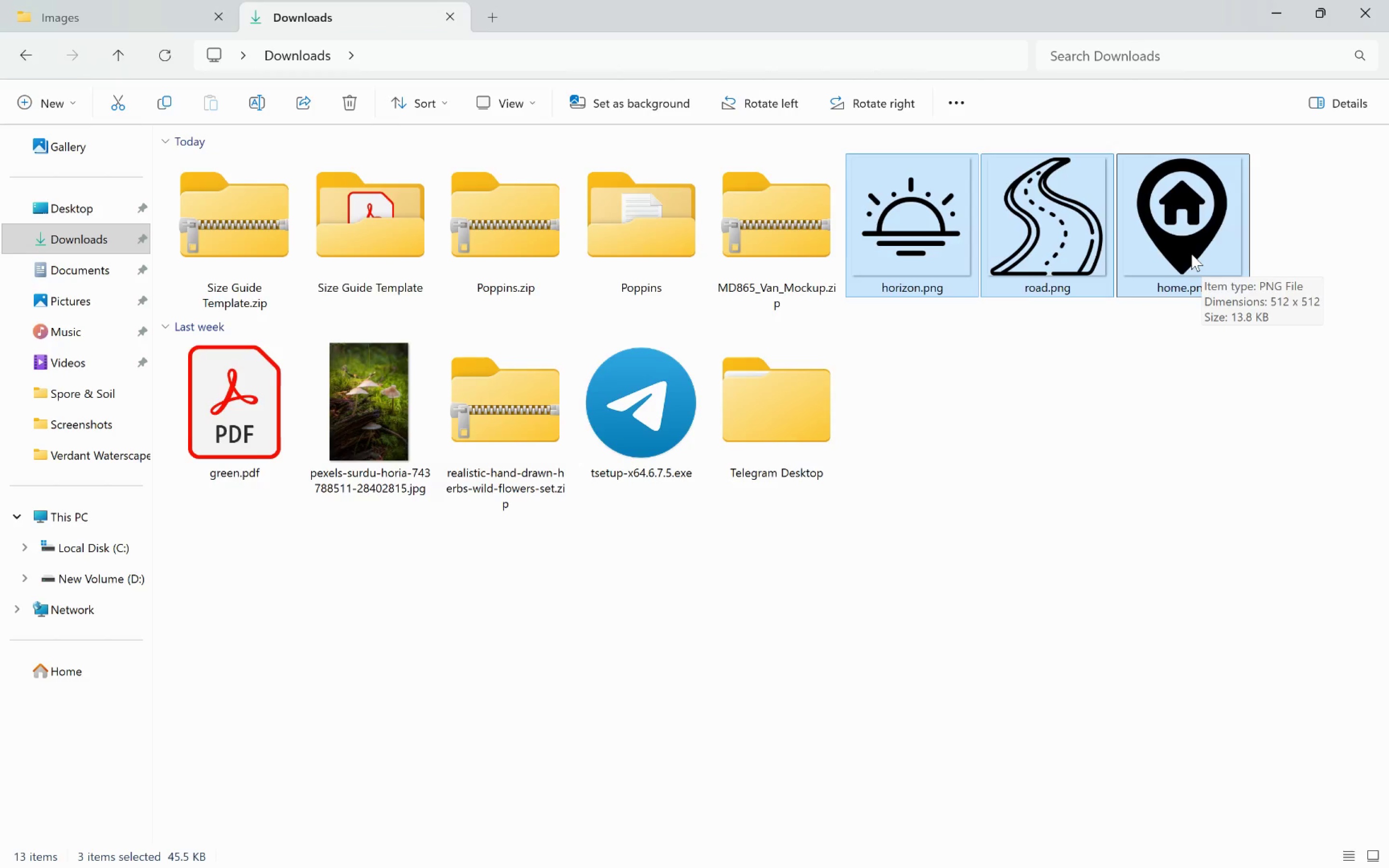 
left_click_drag(start_coordinate=[1191, 254], to_coordinate=[800, 321])
 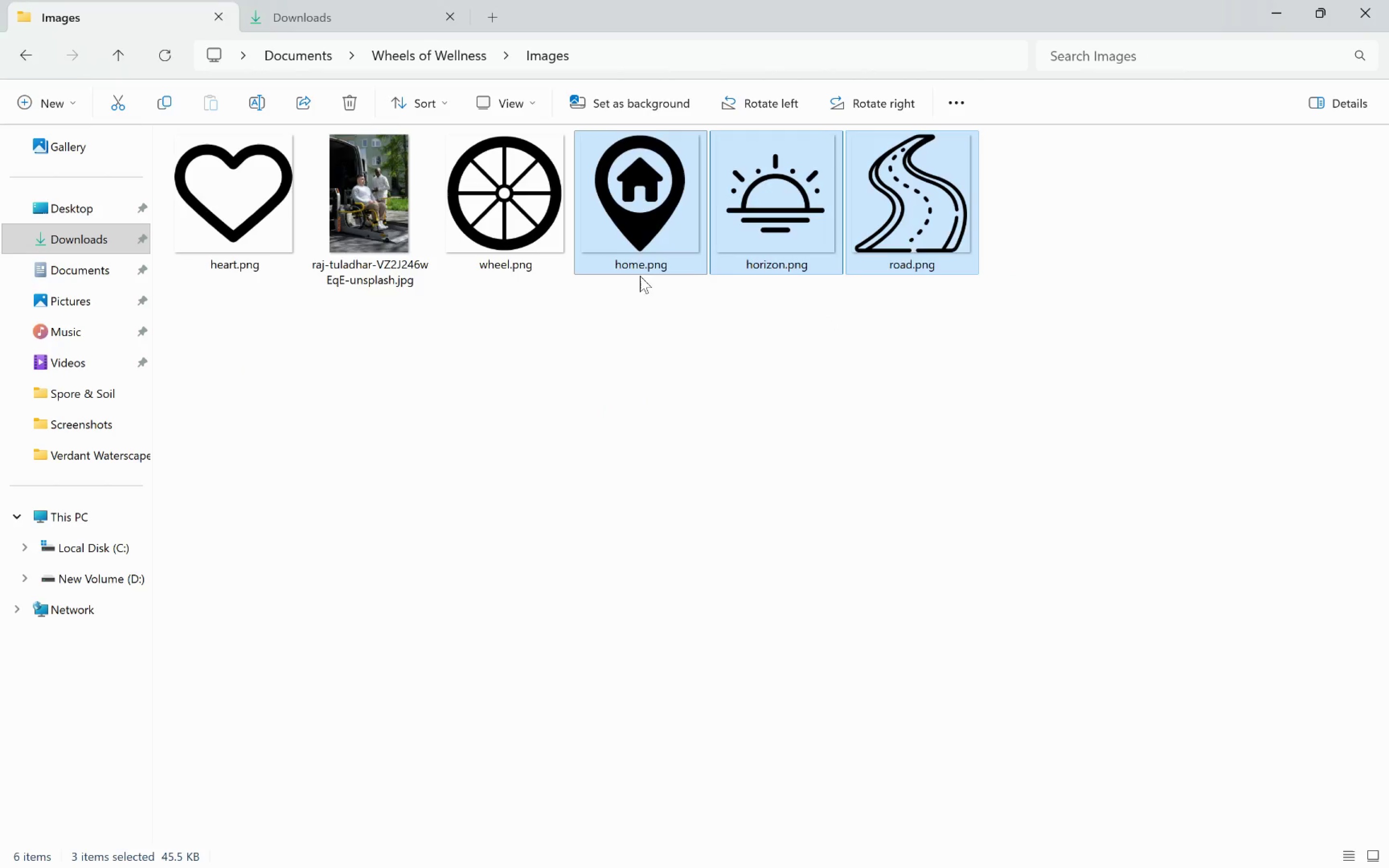 
left_click_drag(start_coordinate=[654, 205], to_coordinate=[829, 534])
 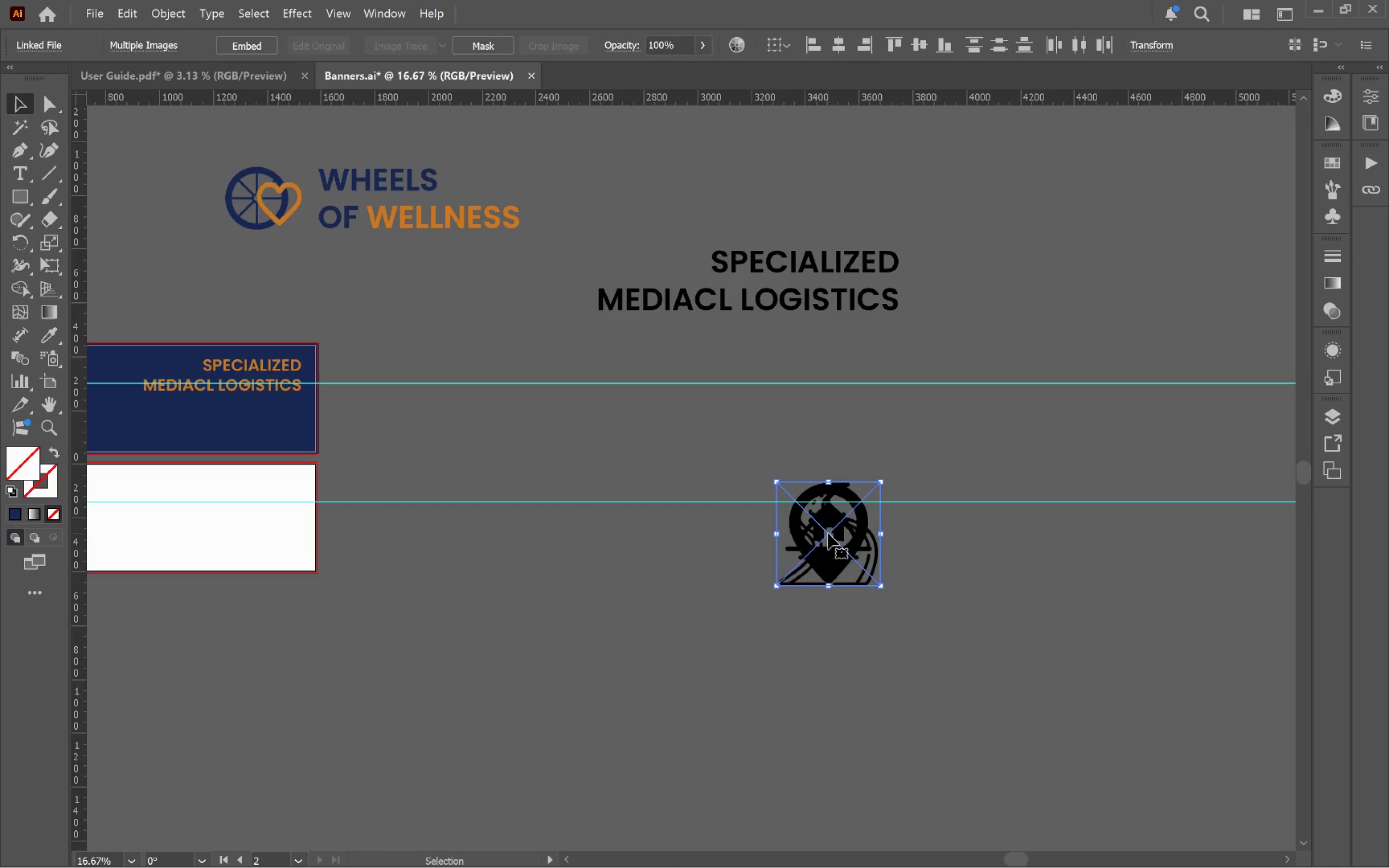 
key(Alt+Tab)
 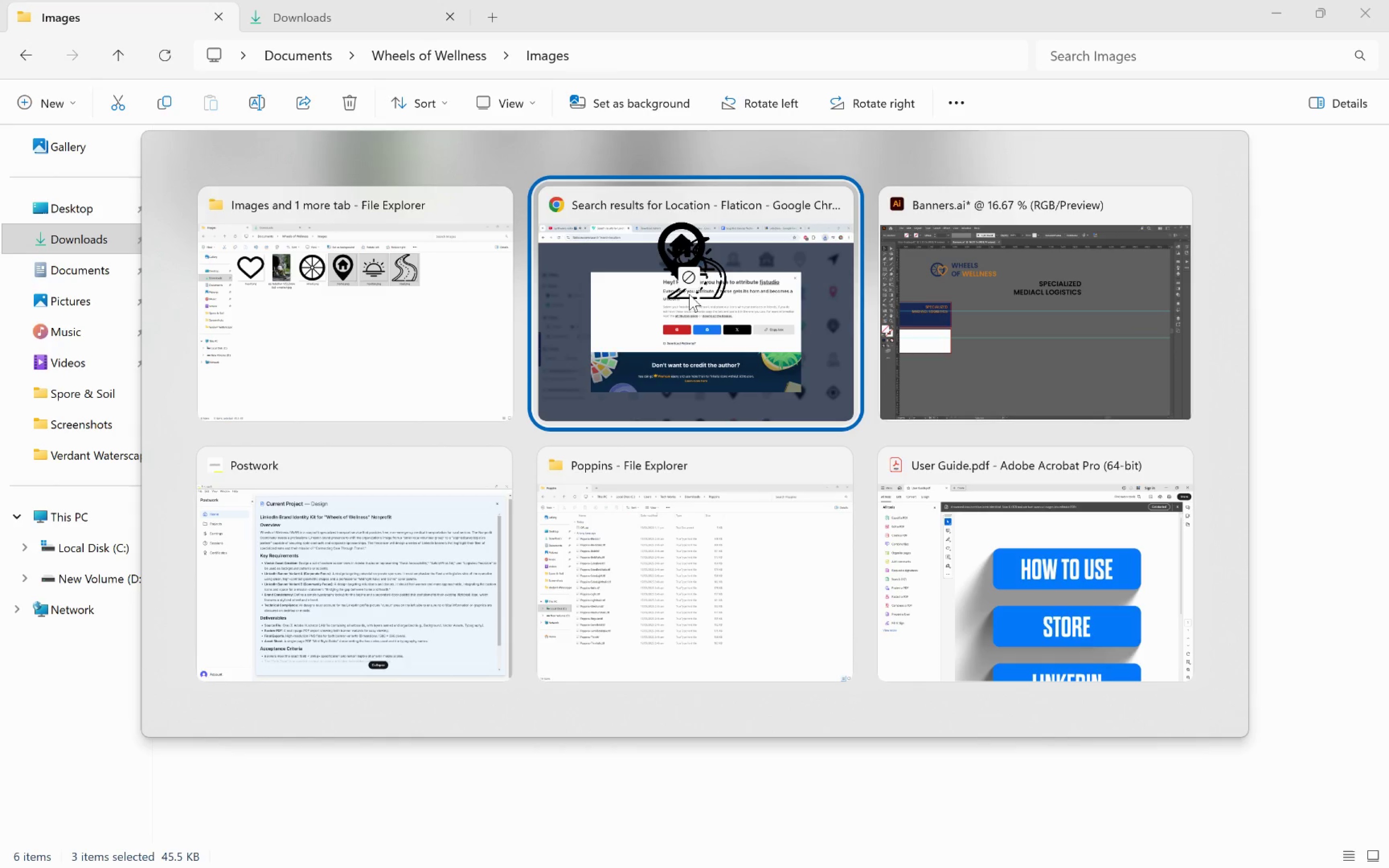 
key(Alt+Tab)
 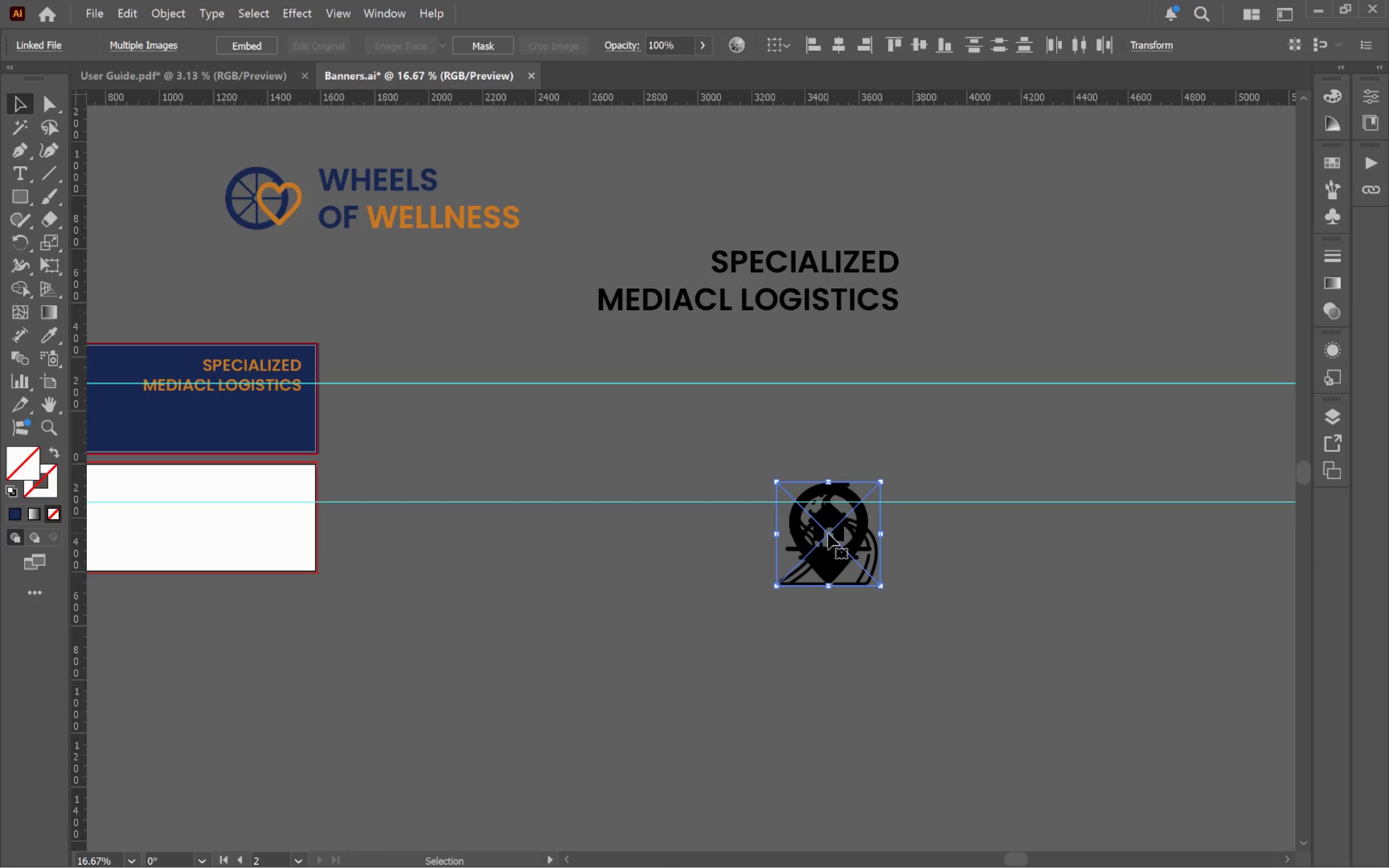 
hold_key(key=AltLeft, duration=0.36)
scroll: coordinate [863, 552], scroll_direction: up, amount: 2.0
 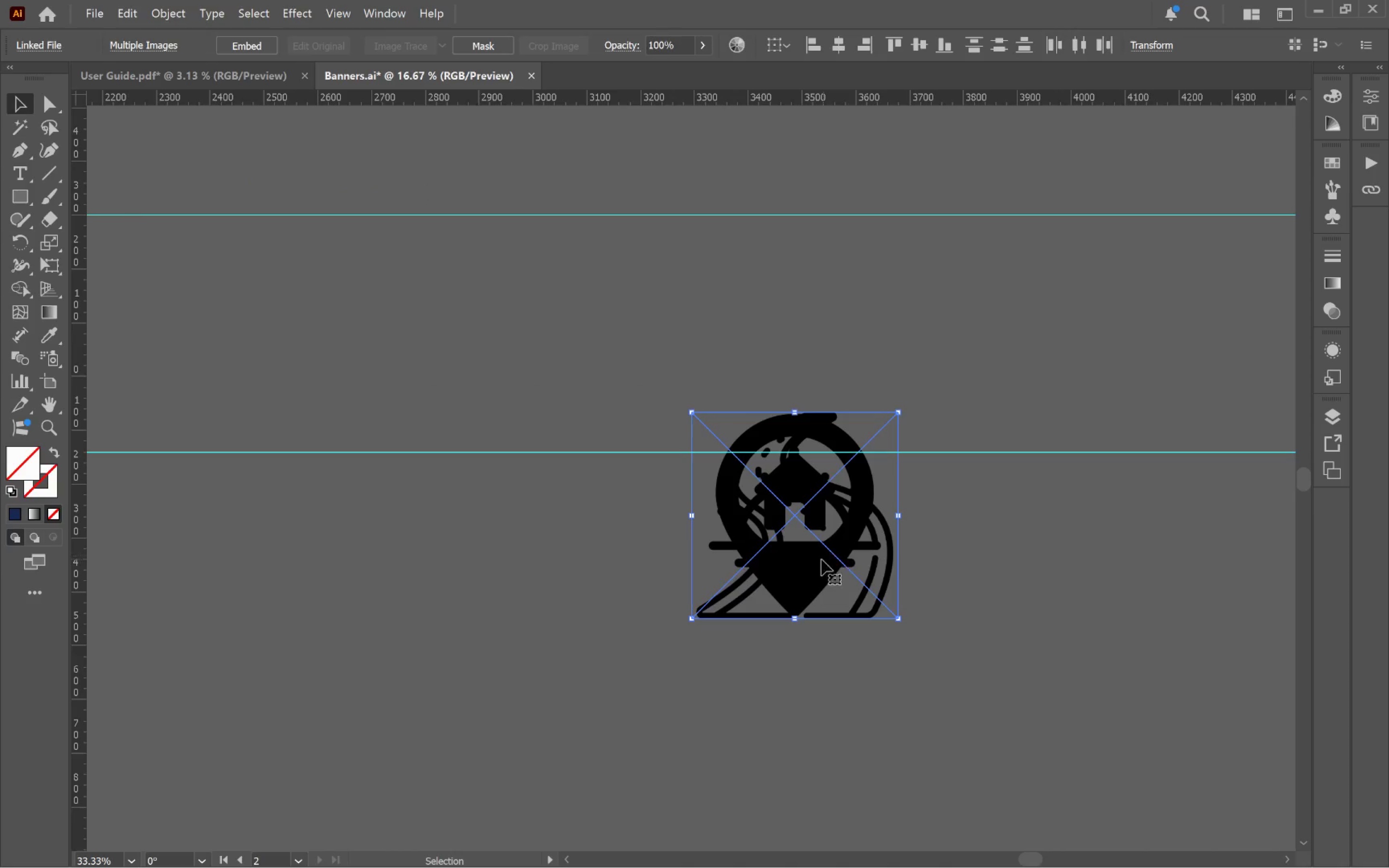 
left_click_drag(start_coordinate=[810, 564], to_coordinate=[349, 473])
 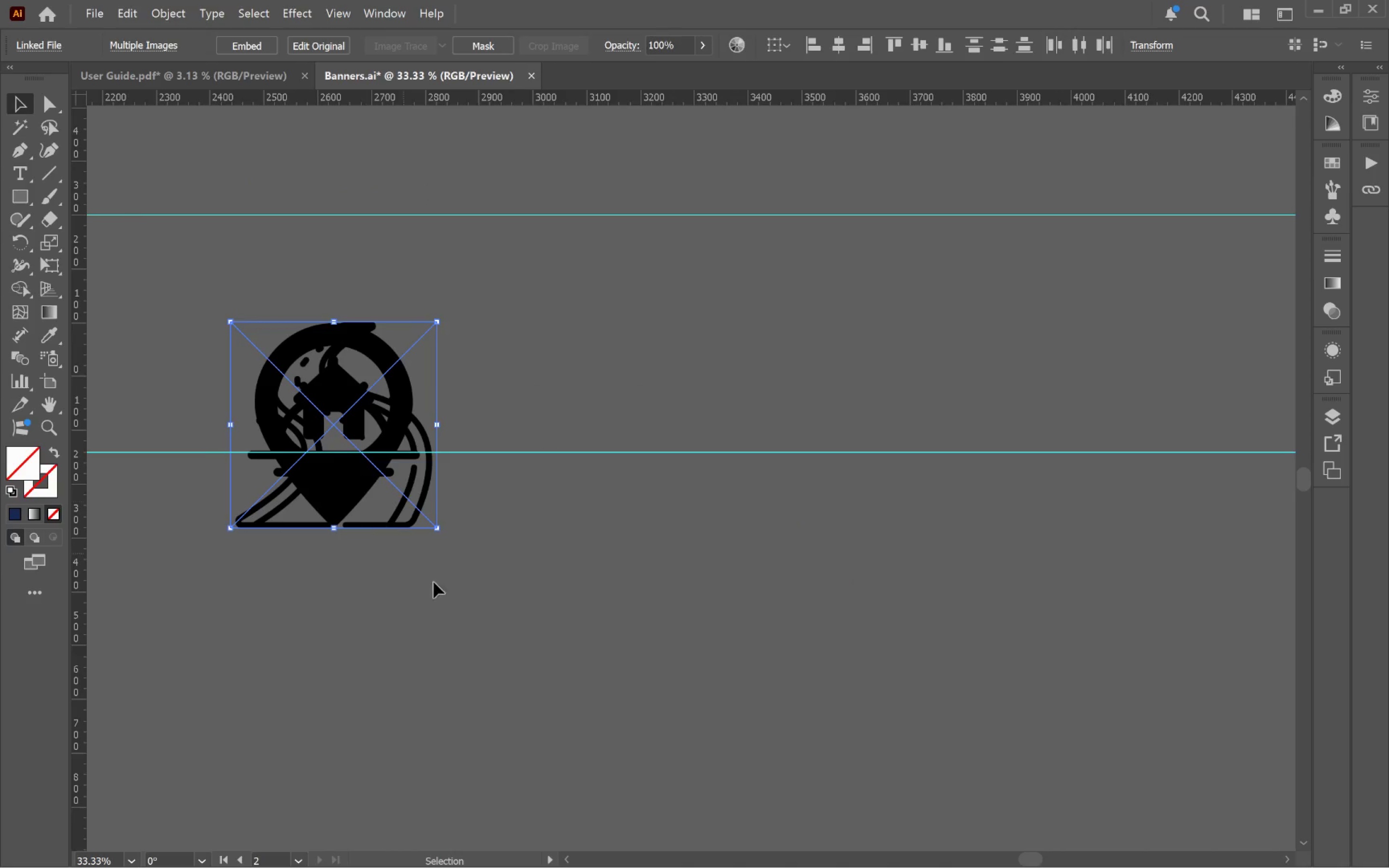 
left_click([464, 614])
 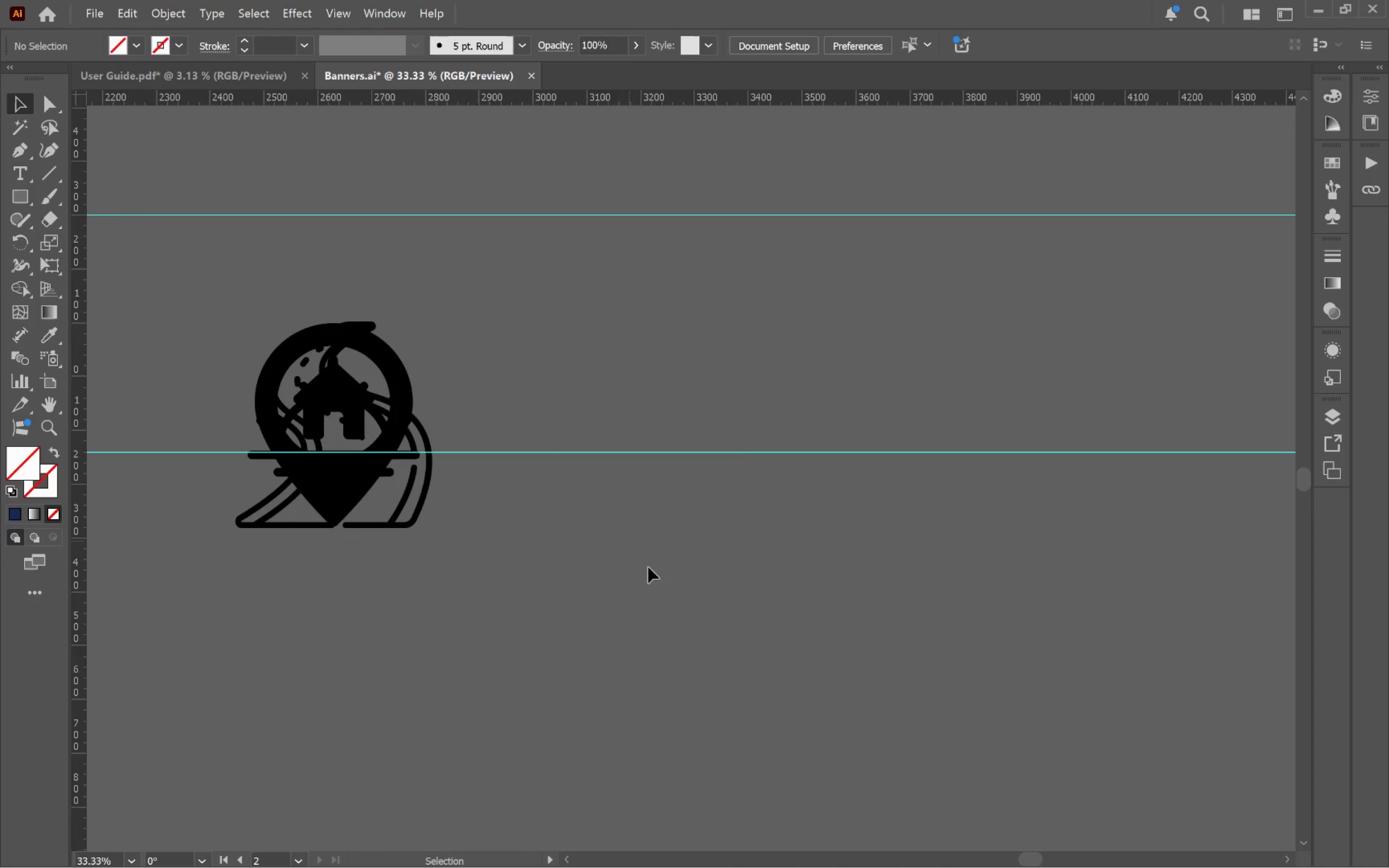 
left_click_drag(start_coordinate=[598, 678], to_coordinate=[1085, 287])
 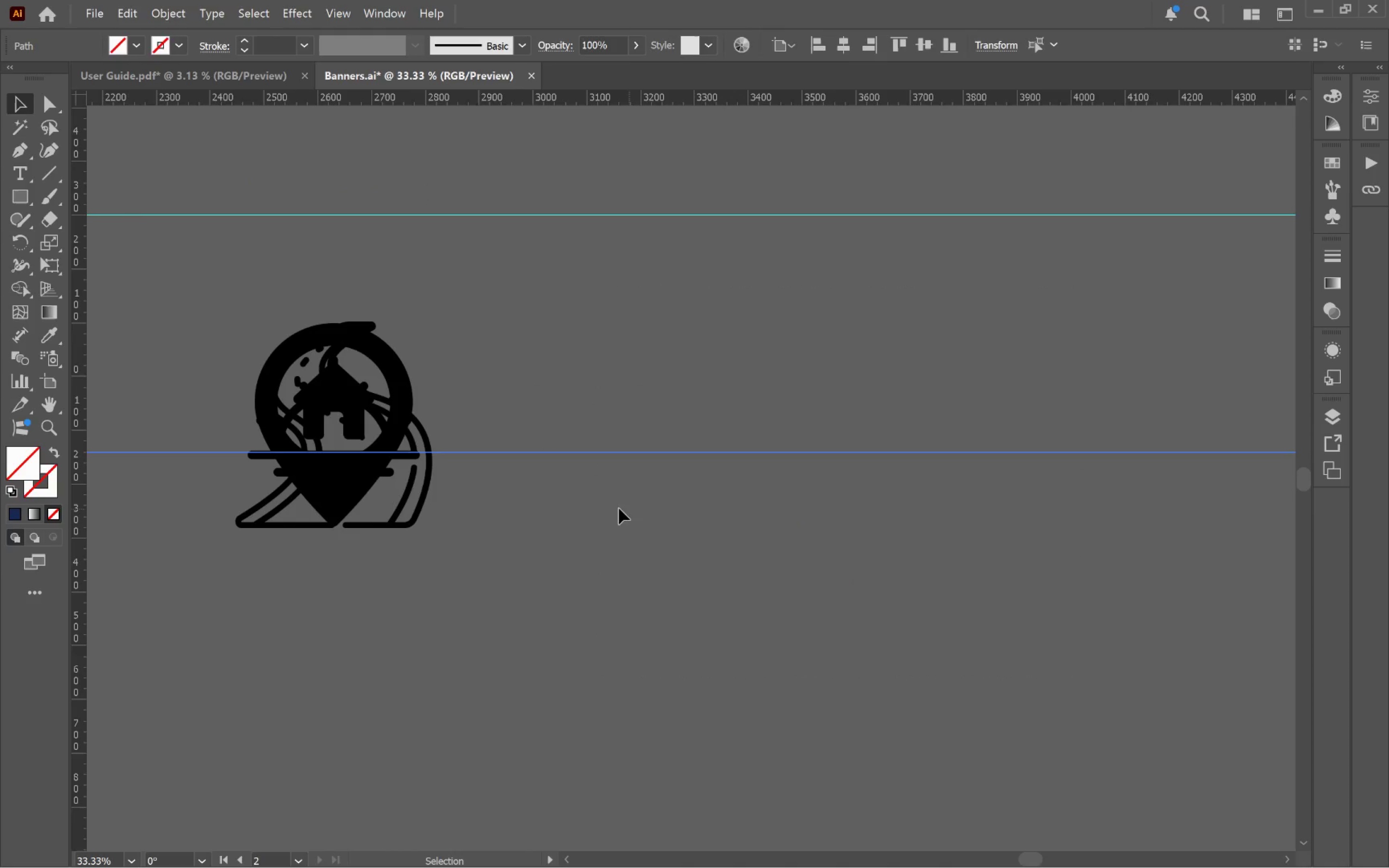 
left_click([620, 526])
 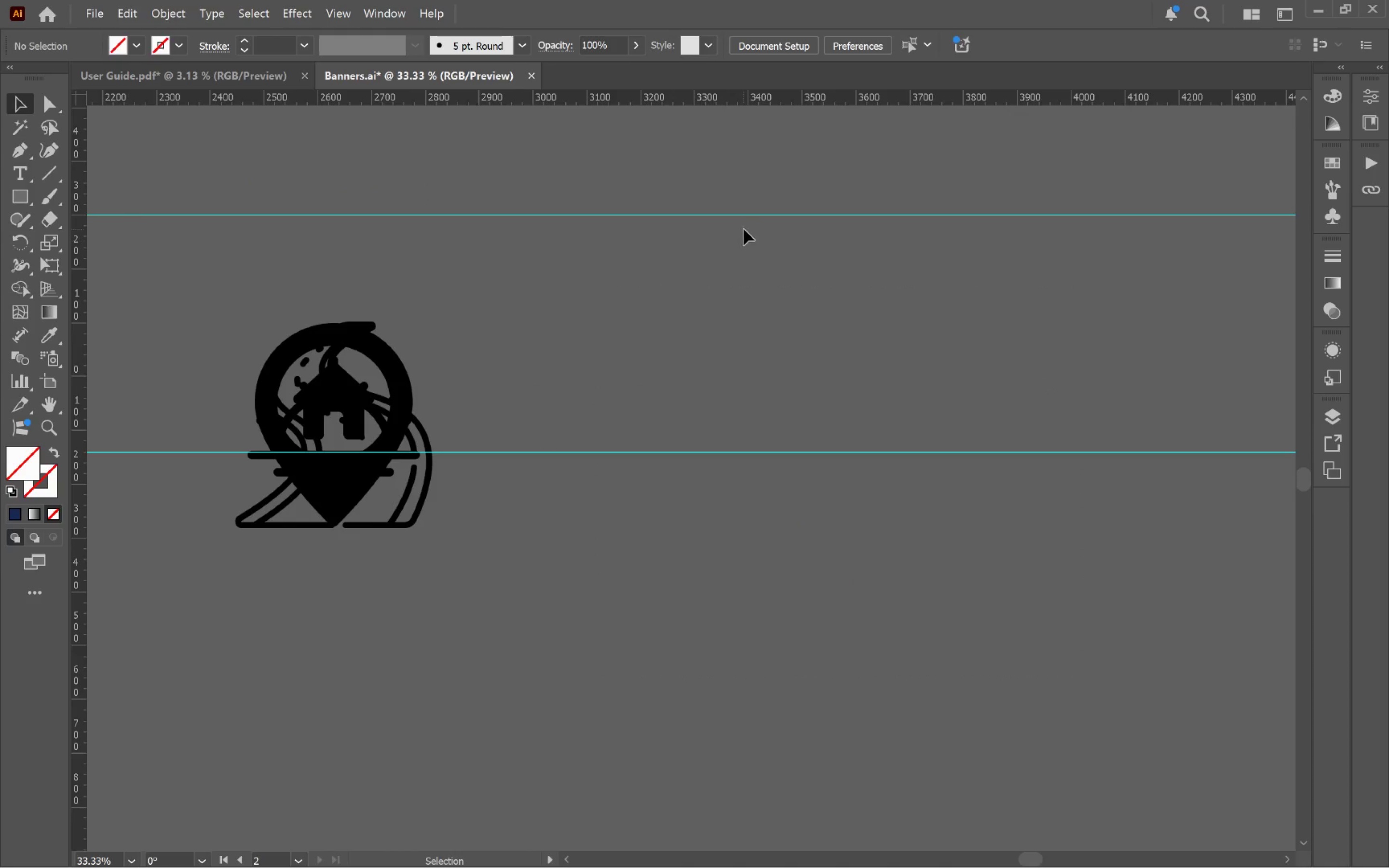 
left_click_drag(start_coordinate=[727, 196], to_coordinate=[866, 627])
 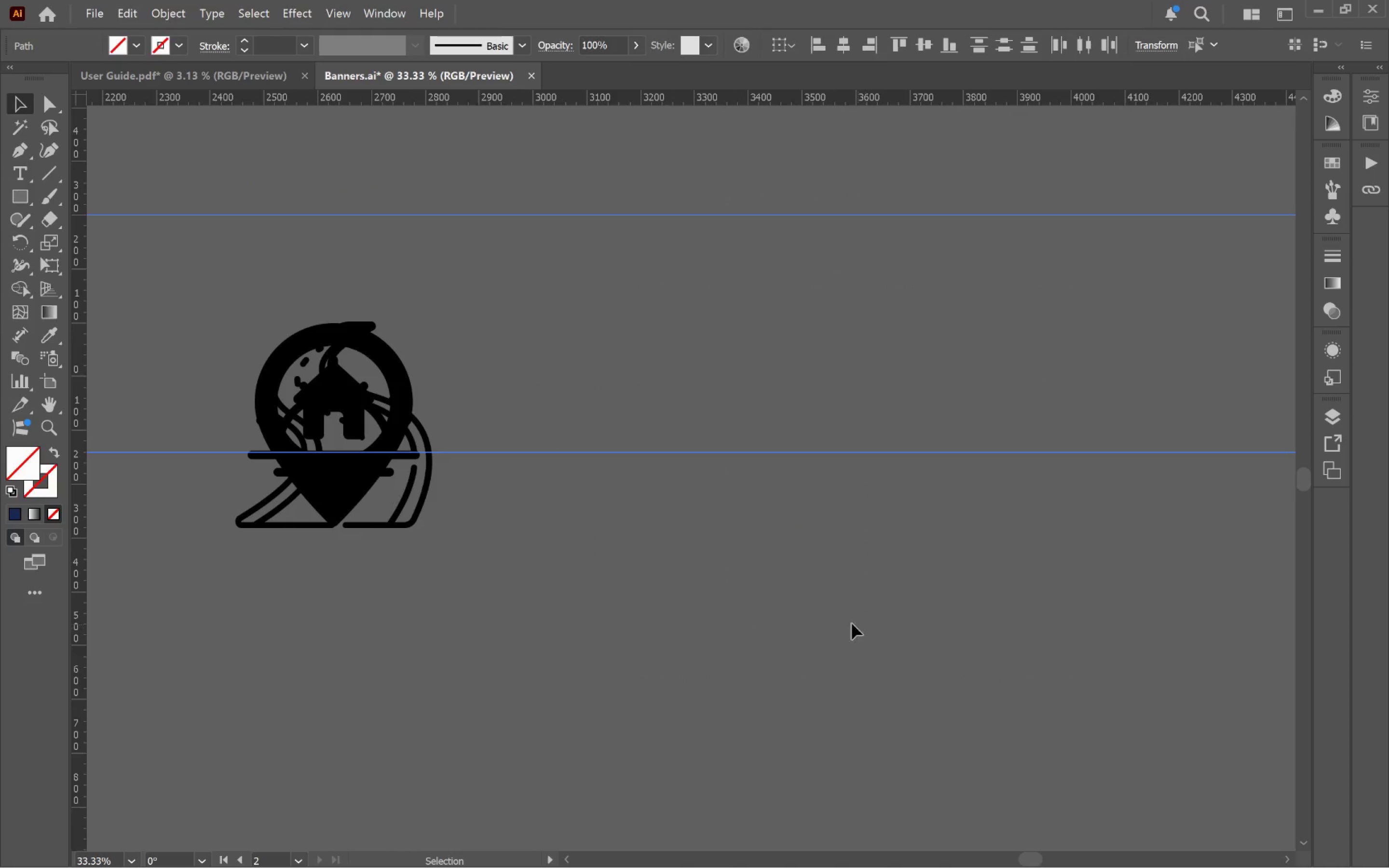 
hold_key(key=AltLeft, duration=0.43)
 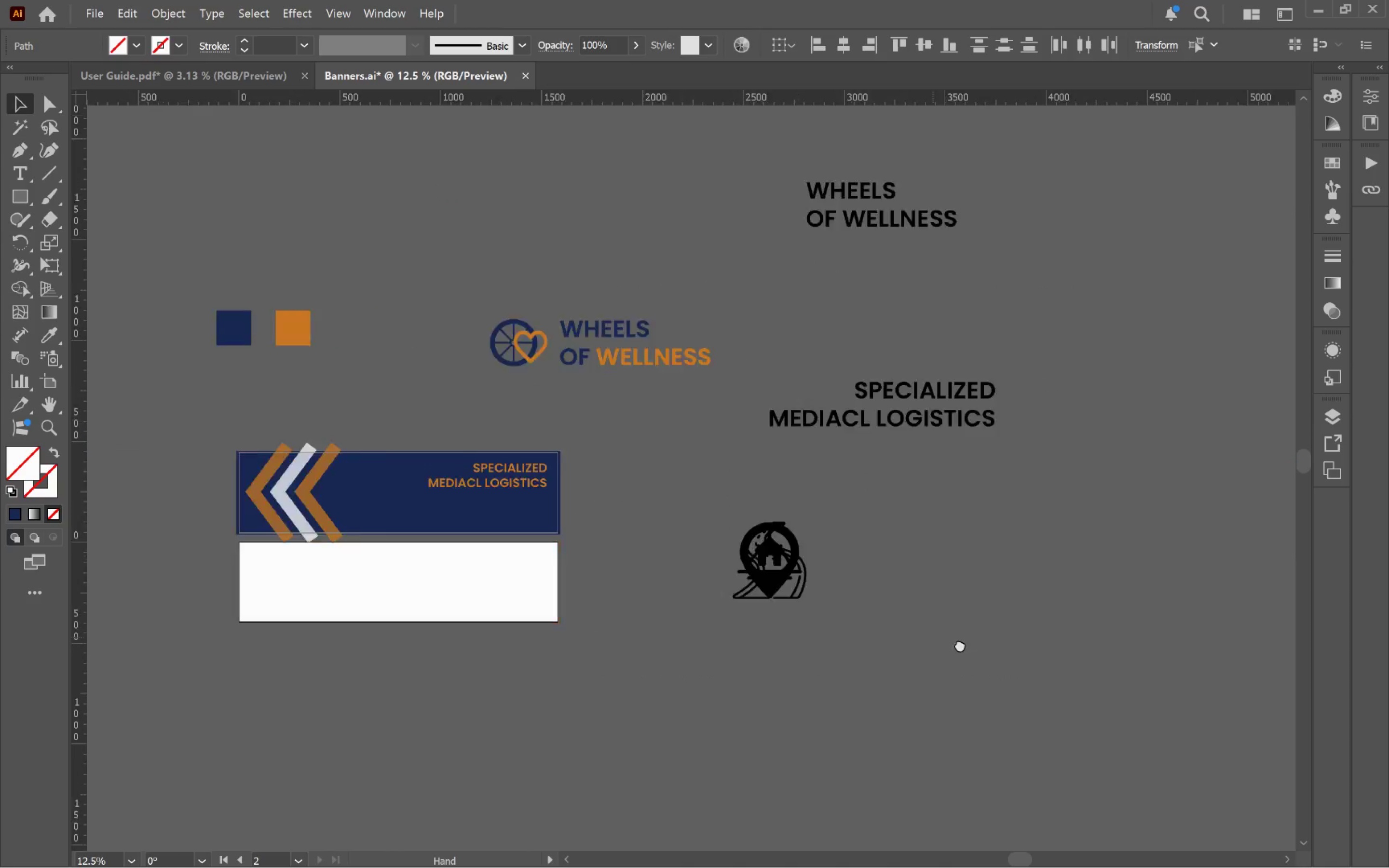 
hold_key(key=Space, duration=0.49)
 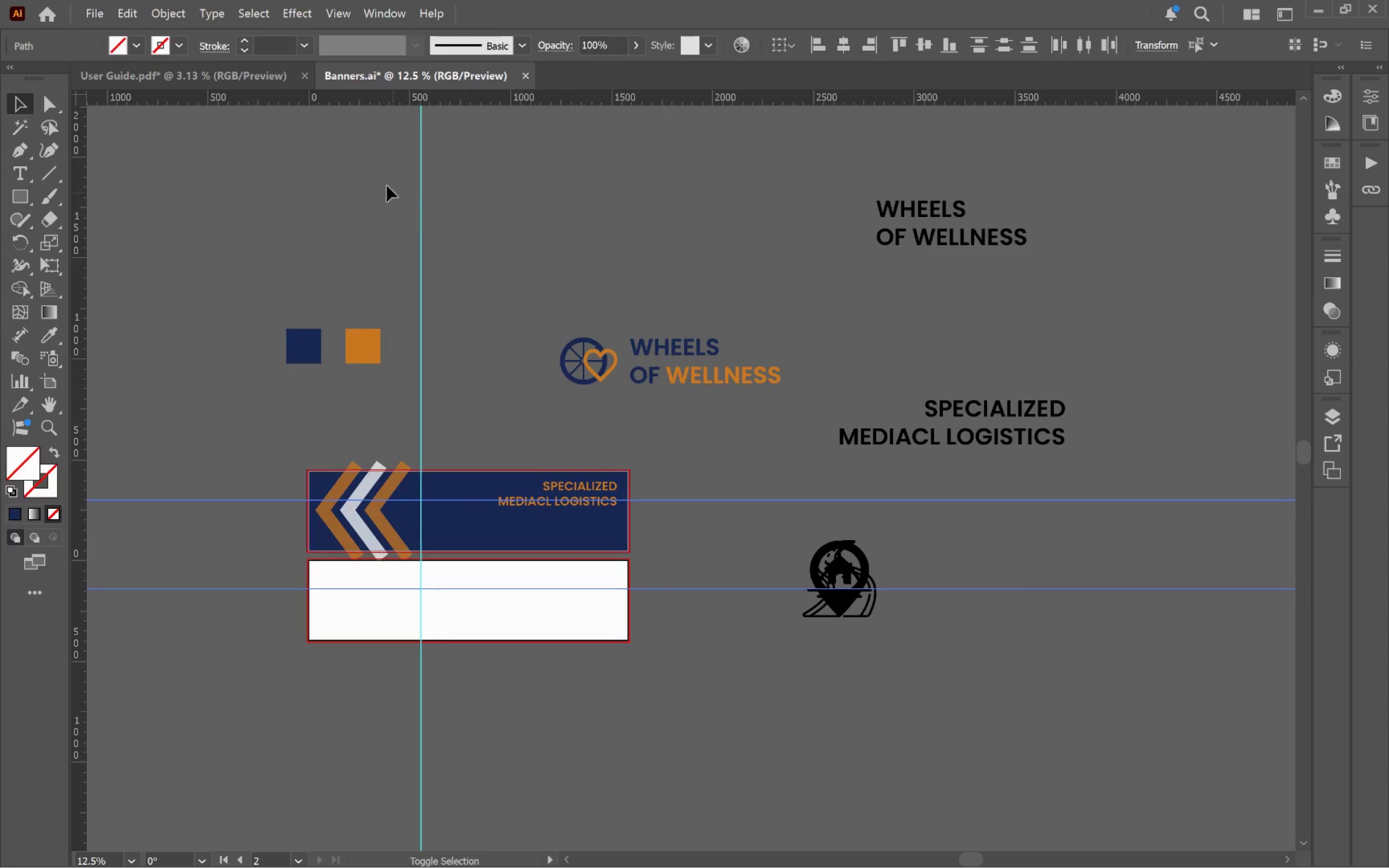 
scroll: coordinate [765, 610], scroll_direction: down, amount: 3.0
 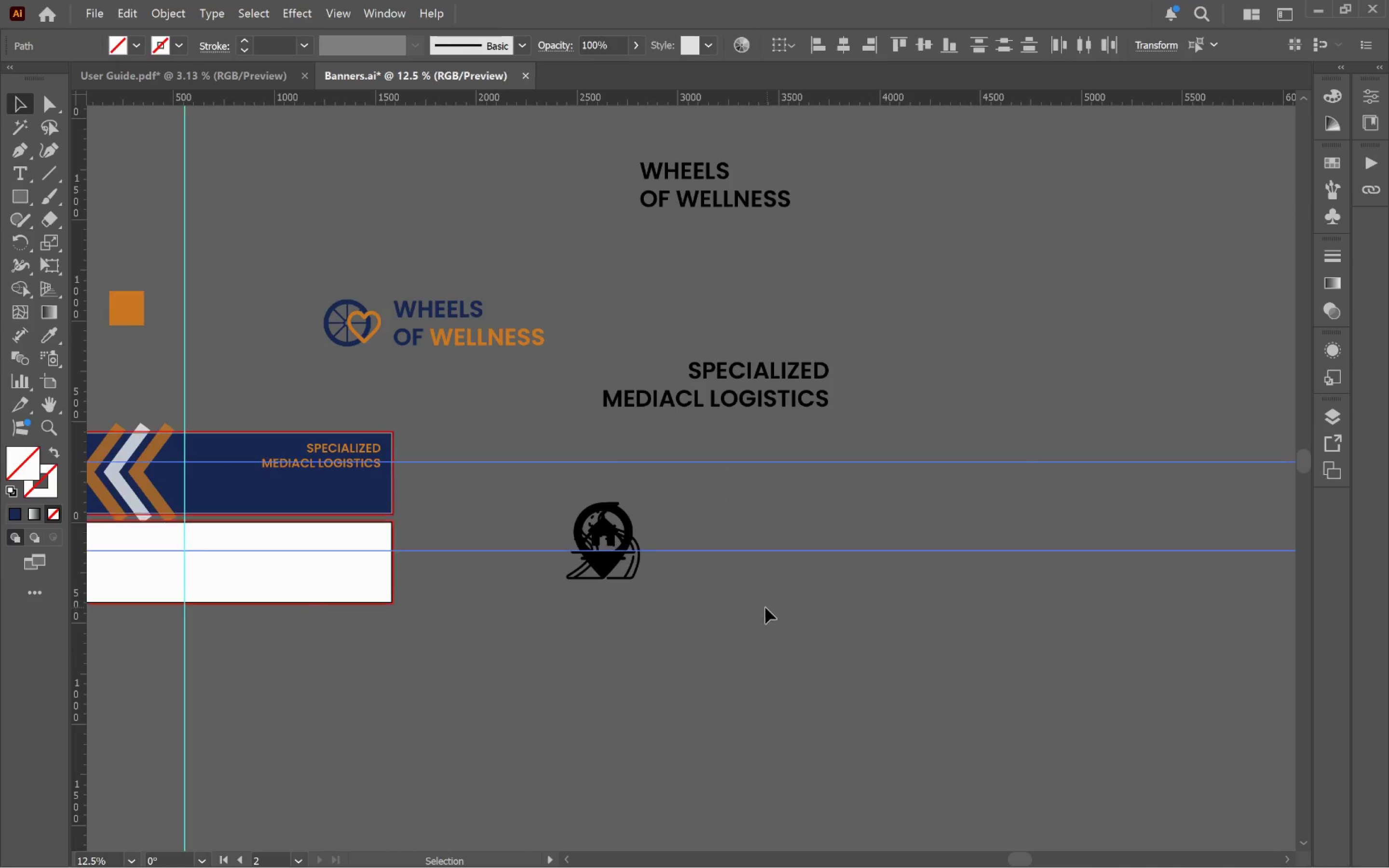 
left_click_drag(start_coordinate=[767, 618], to_coordinate=[1003, 656])
 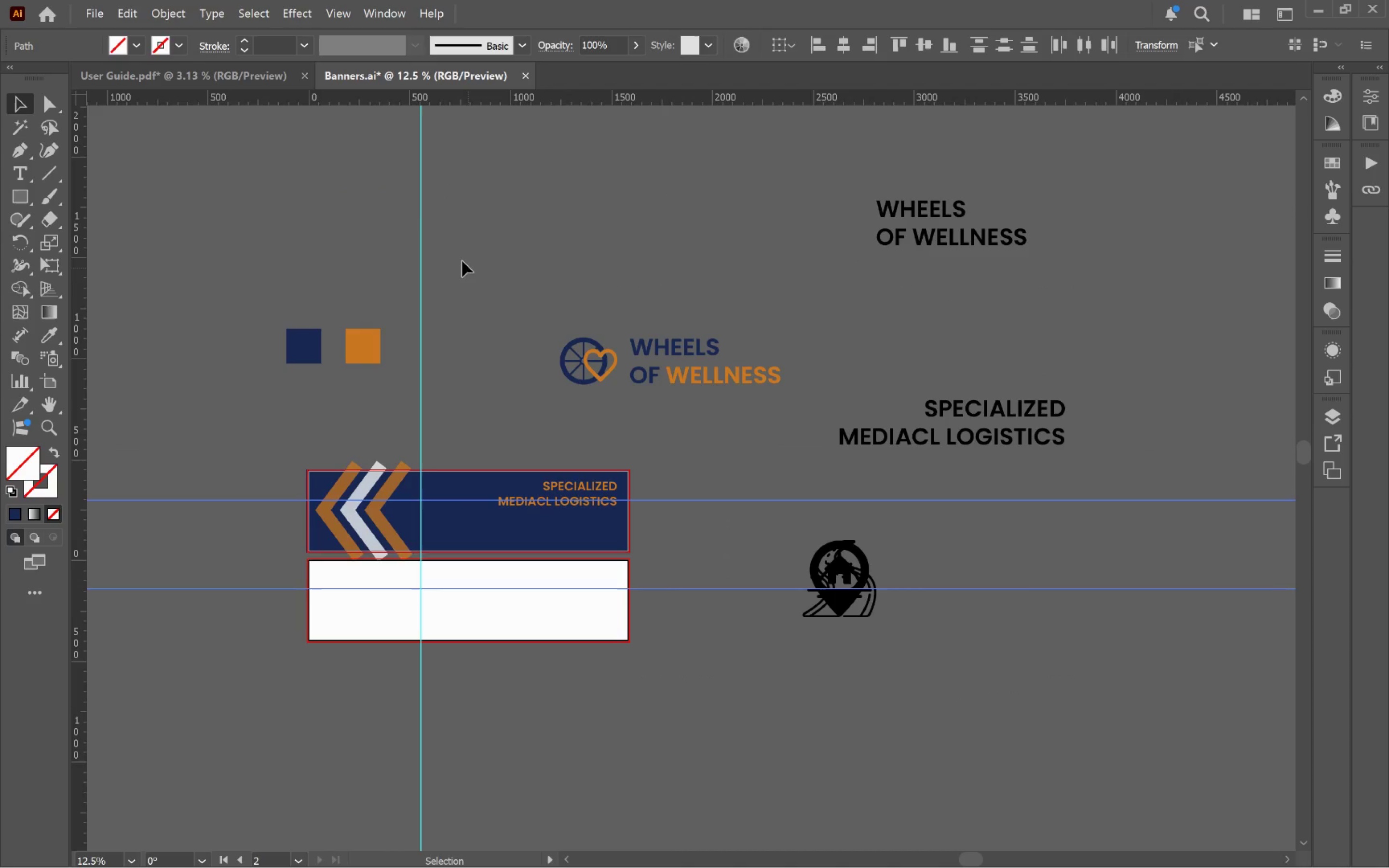 
hold_key(key=ShiftLeft, duration=0.54)
left_click_drag(start_coordinate=[387, 183], to_coordinate=[509, 218])
 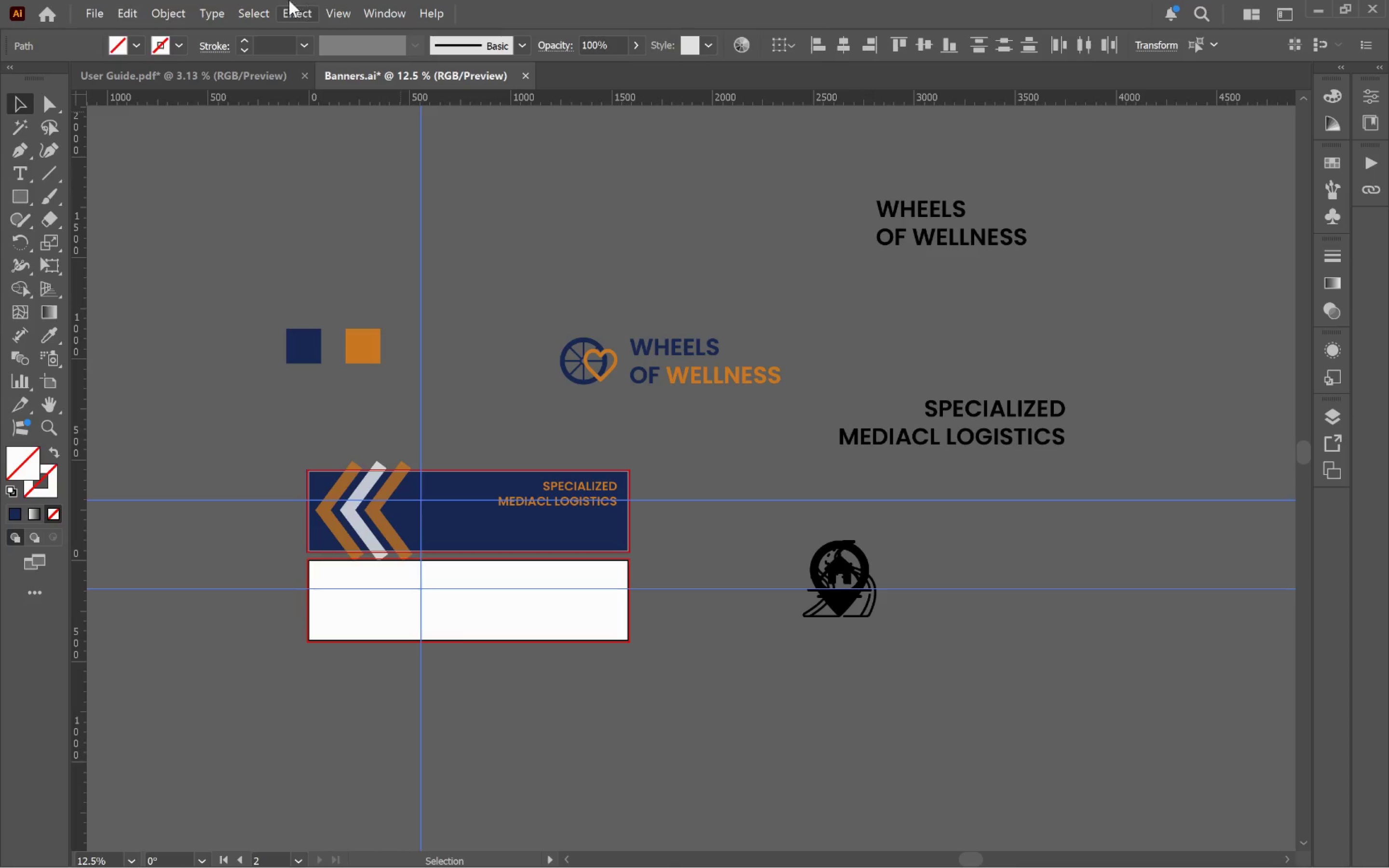 
left_click([291, 11])
 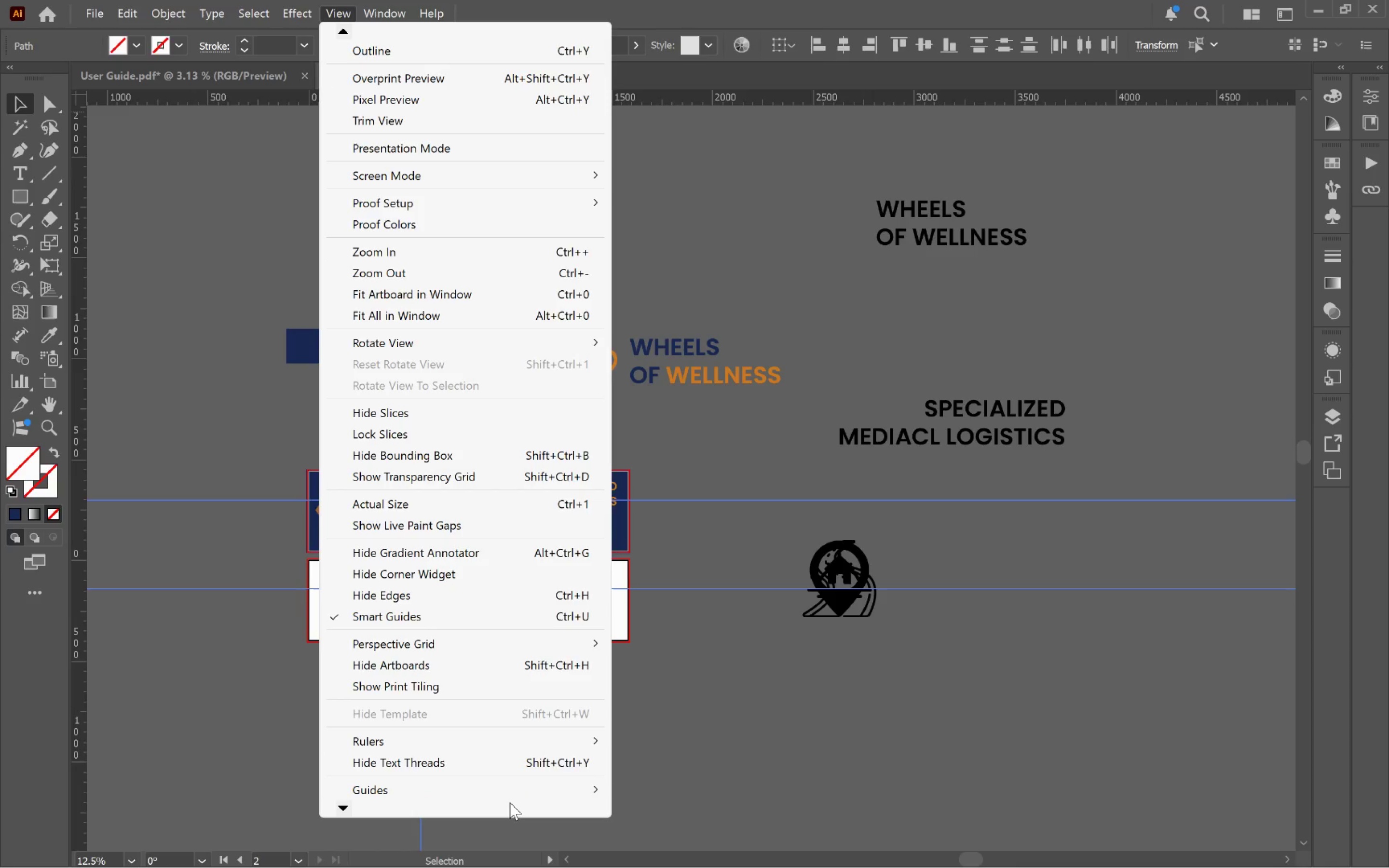 
left_click([510, 802])
 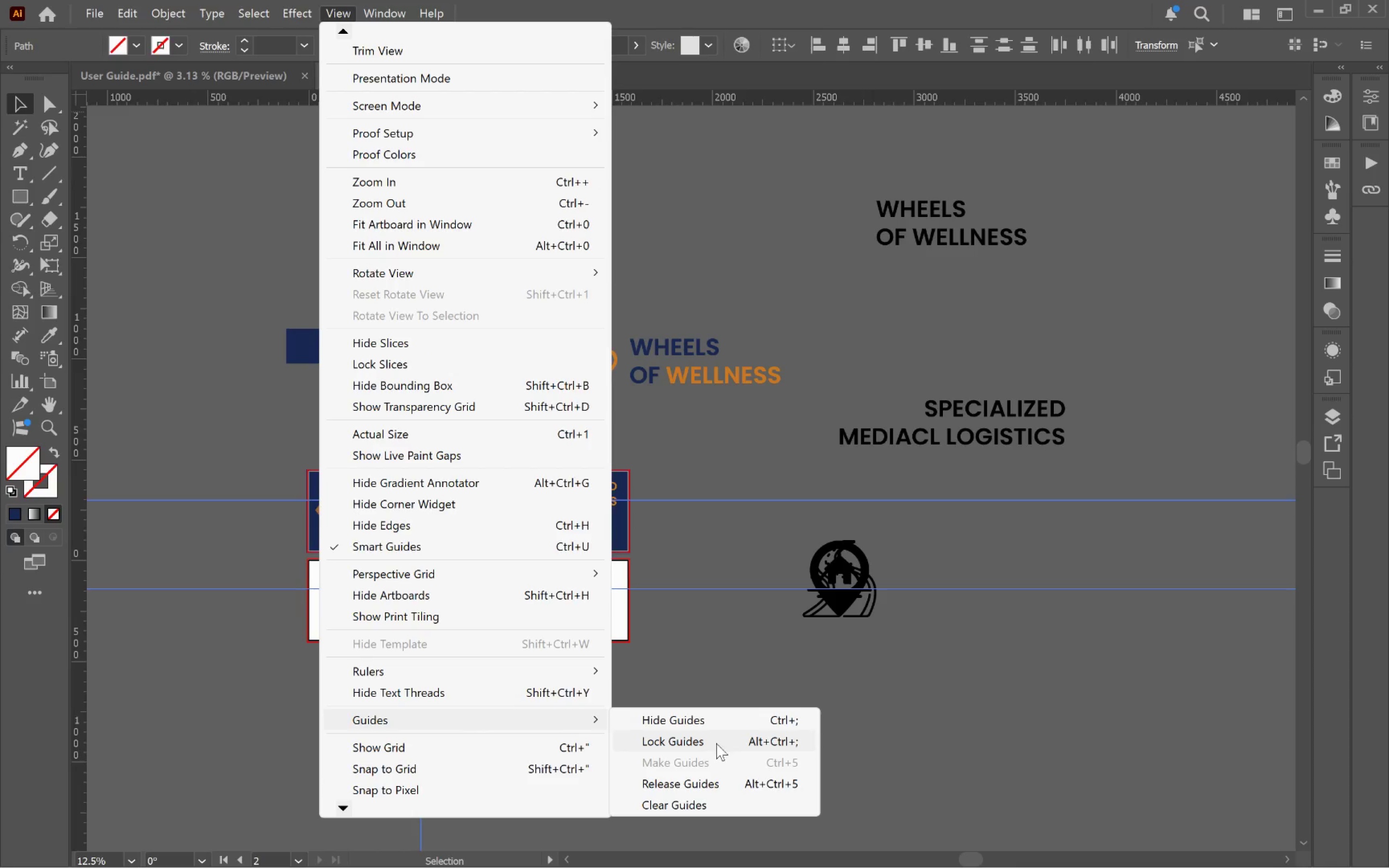 
left_click([717, 746])
 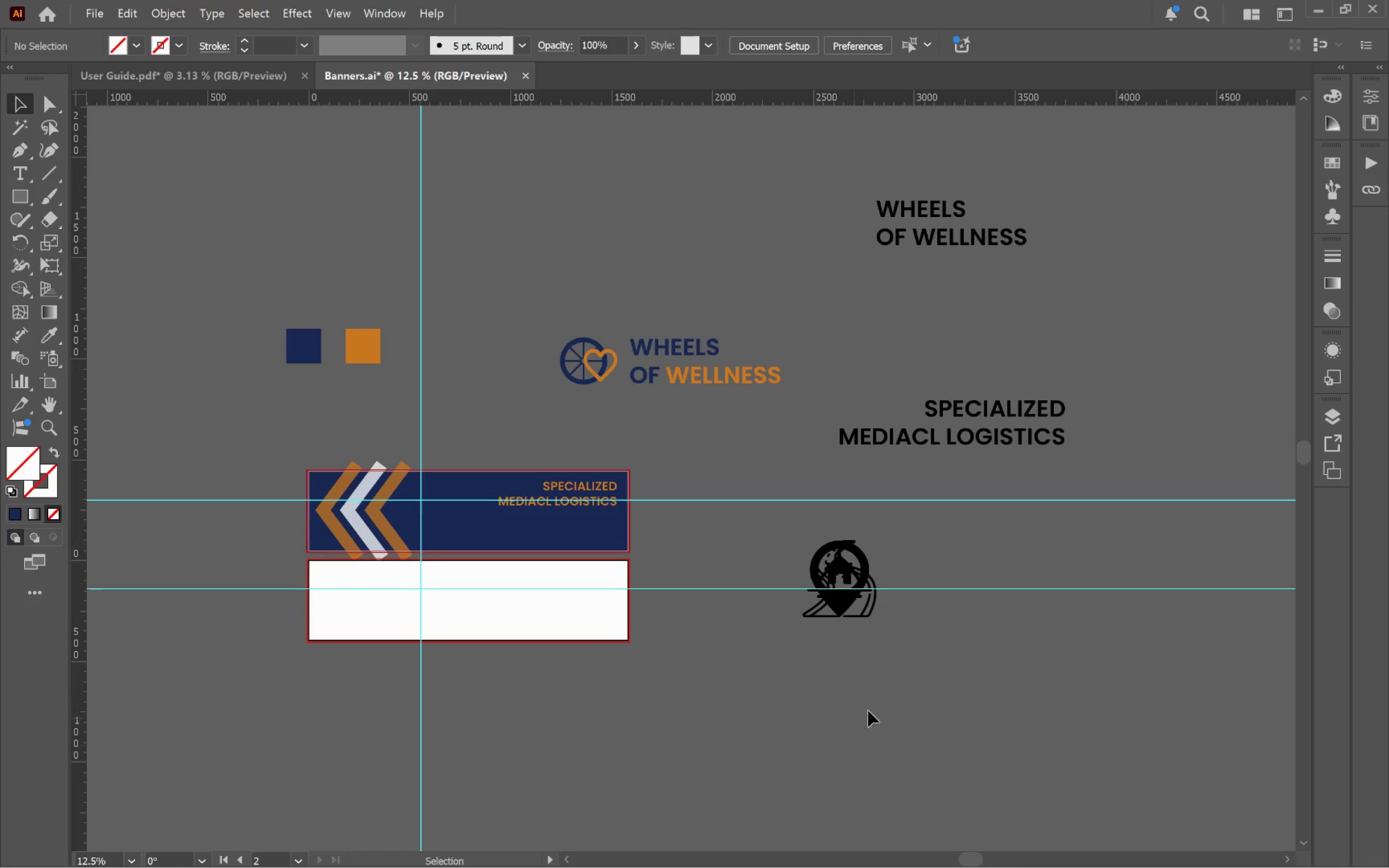 
left_click_drag(start_coordinate=[882, 700], to_coordinate=[885, 700])
 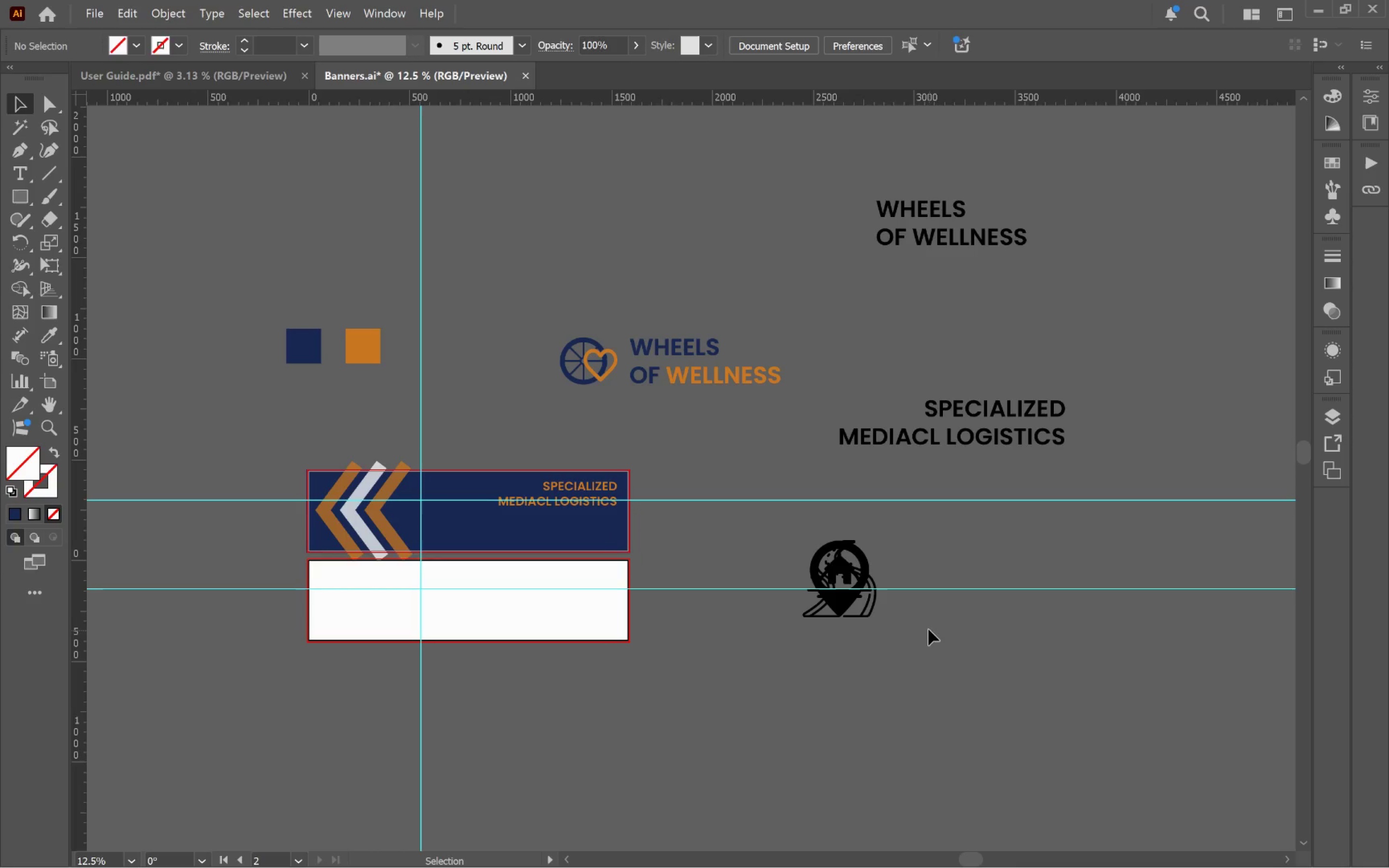 
hold_key(key=AltLeft, duration=0.4)
 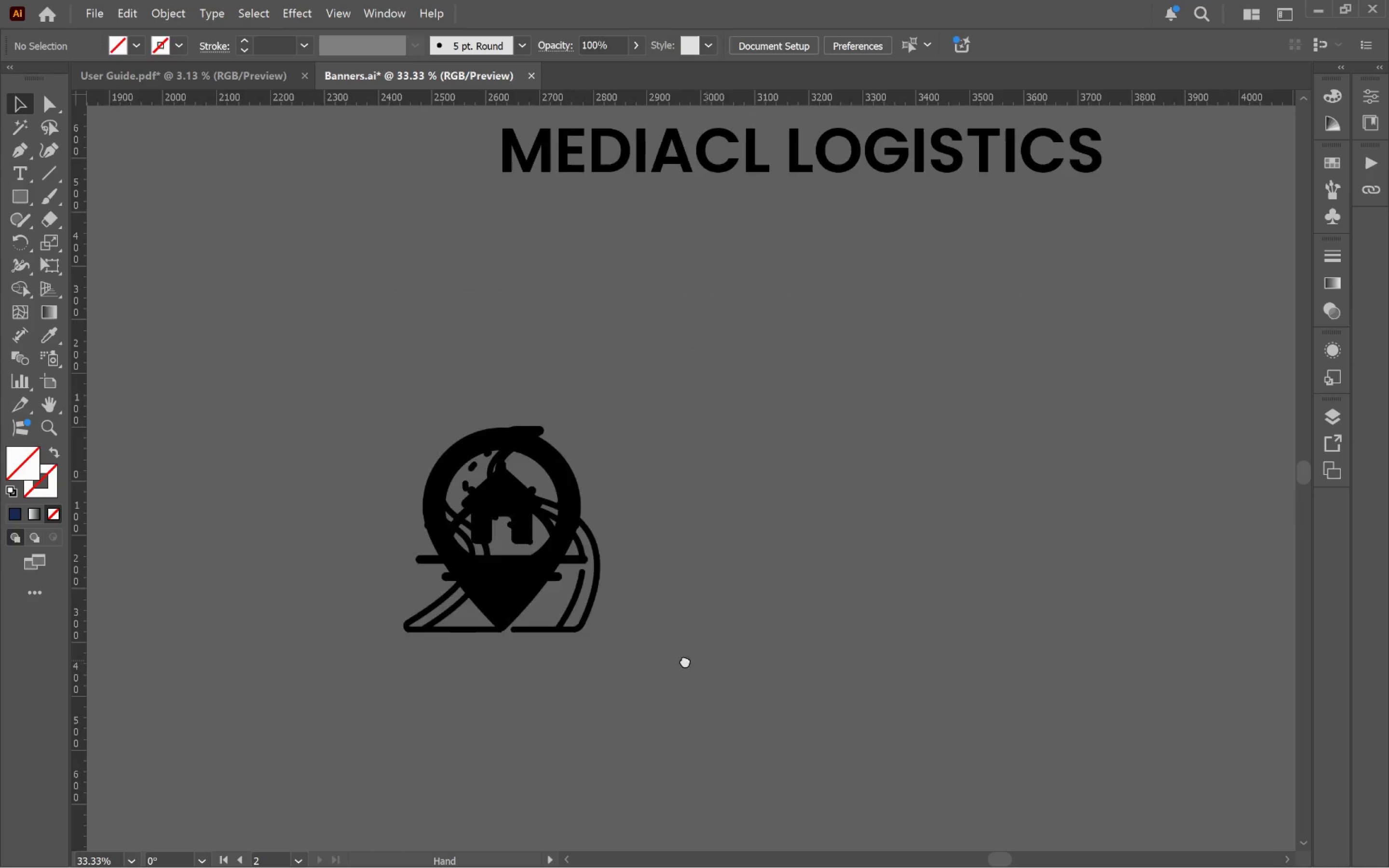 
hold_key(key=Space, duration=0.48)
 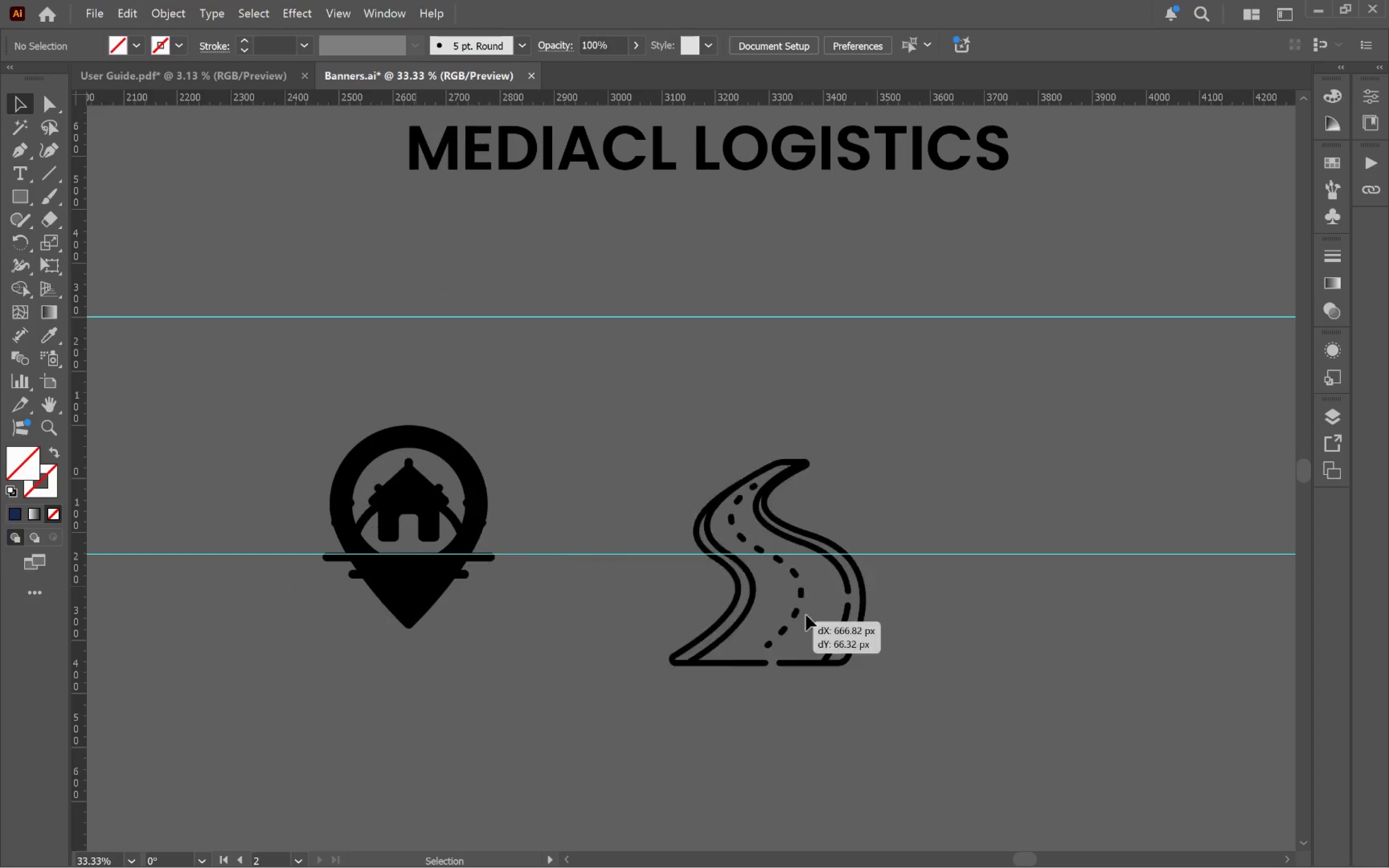 
left_click_drag(start_coordinate=[929, 635], to_coordinate=[609, 657])
 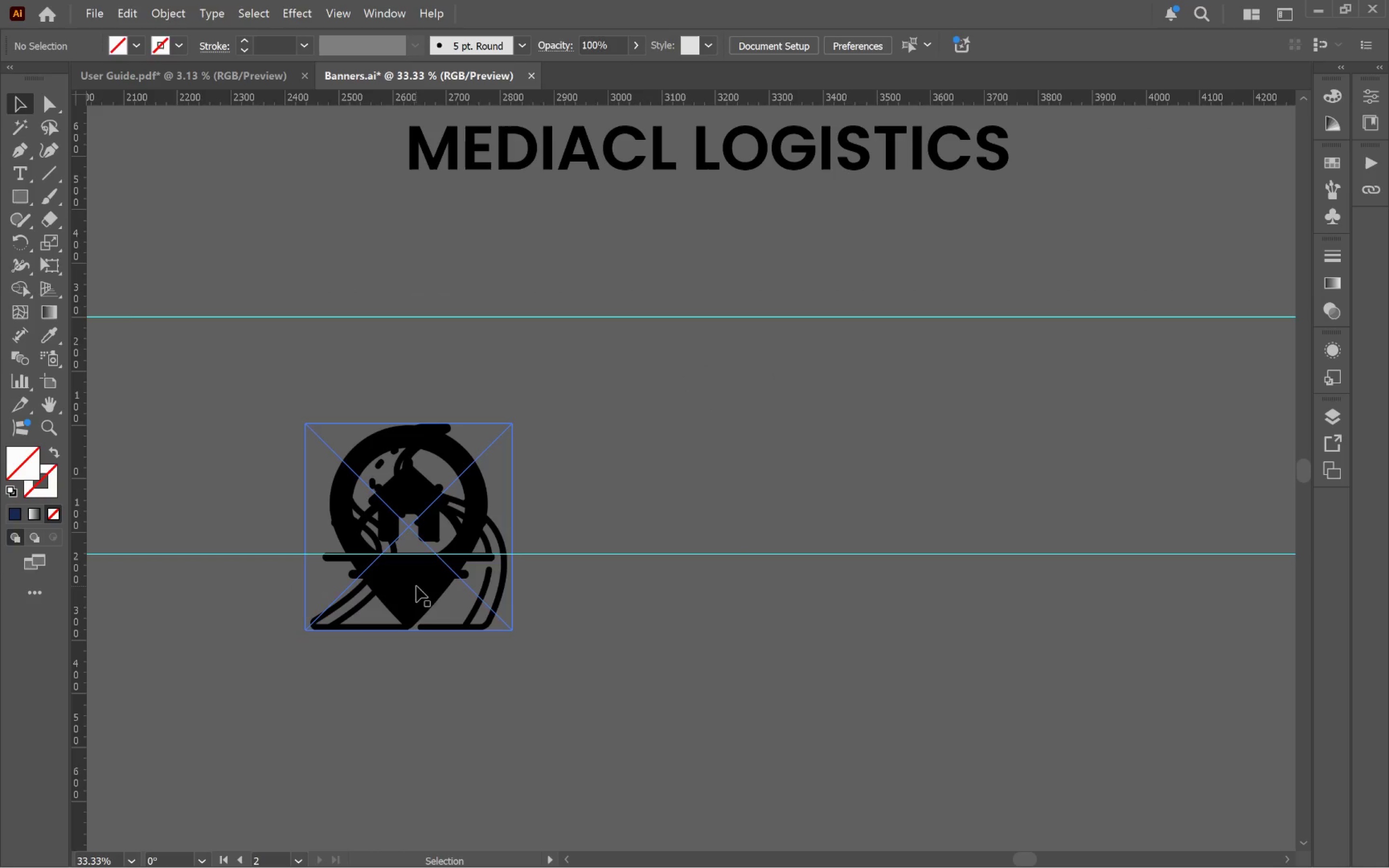 
scroll: coordinate [908, 626], scroll_direction: up, amount: 3.0
 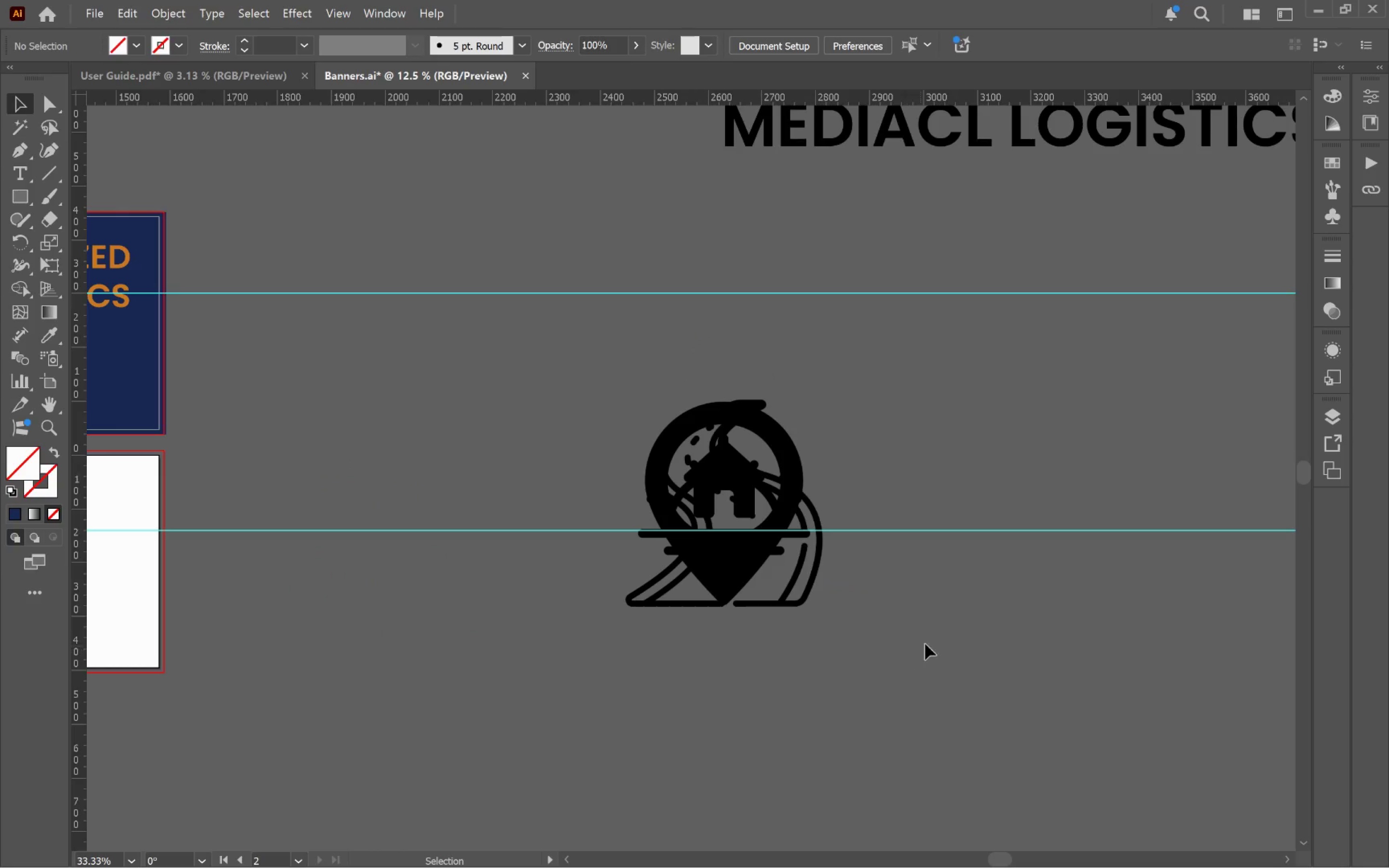 
left_click_drag(start_coordinate=[416, 586], to_coordinate=[856, 588])
 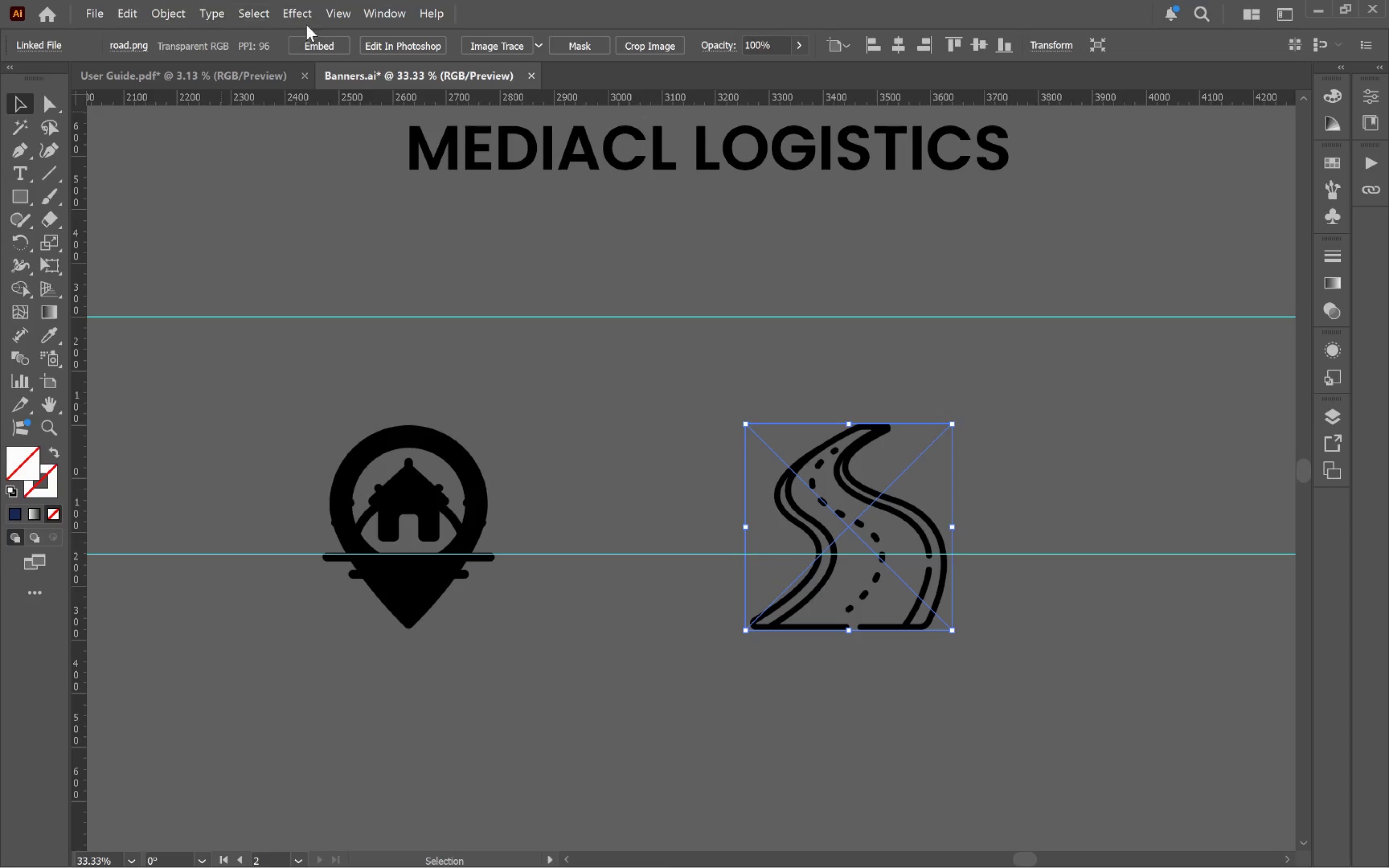 
left_click([536, 50])
 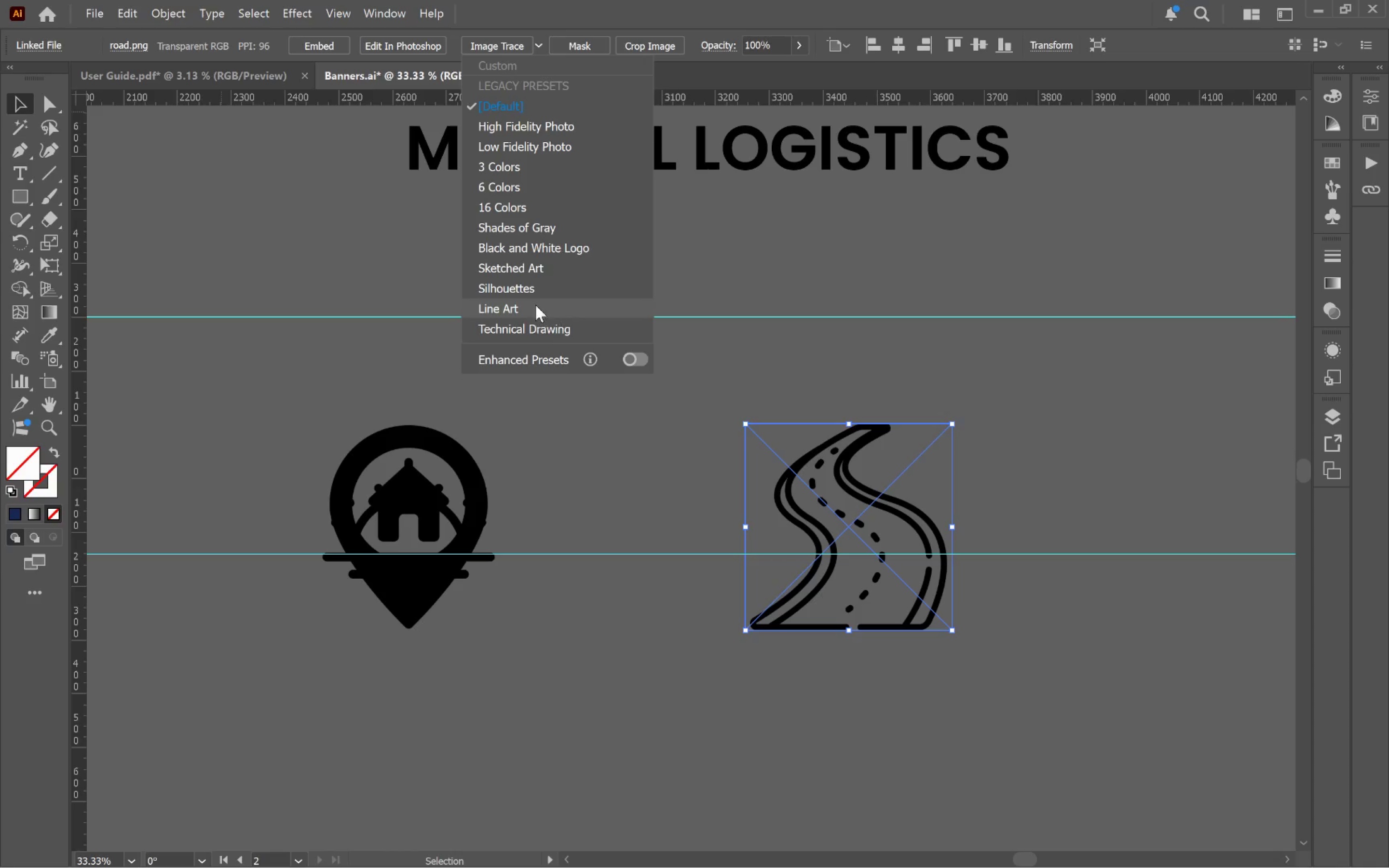 
left_click([536, 287])
 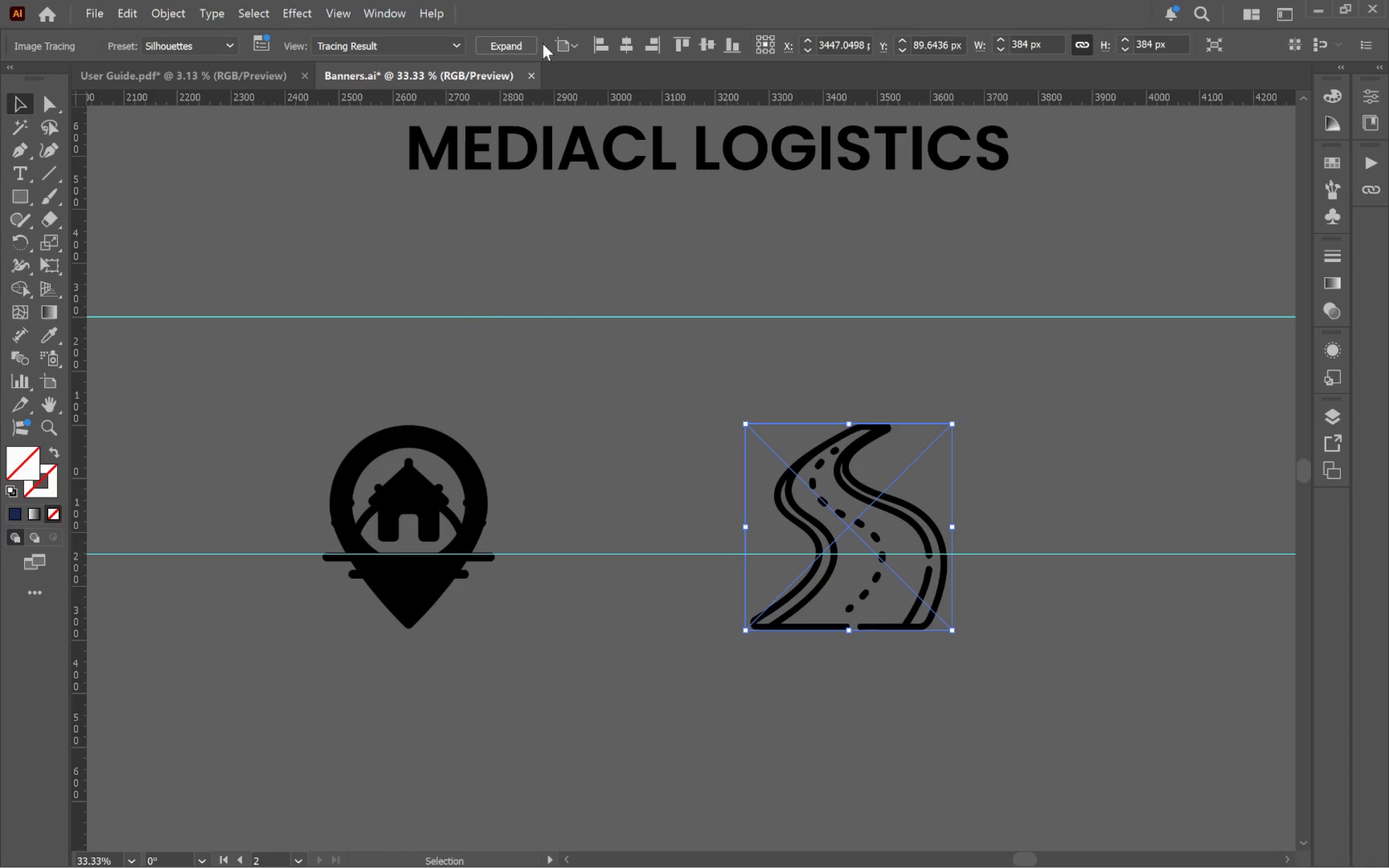 
left_click([504, 45])
 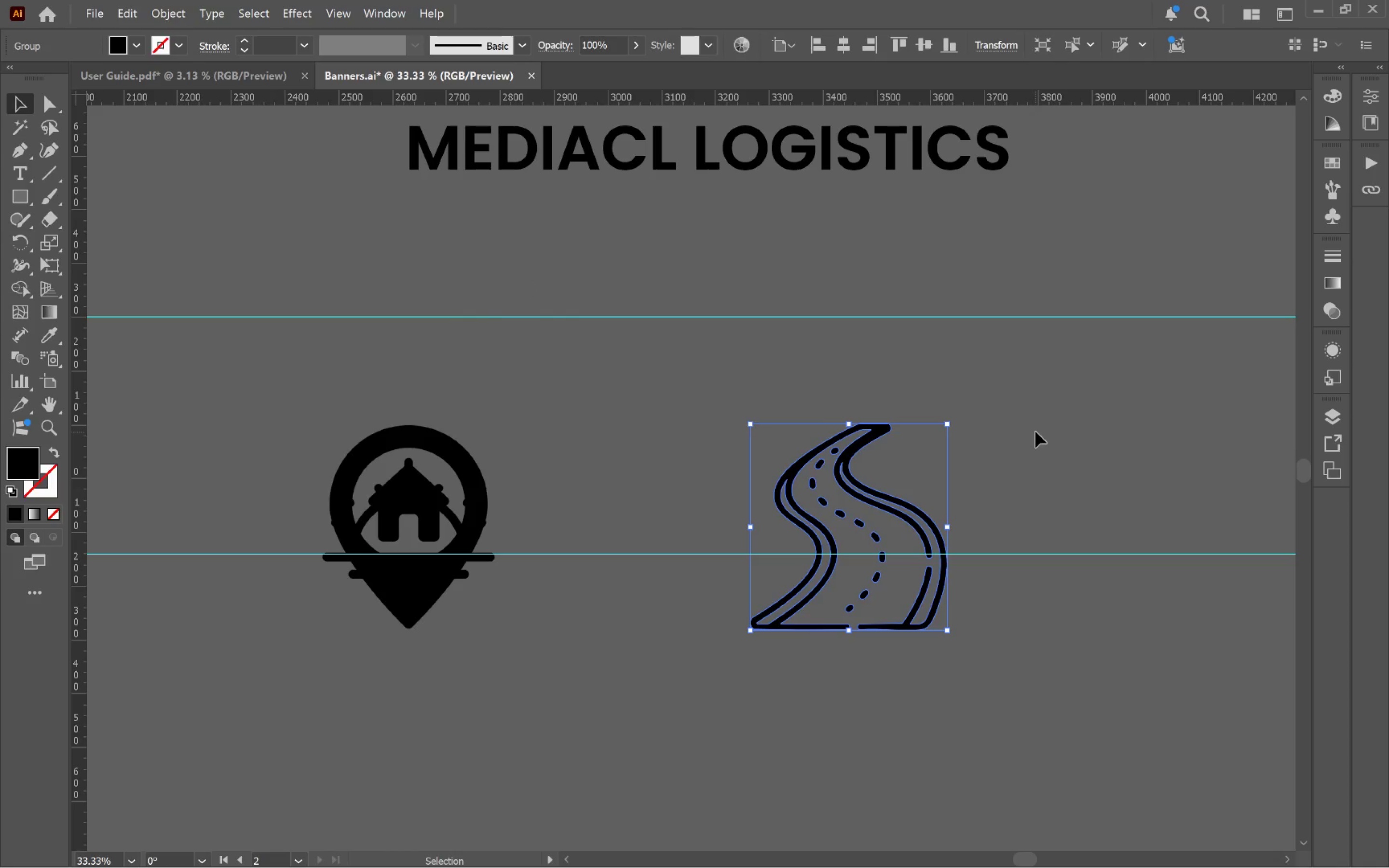 
hold_key(key=AltLeft, duration=2.21)
scroll: coordinate [975, 454], scroll_direction: up, amount: 2.0
 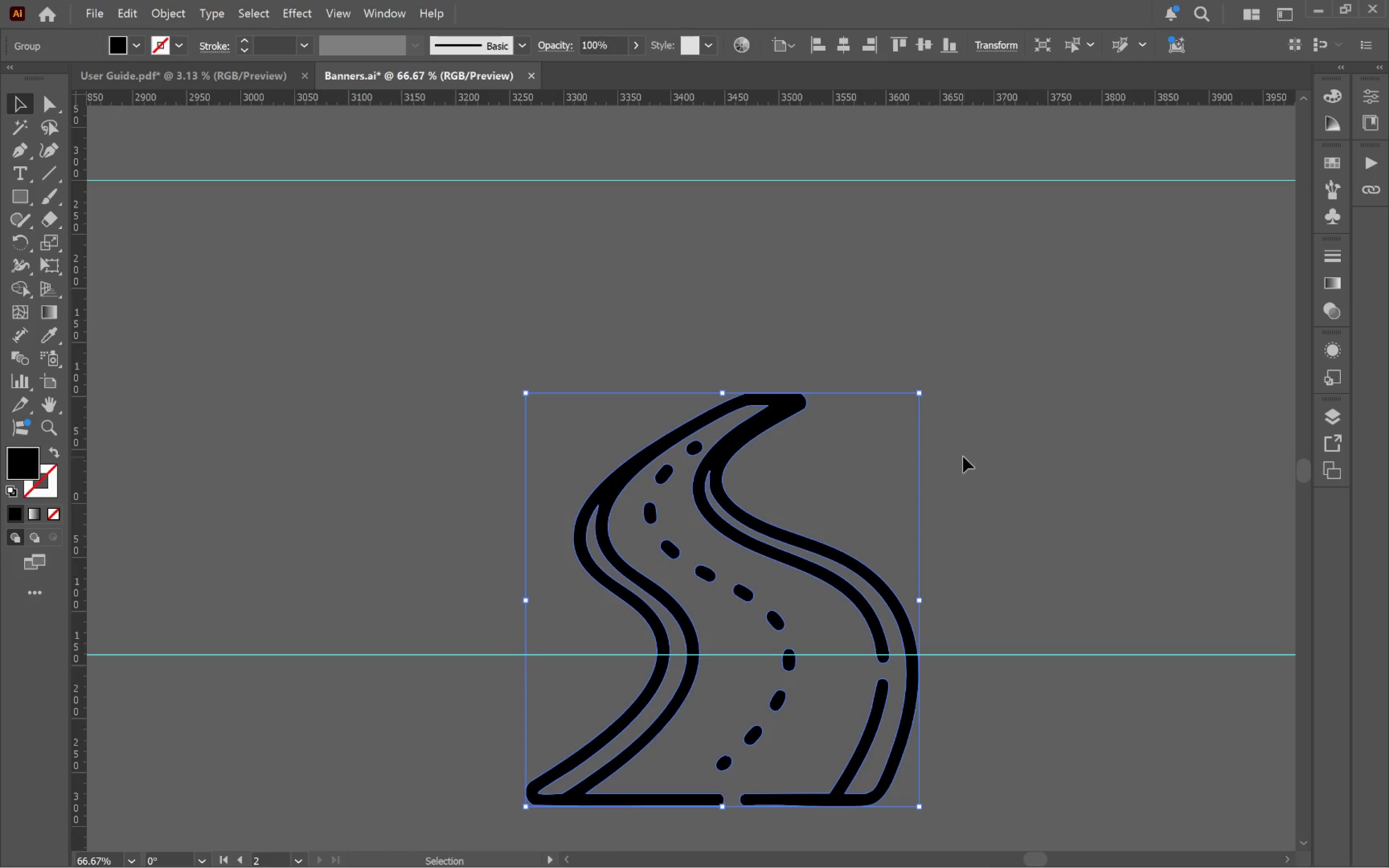 
hold_key(key=Space, duration=0.78)
 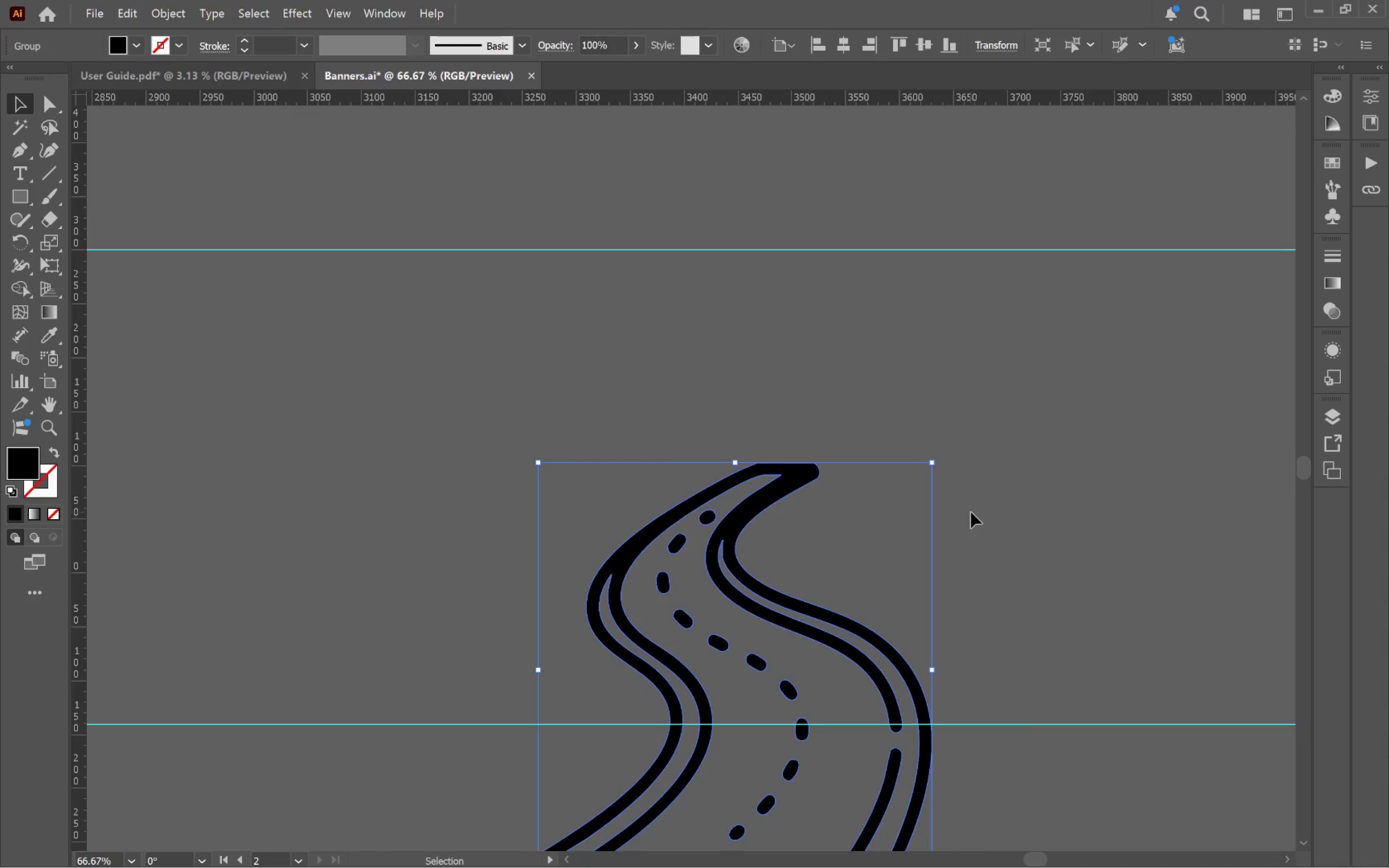 
left_click_drag(start_coordinate=[960, 448], to_coordinate=[973, 517])
 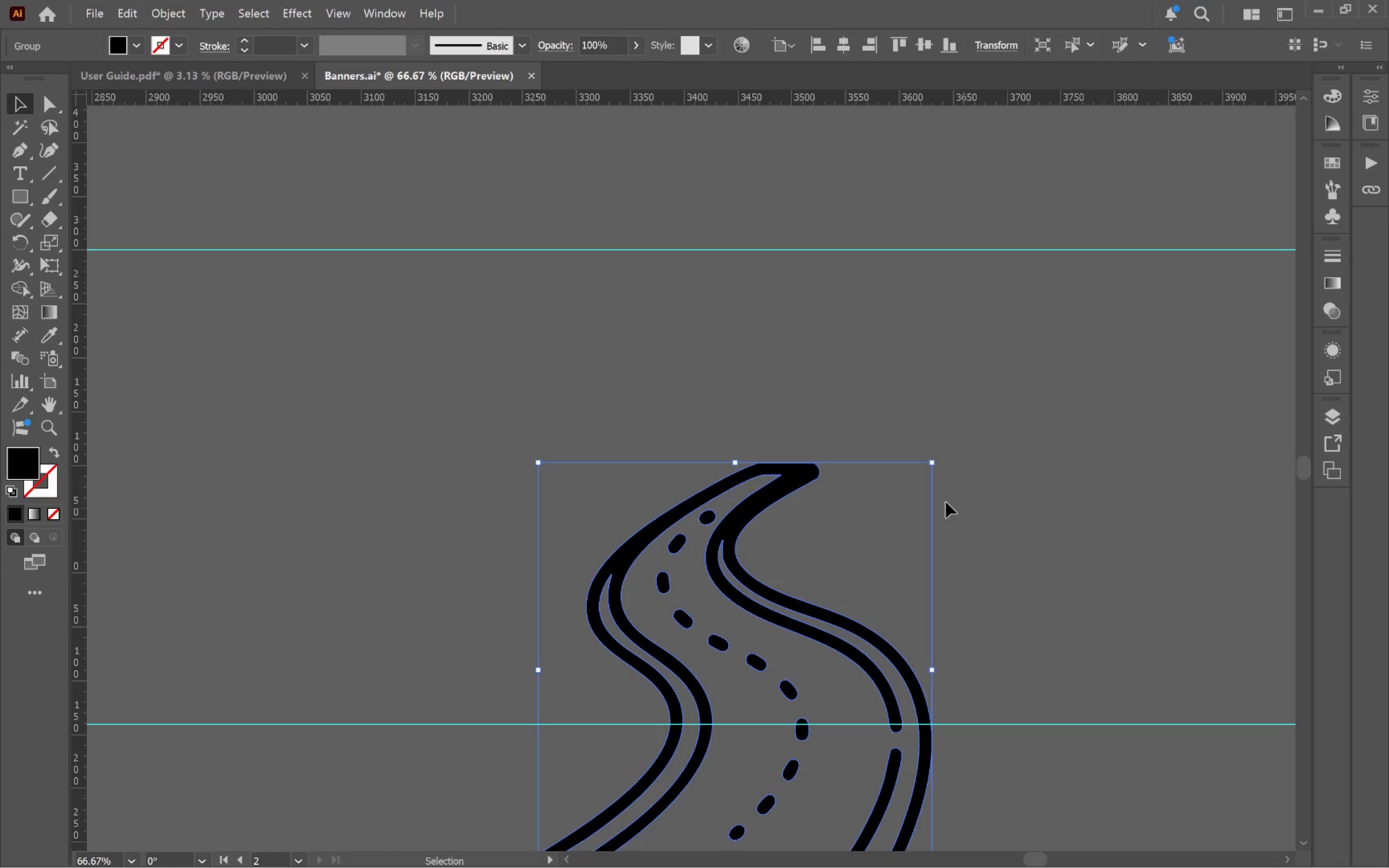 
key(A)
 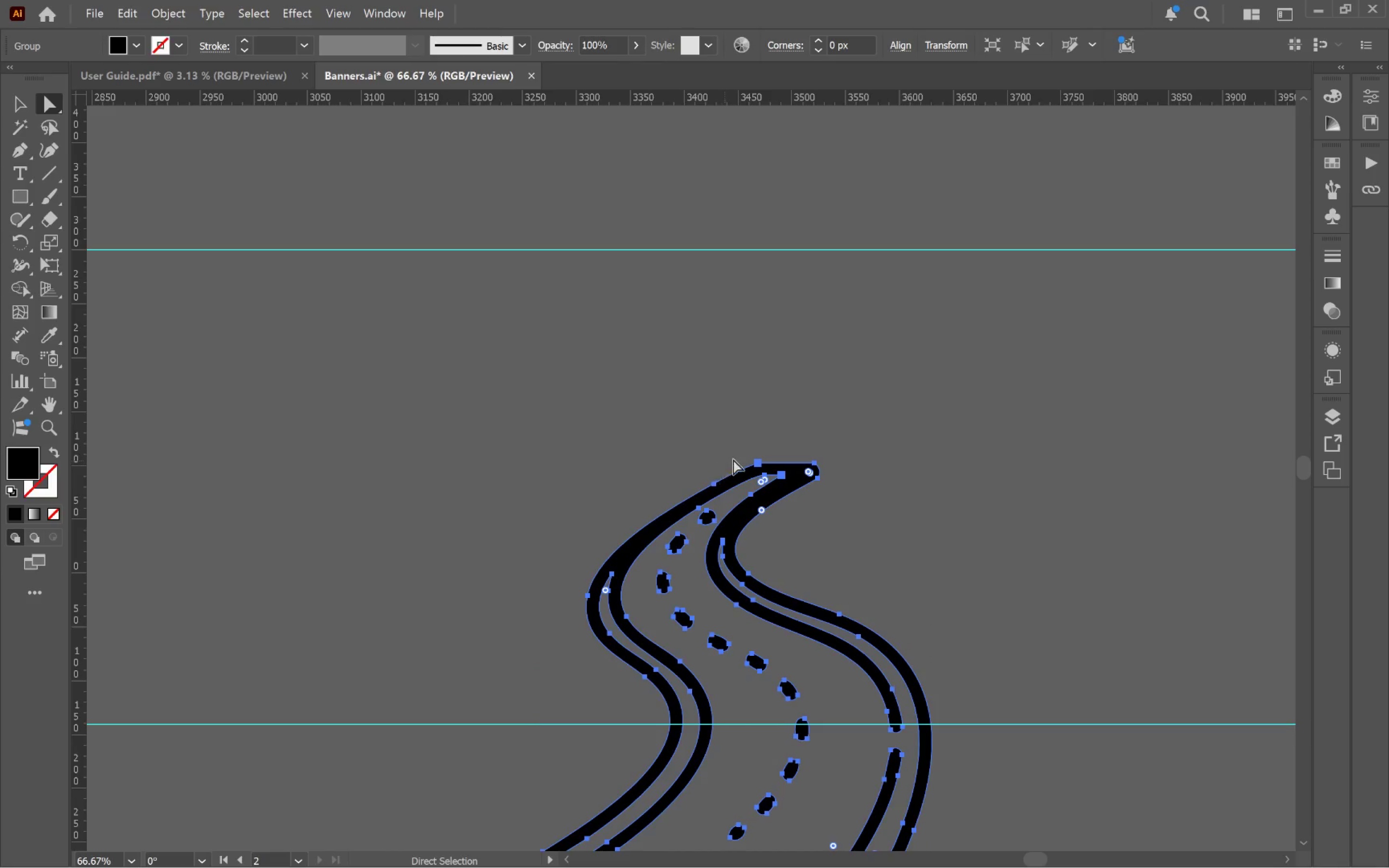 
hold_key(key=AltLeft, duration=1.12)
scroll: coordinate [789, 468], scroll_direction: up, amount: 4.0
 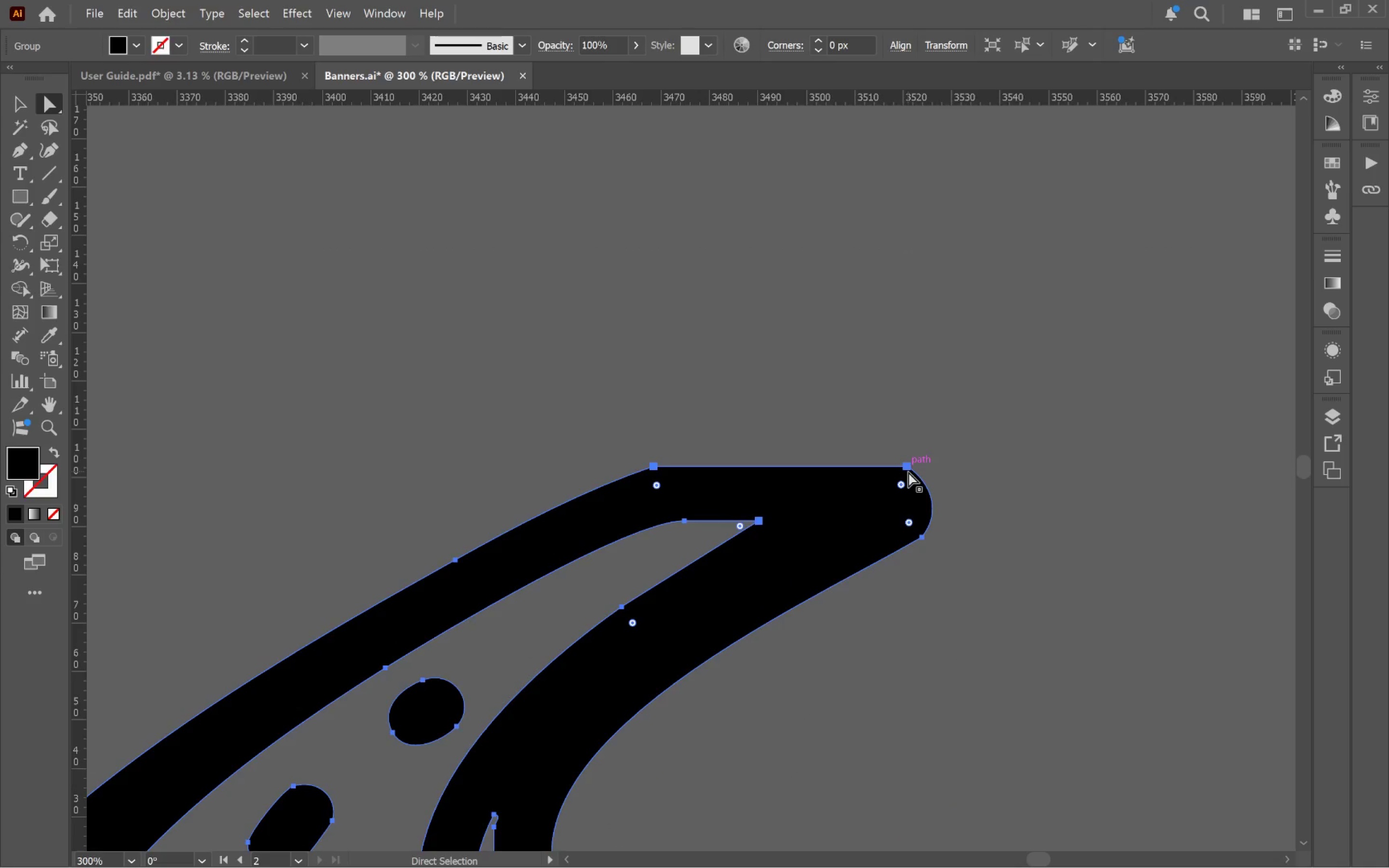 
hold_key(key=AltLeft, duration=1.51)
 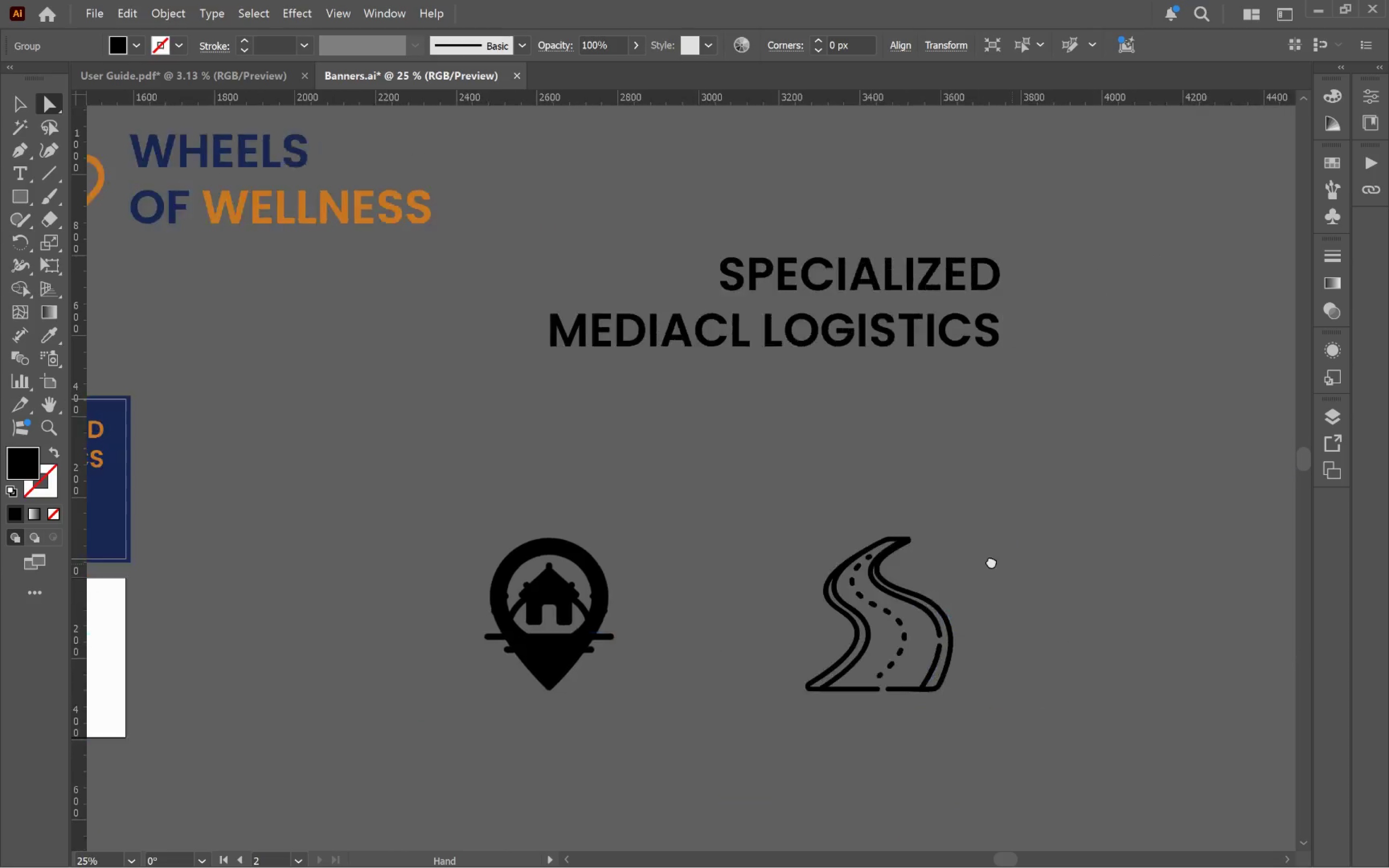 
hold_key(key=Space, duration=0.59)
 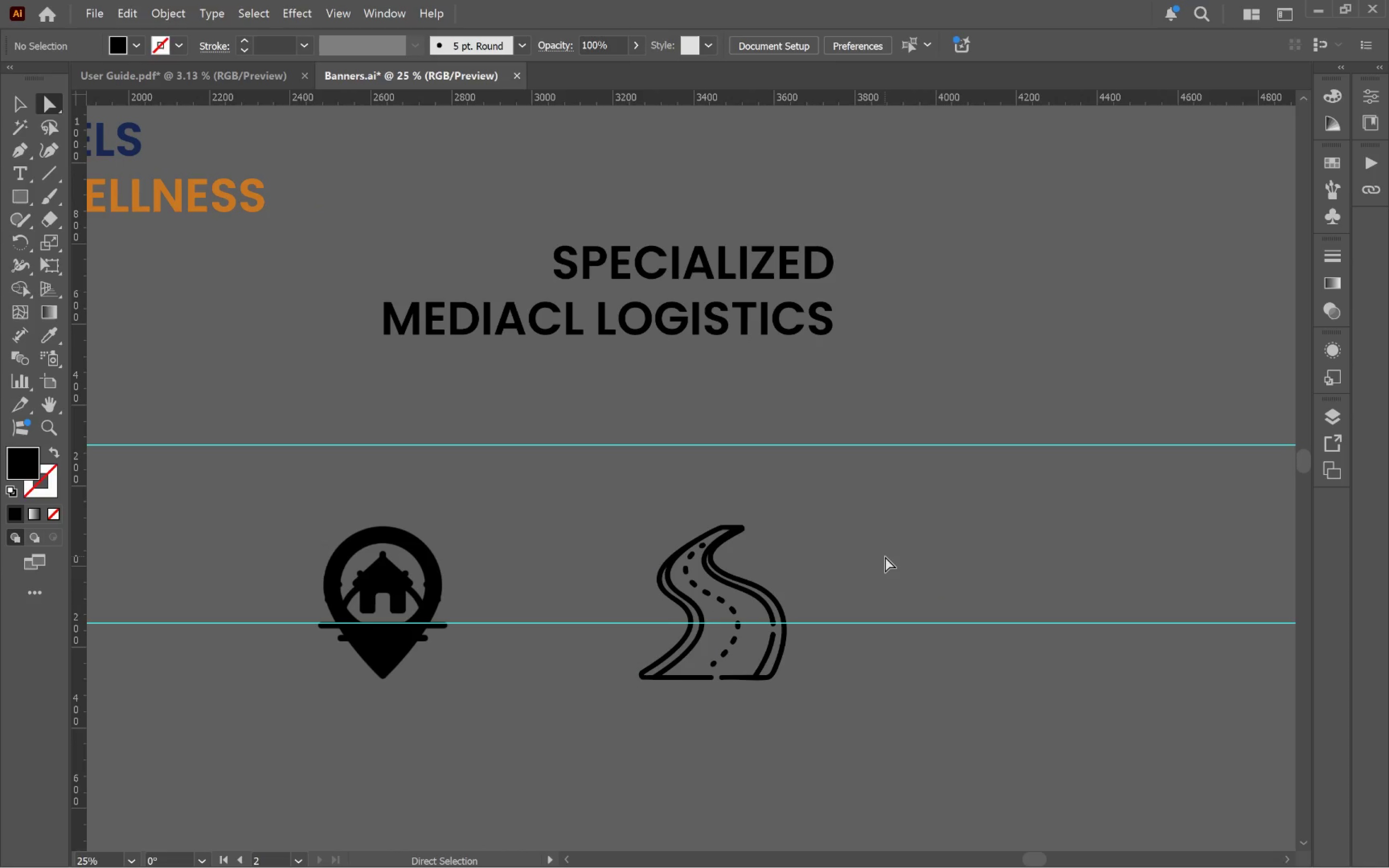 
scroll: coordinate [1035, 557], scroll_direction: down, amount: 7.0
 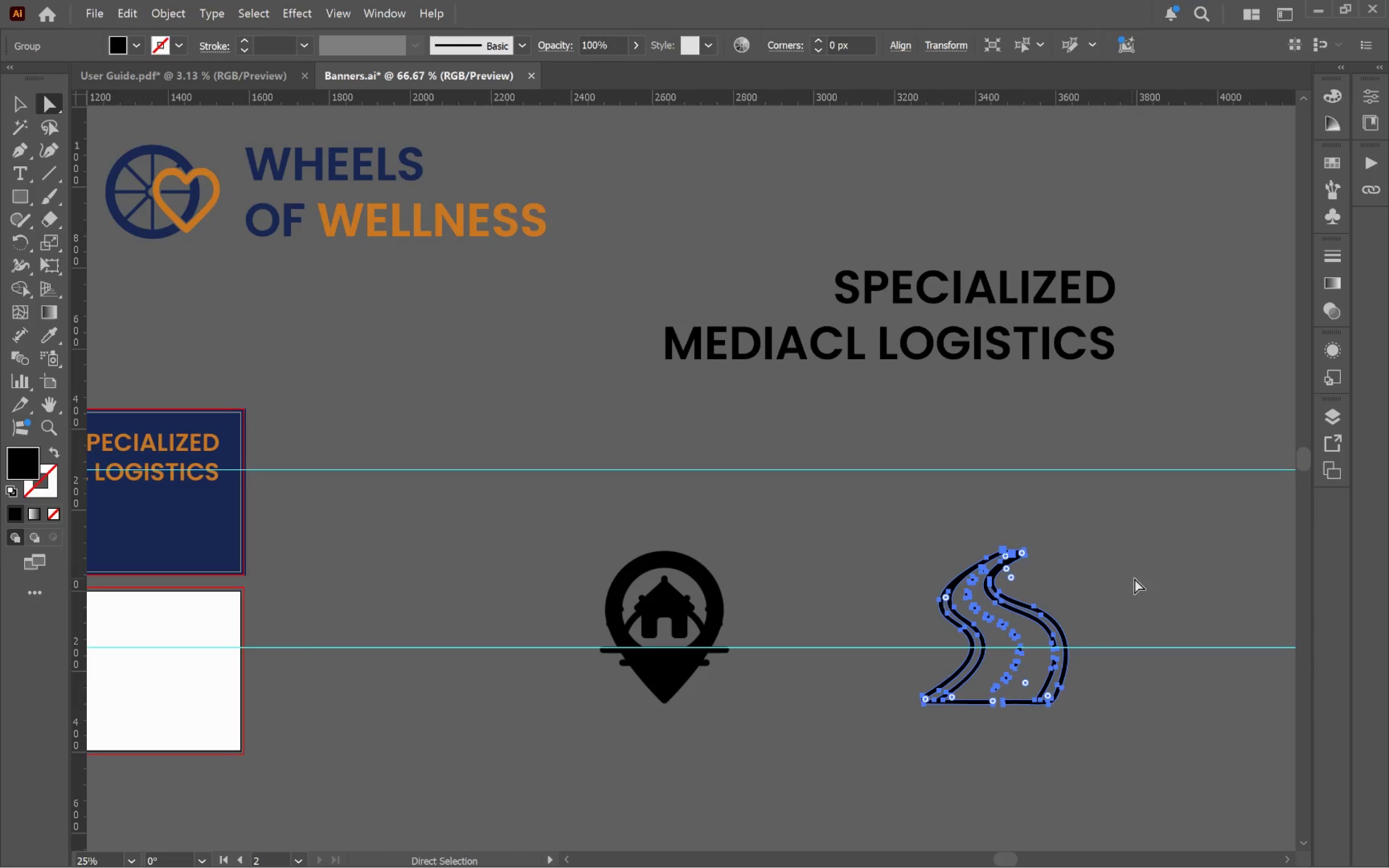 
left_click_drag(start_coordinate=[1128, 577], to_coordinate=[846, 553])
 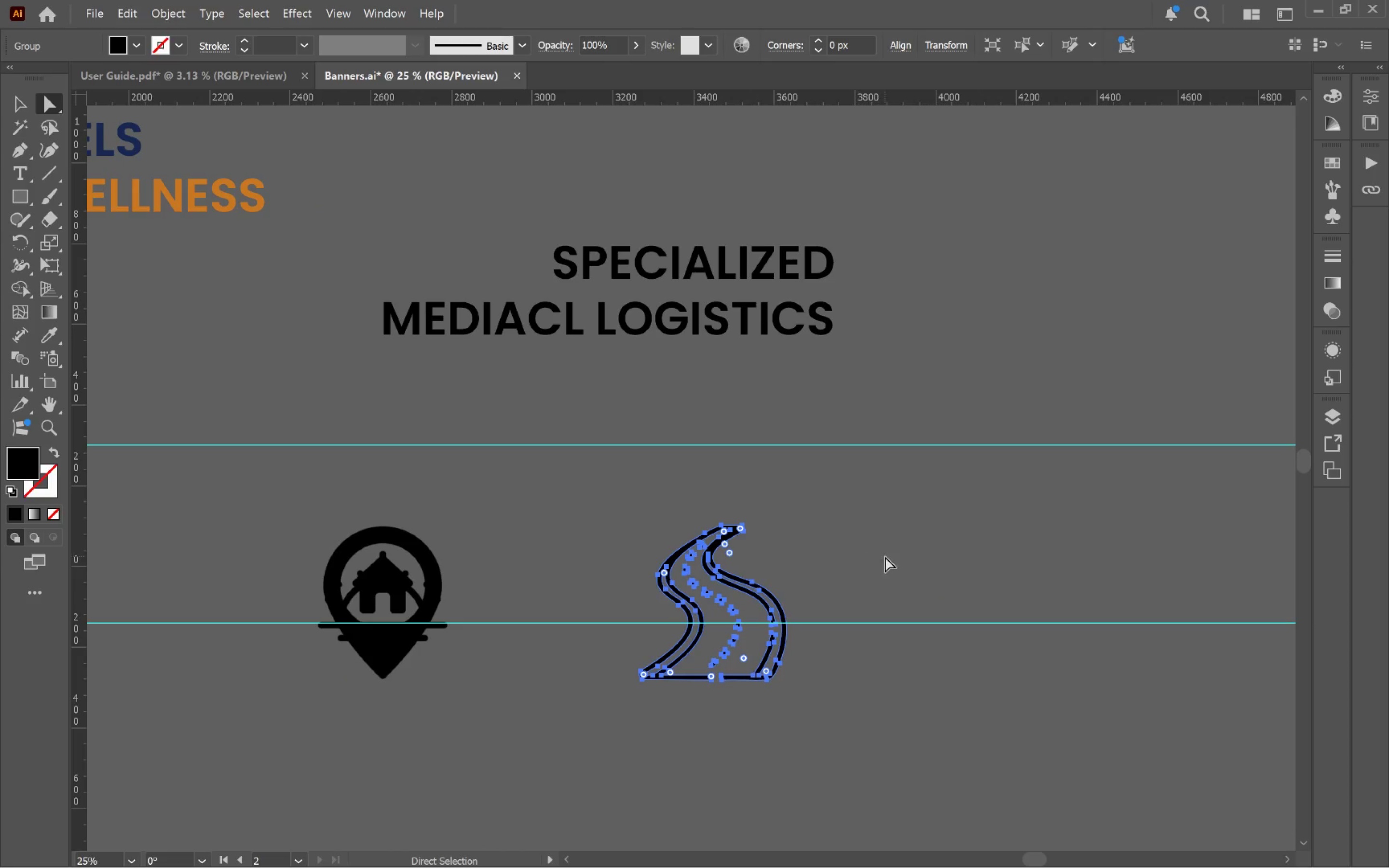 
left_click([885, 556])
 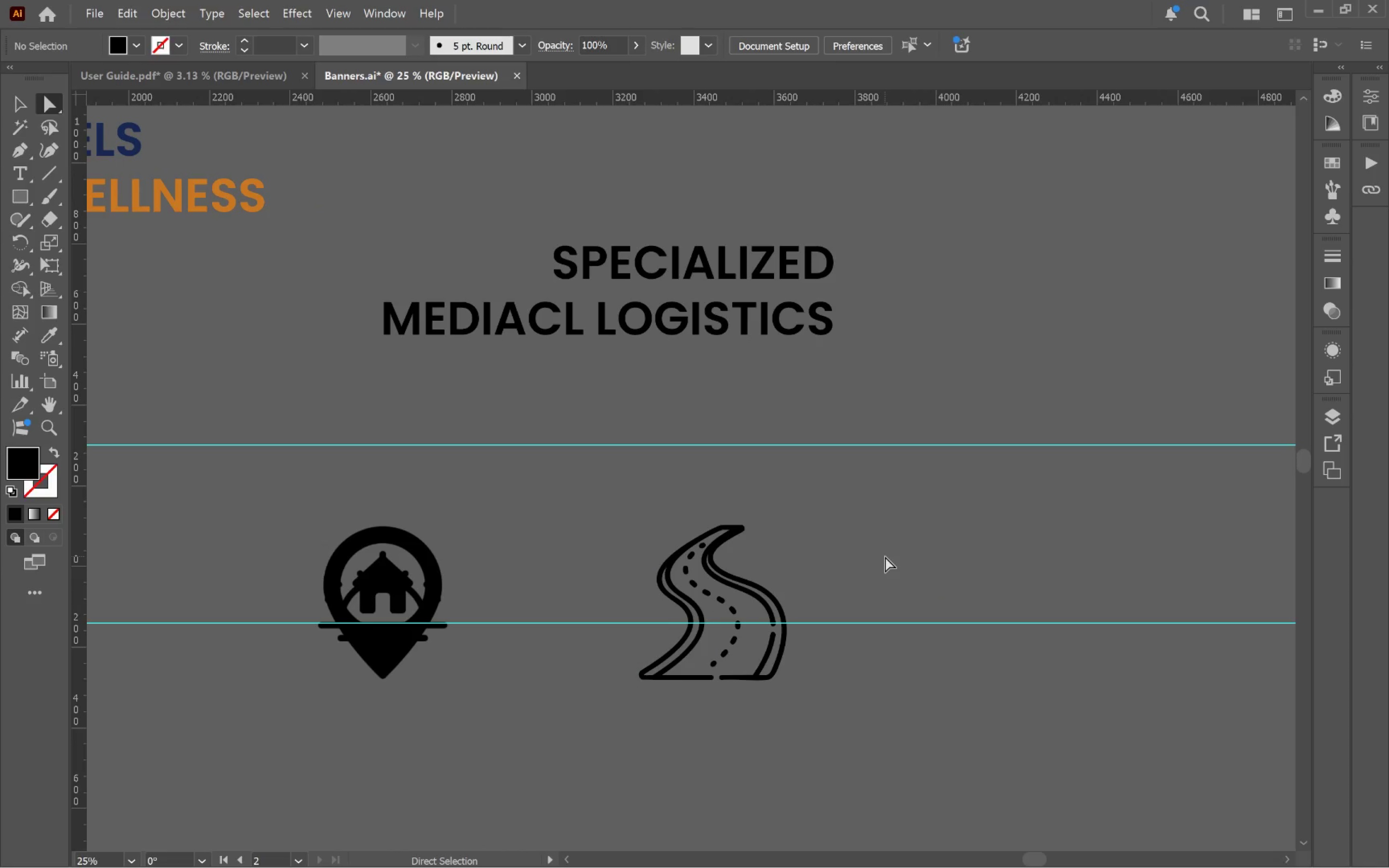 
key(V)
 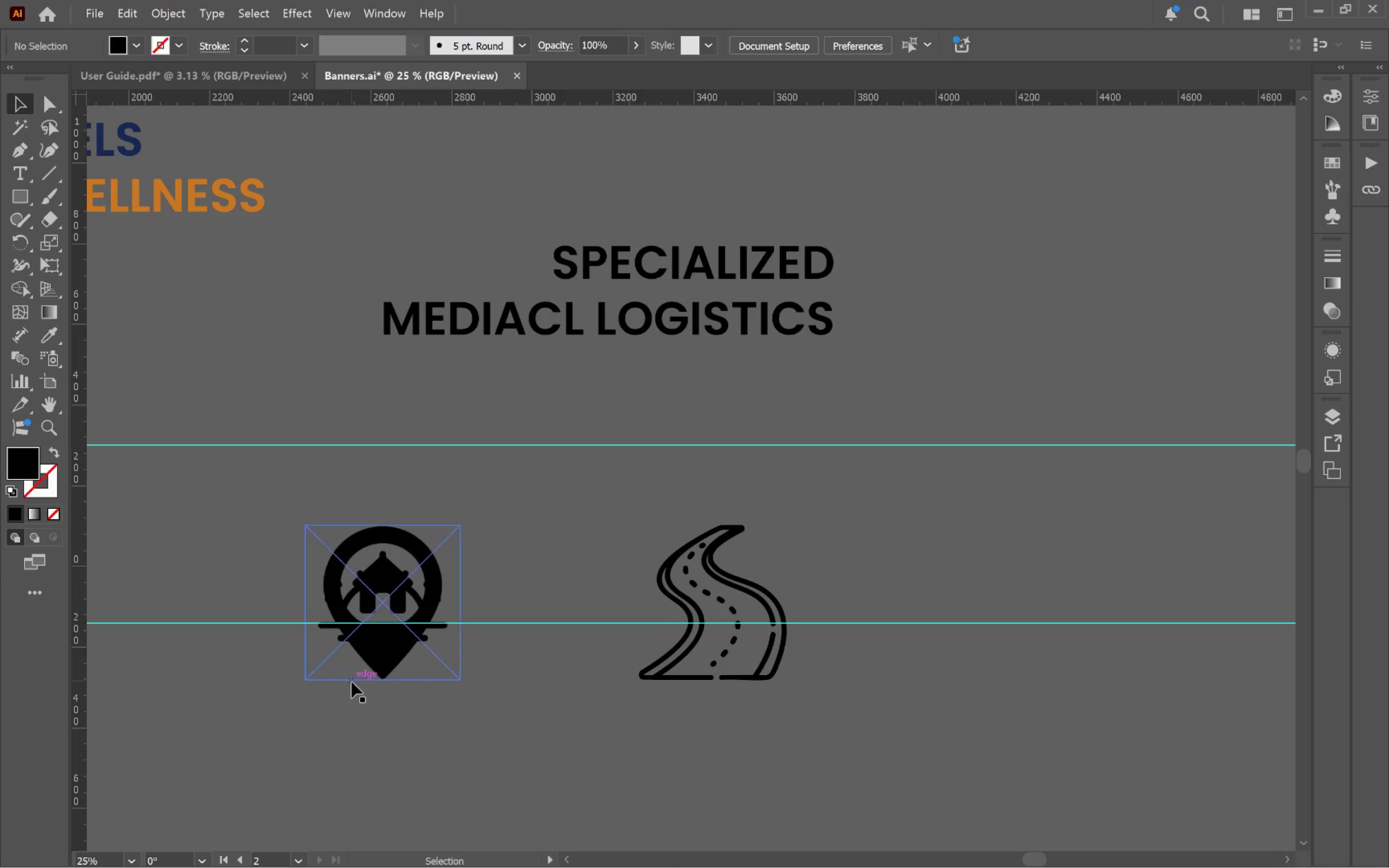 
left_click_drag(start_coordinate=[369, 665], to_coordinate=[912, 608])
 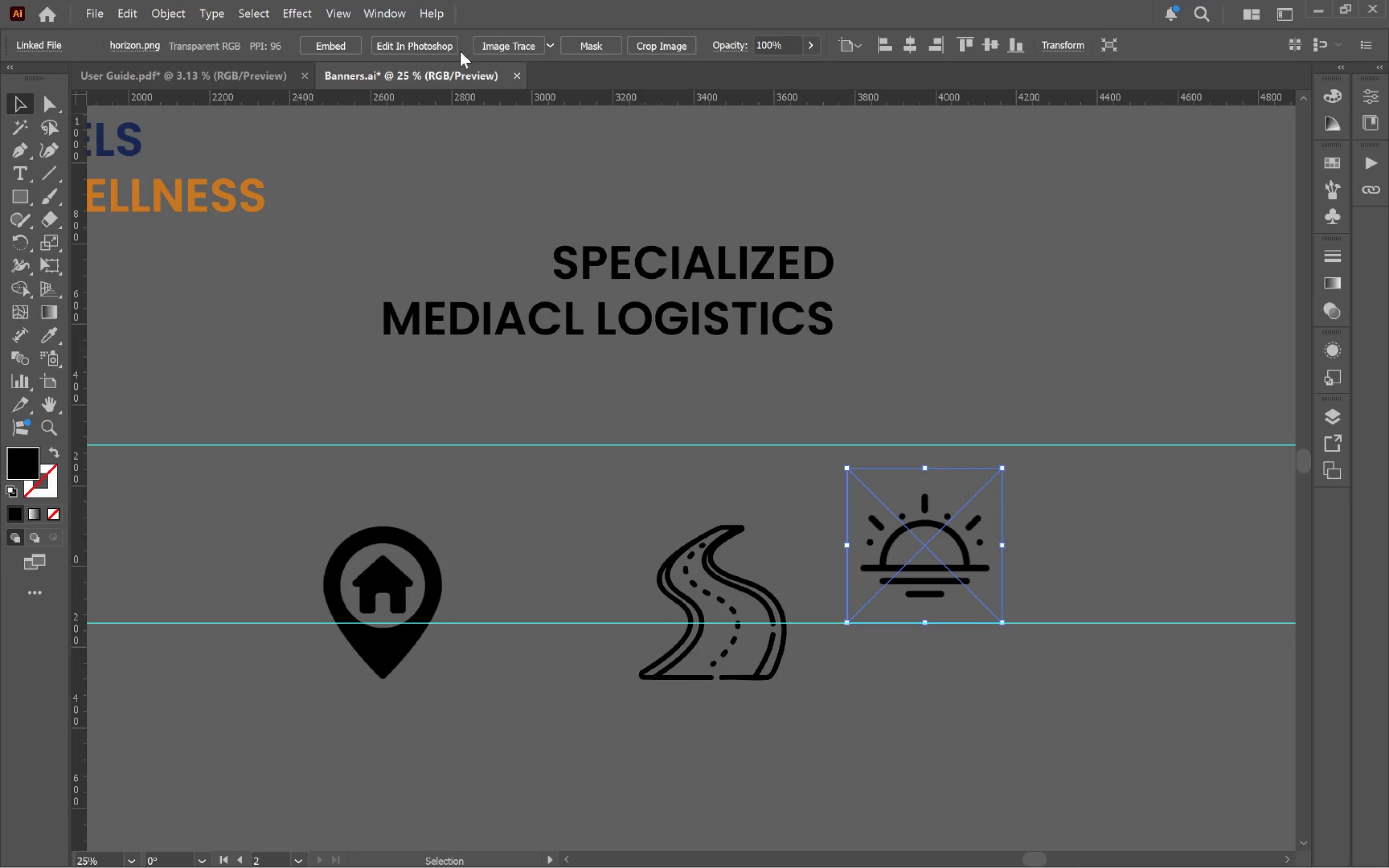 
left_click([553, 48])
 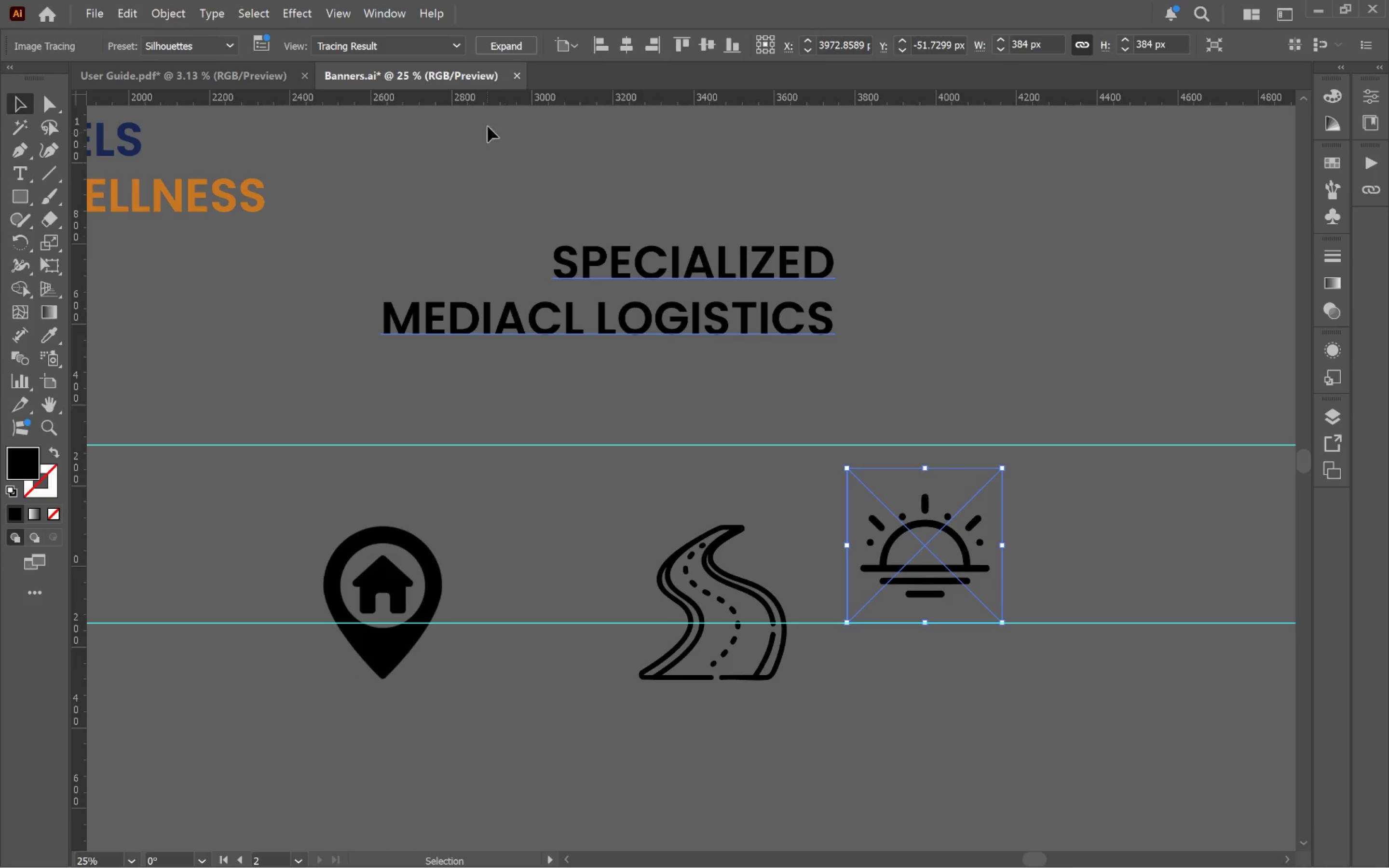 
left_click([515, 45])
 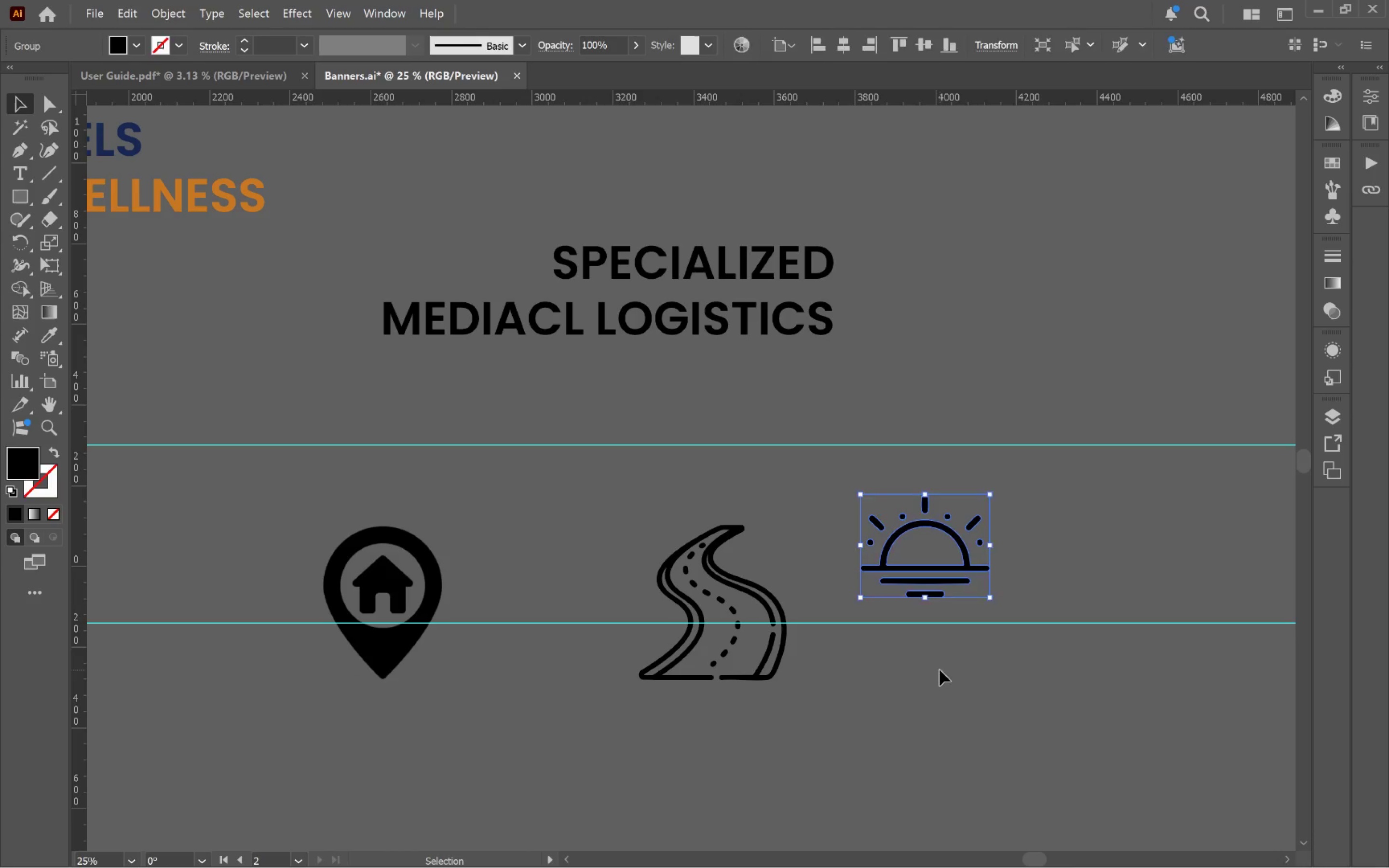 
hold_key(key=Space, duration=0.84)
 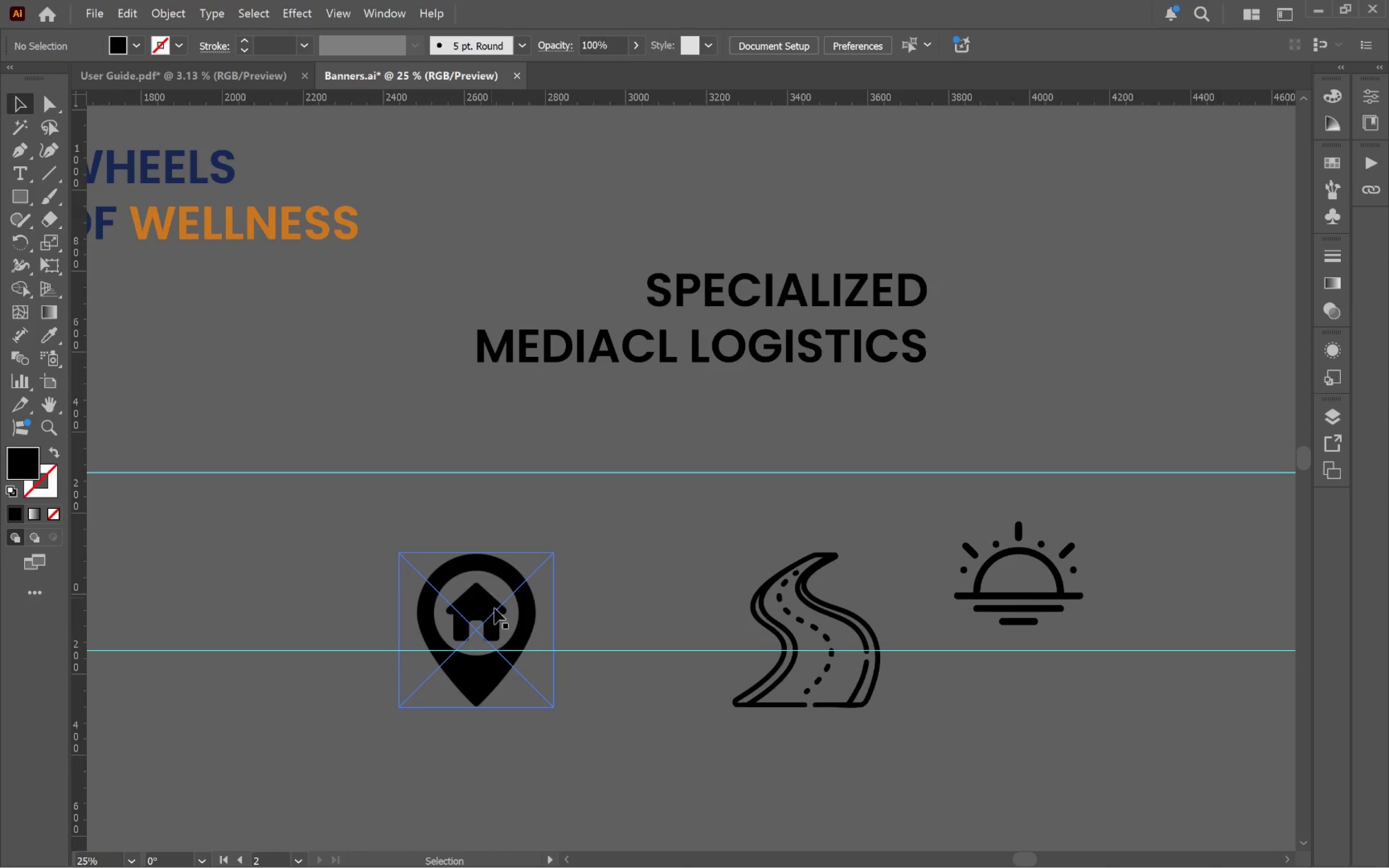 
left_click_drag(start_coordinate=[809, 659], to_coordinate=[902, 687])
 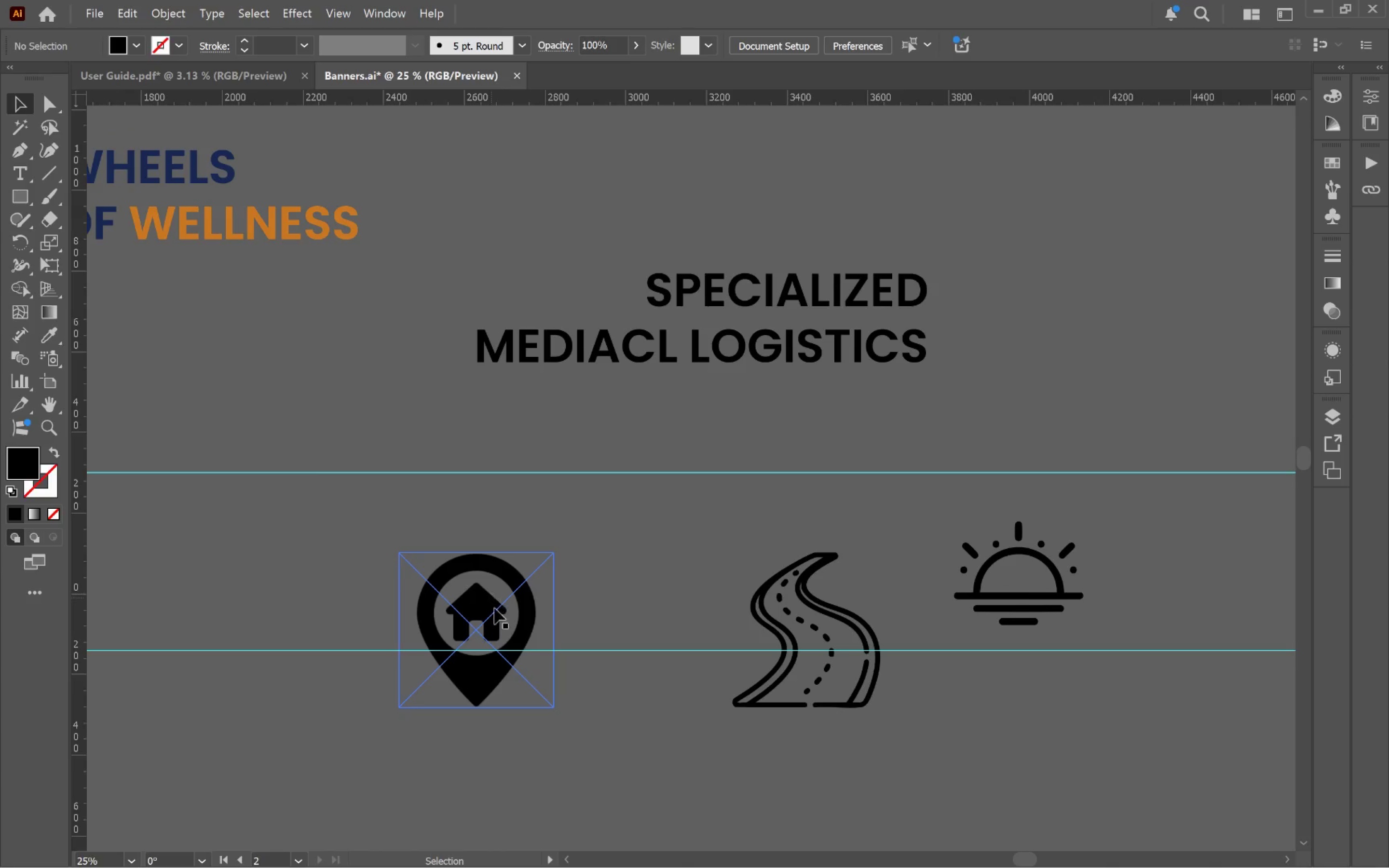 
left_click([503, 620])
 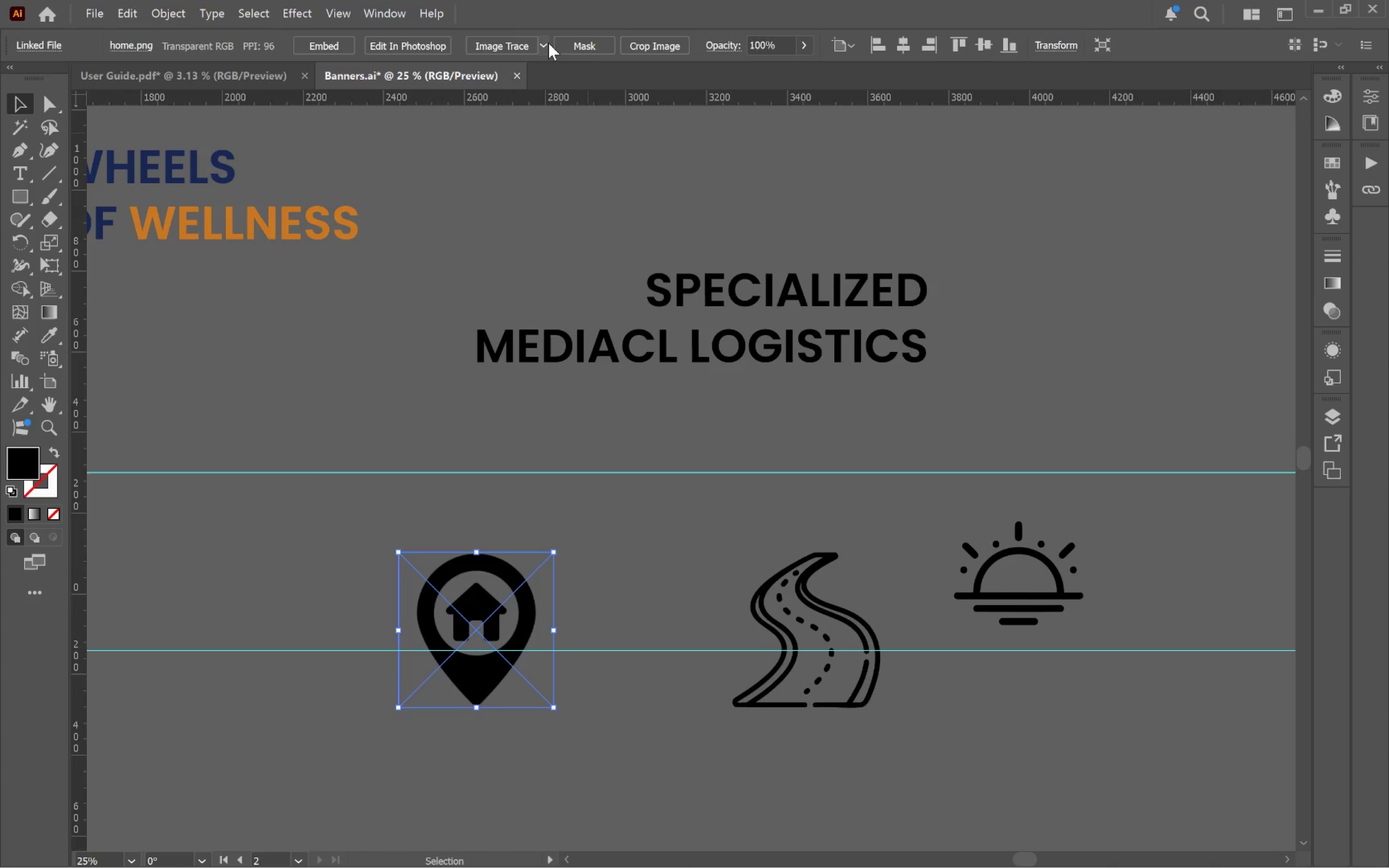 
left_click([545, 46])
 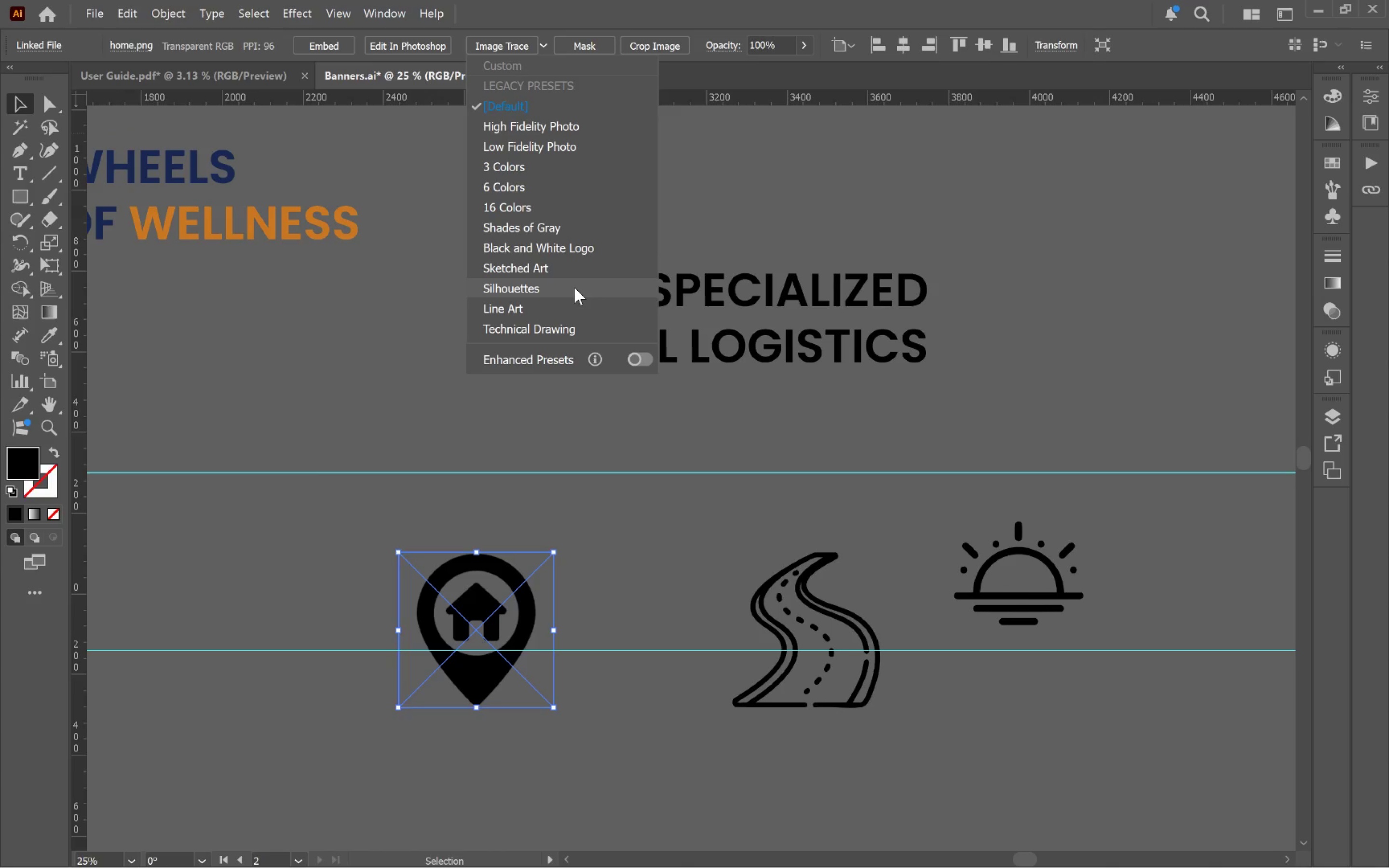 
left_click([574, 287])
 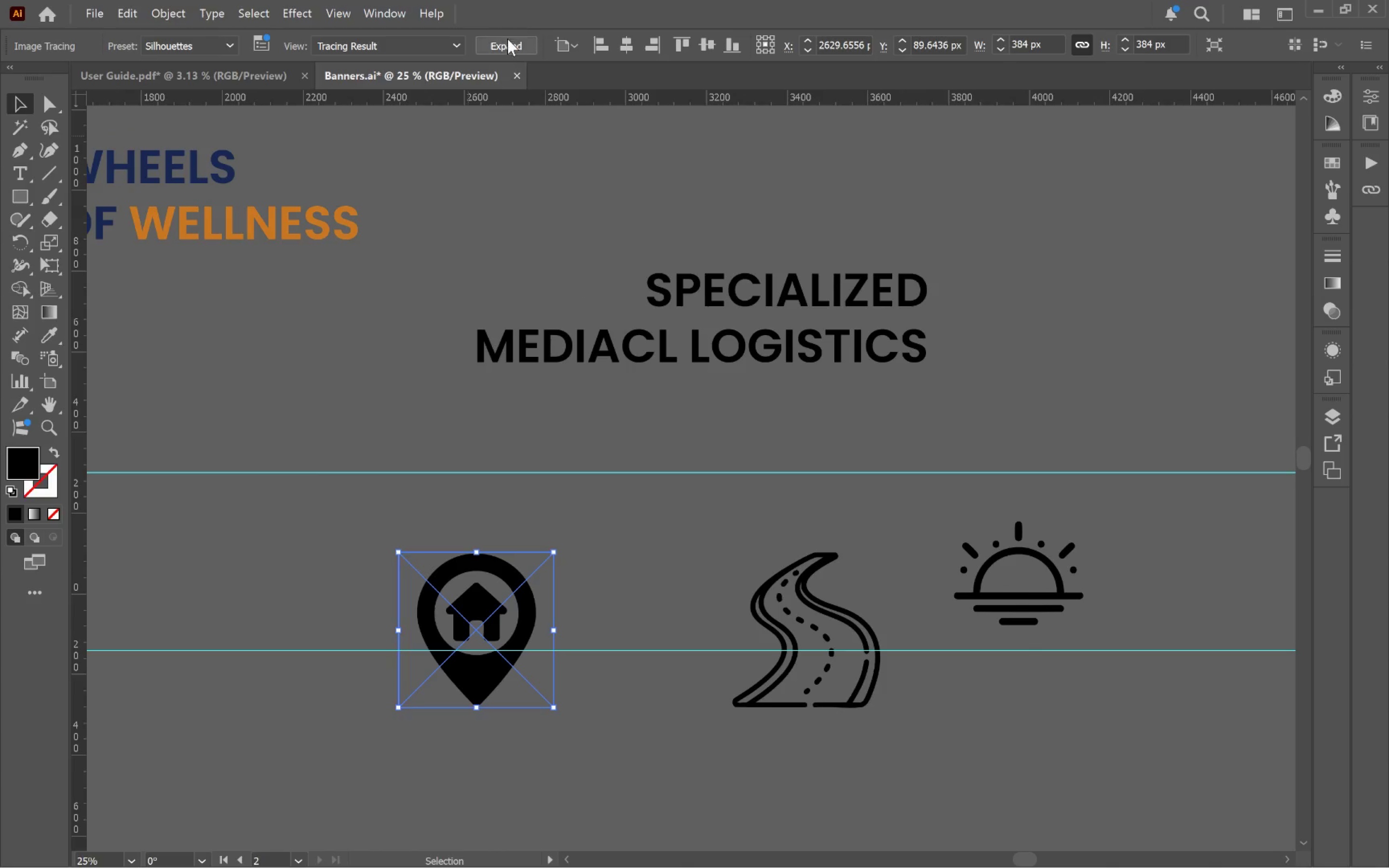 
left_click([507, 41])
 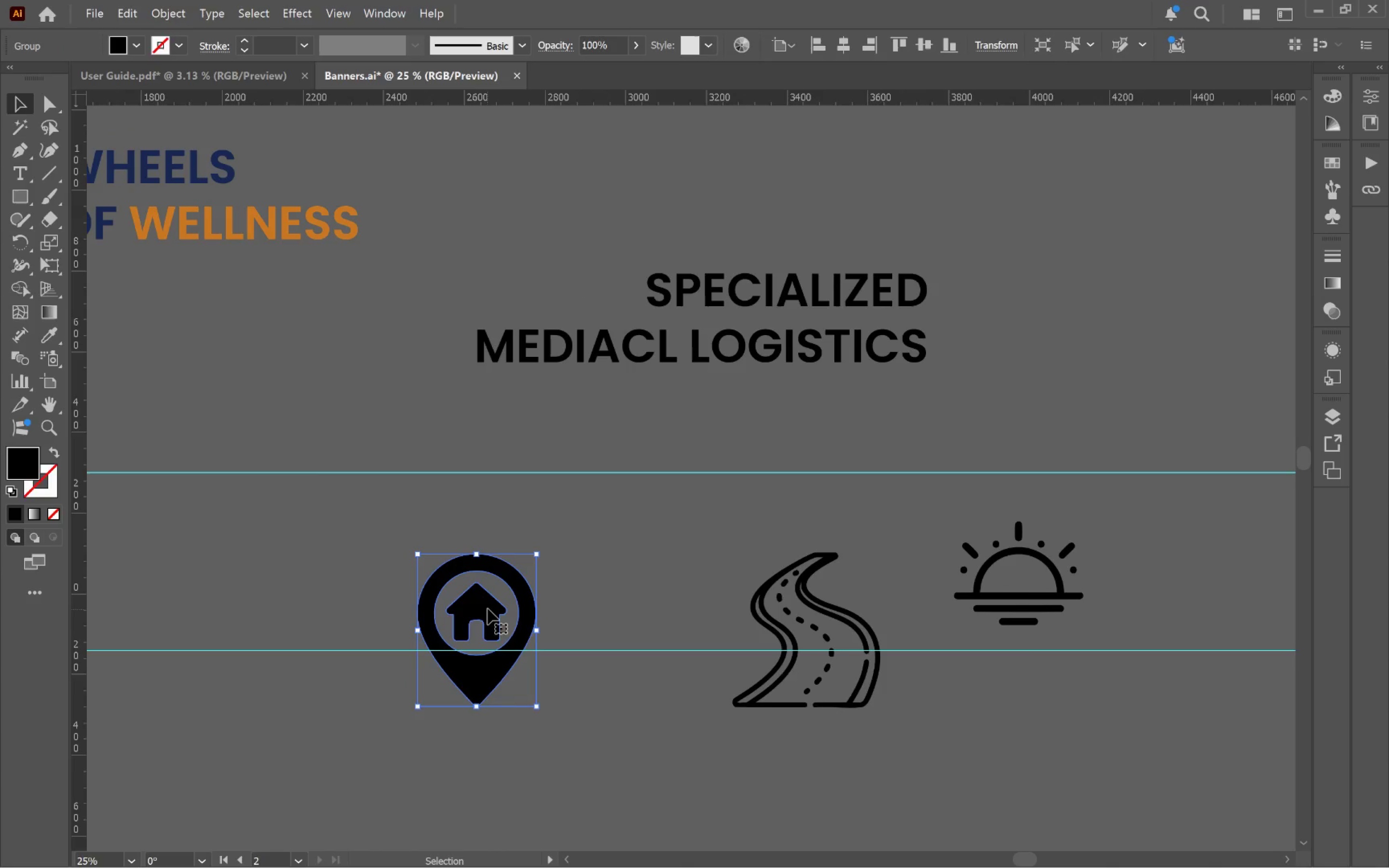 
double_click([488, 609])
 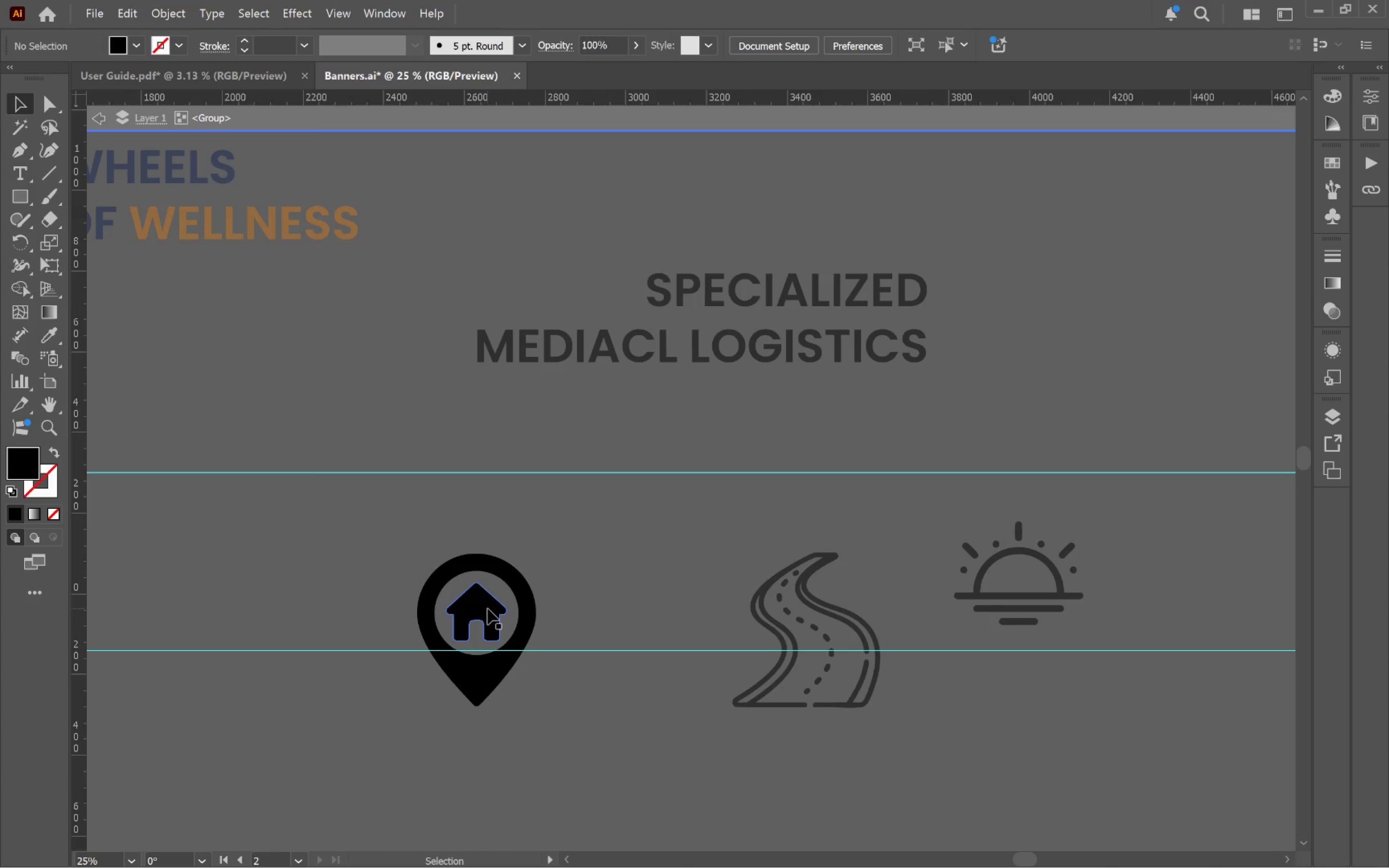 
triple_click([488, 609])
 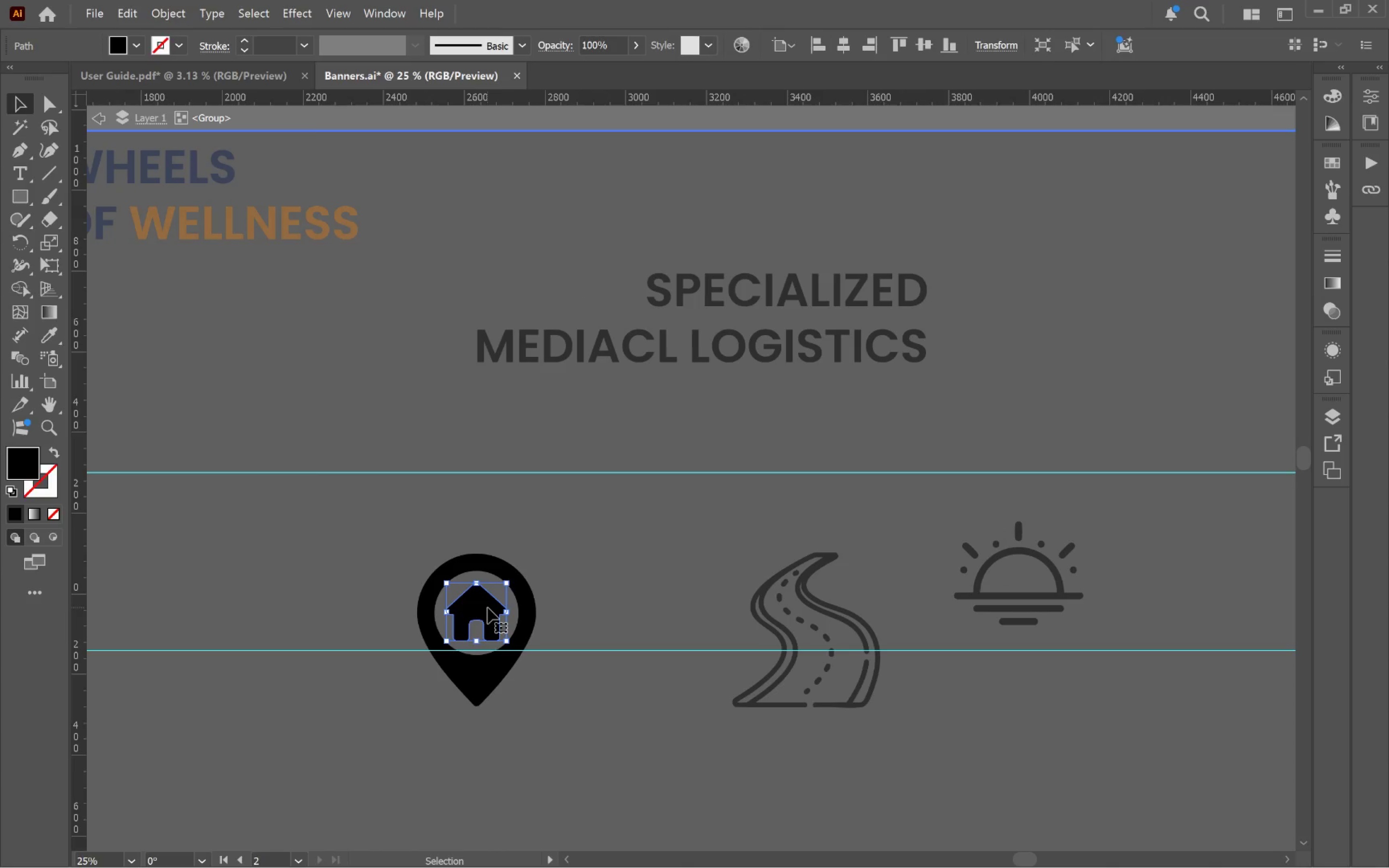 
key(Backspace)
 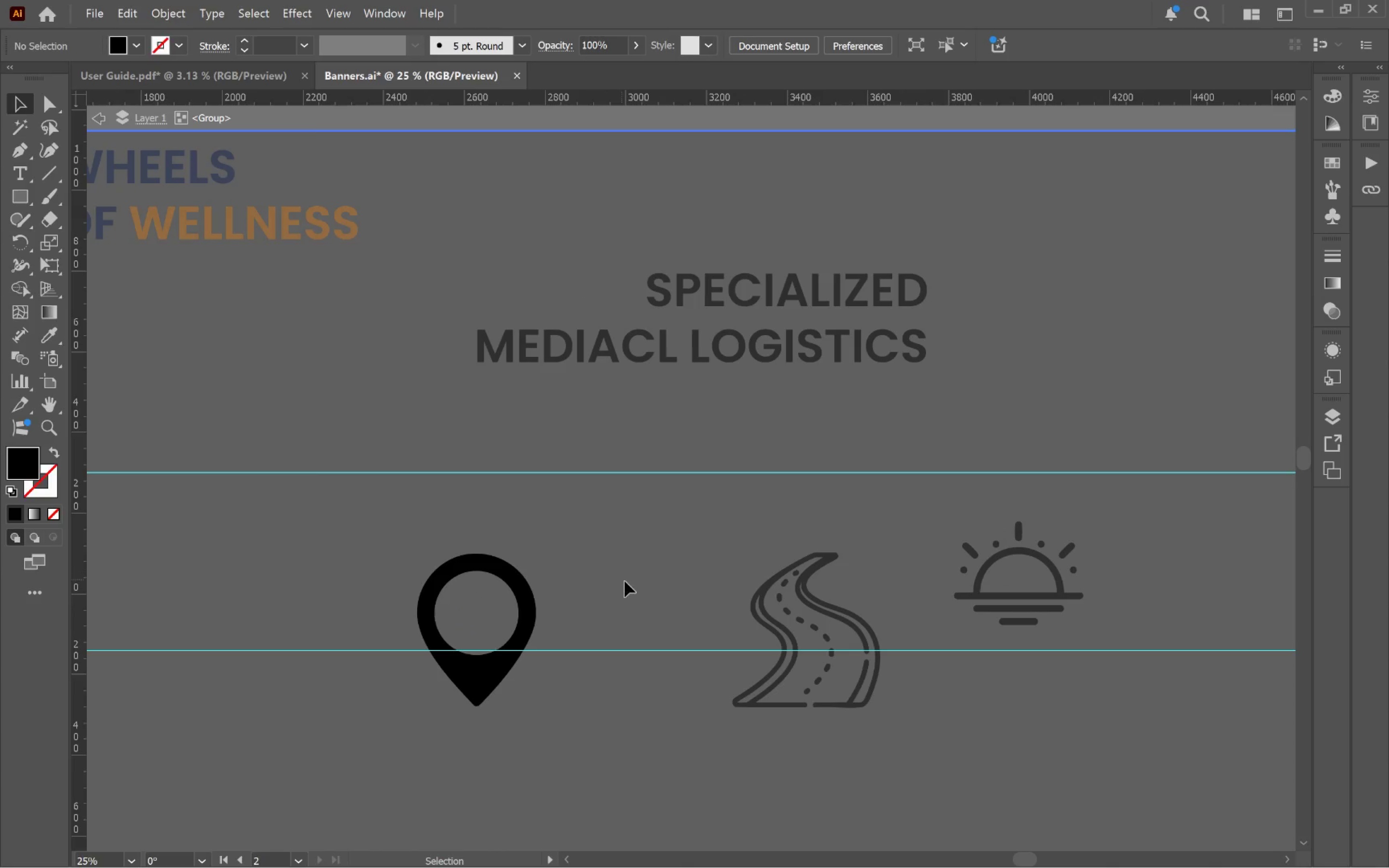 
double_click([626, 582])
 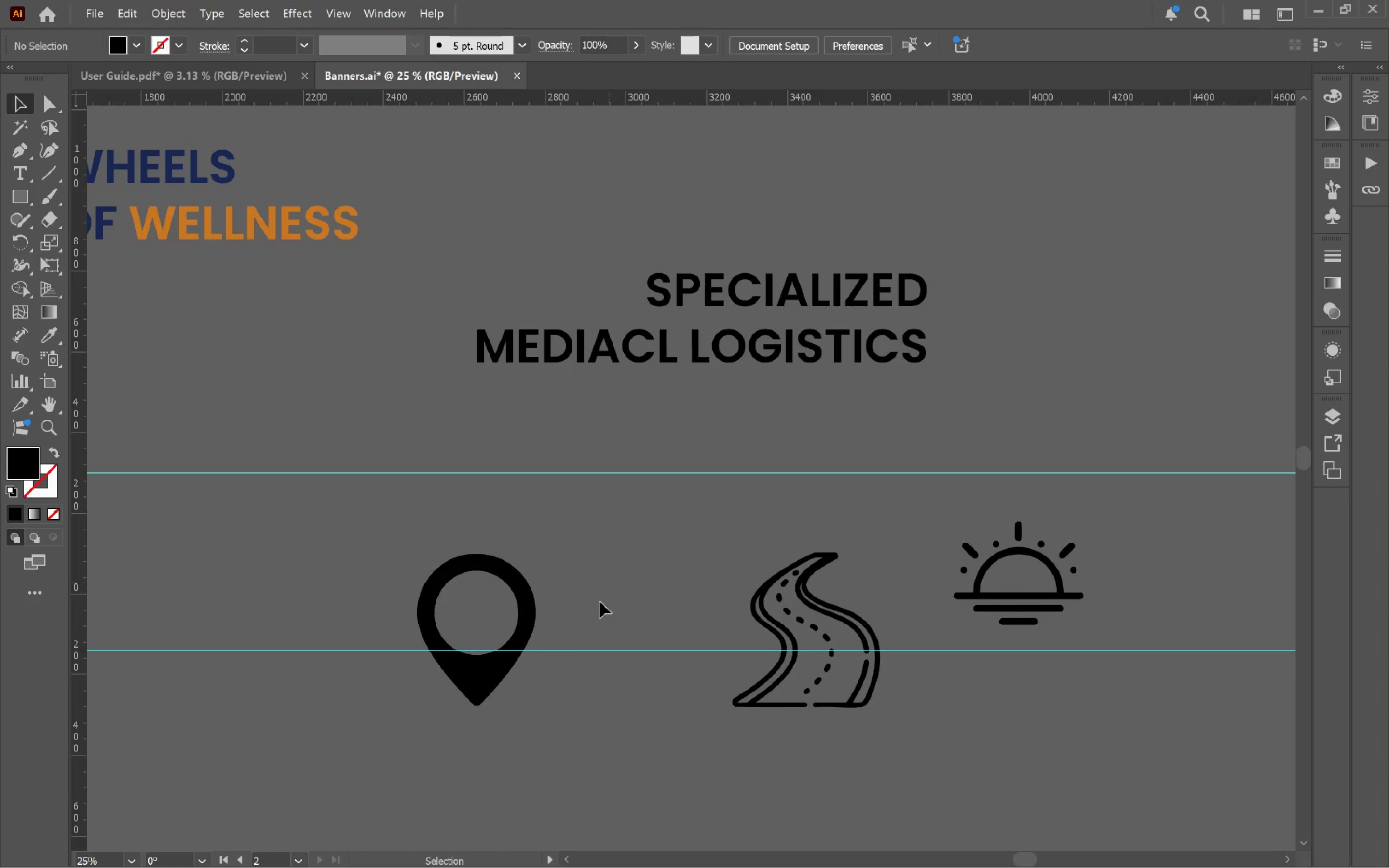 
hold_key(key=Space, duration=1.52)
 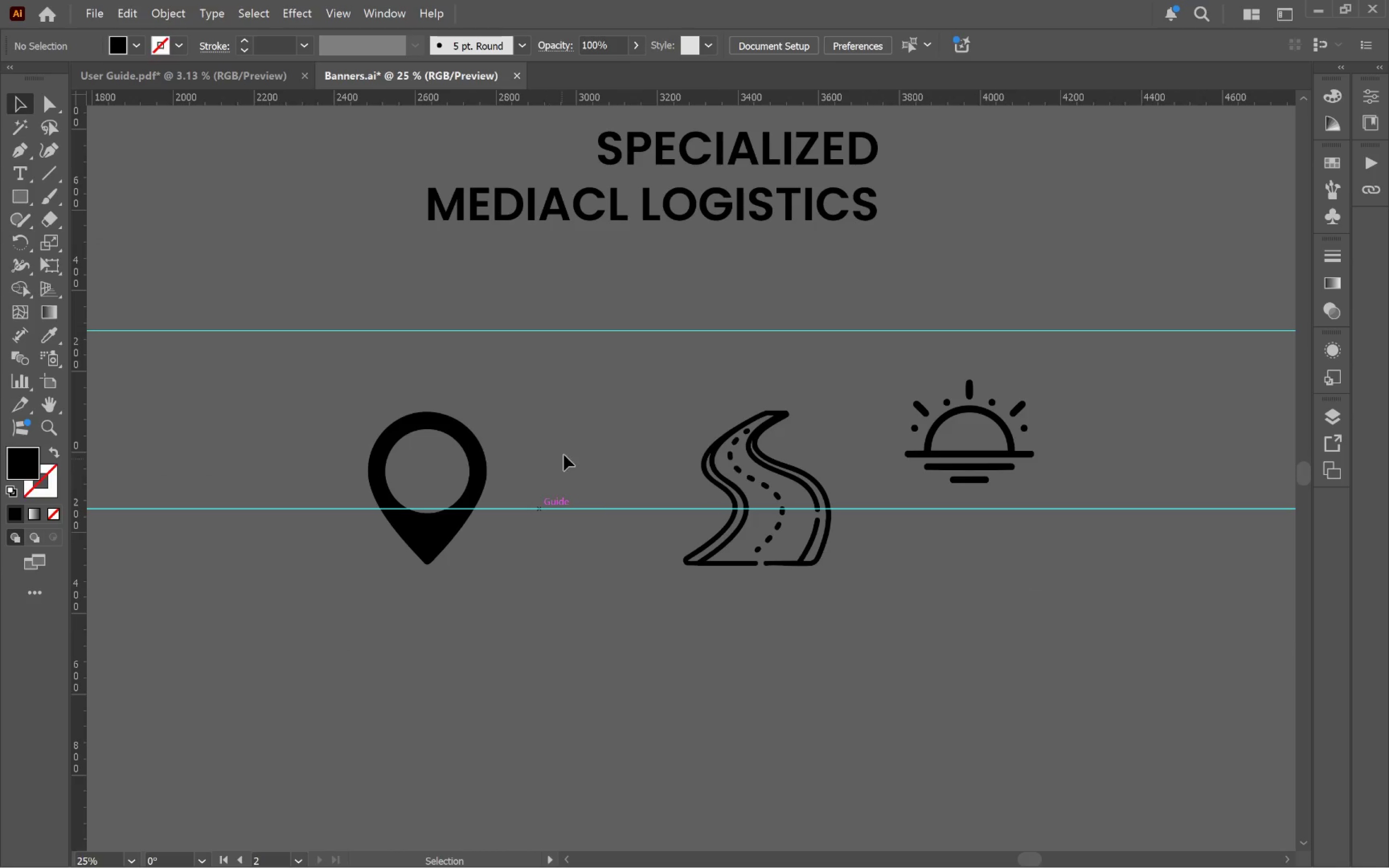 
left_click_drag(start_coordinate=[569, 649], to_coordinate=[519, 507])
 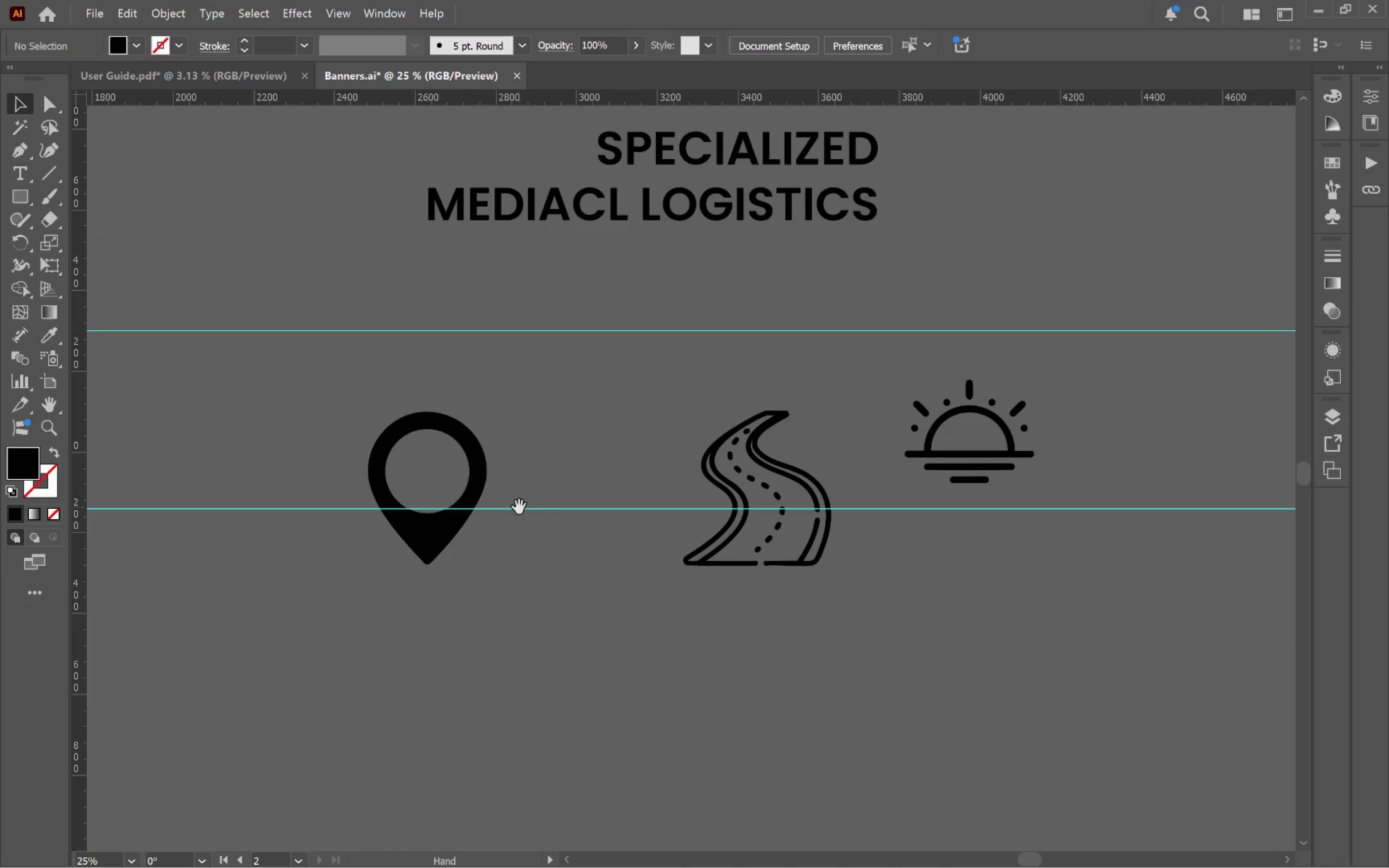 
key(Space)
 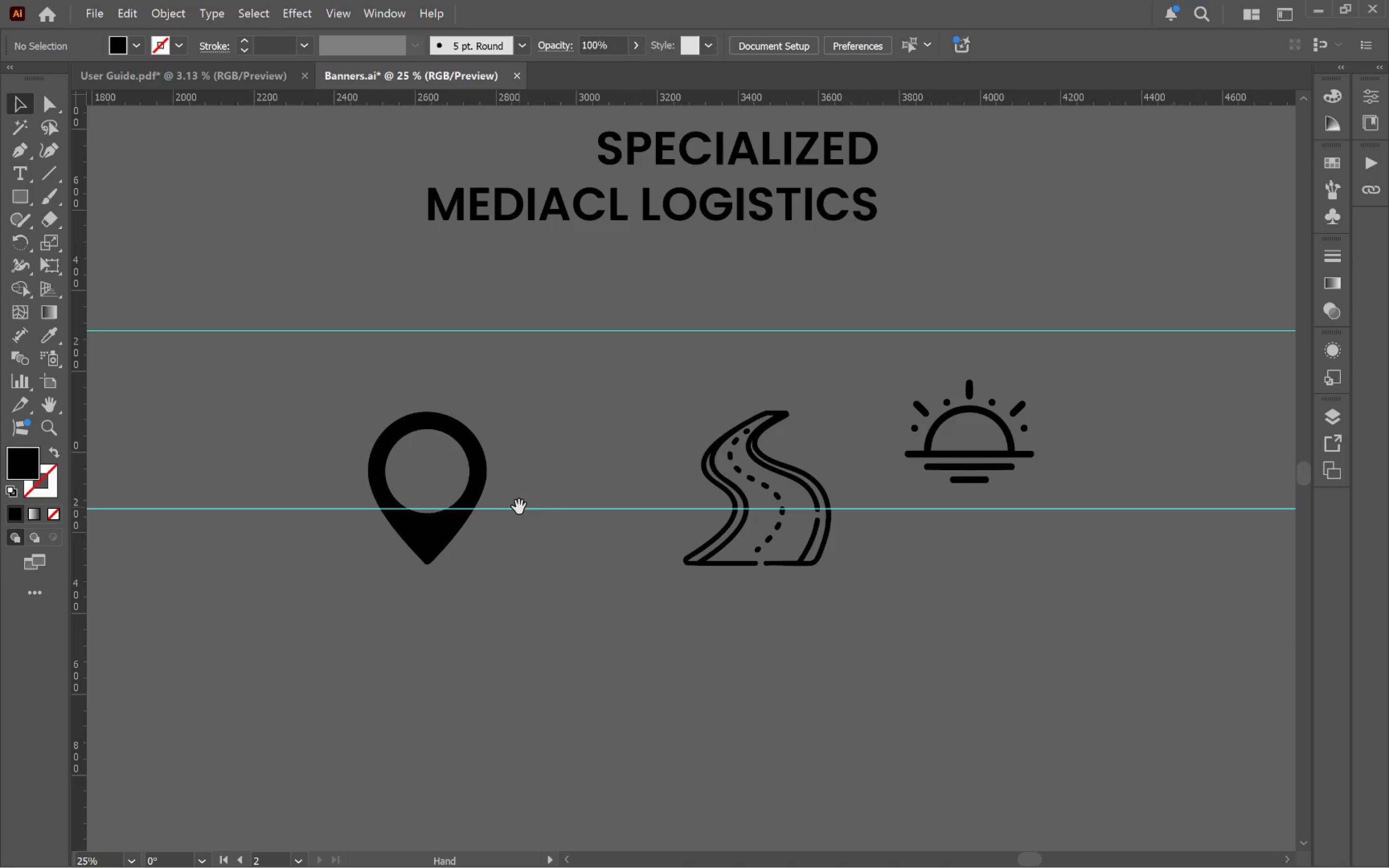 
key(Space)
 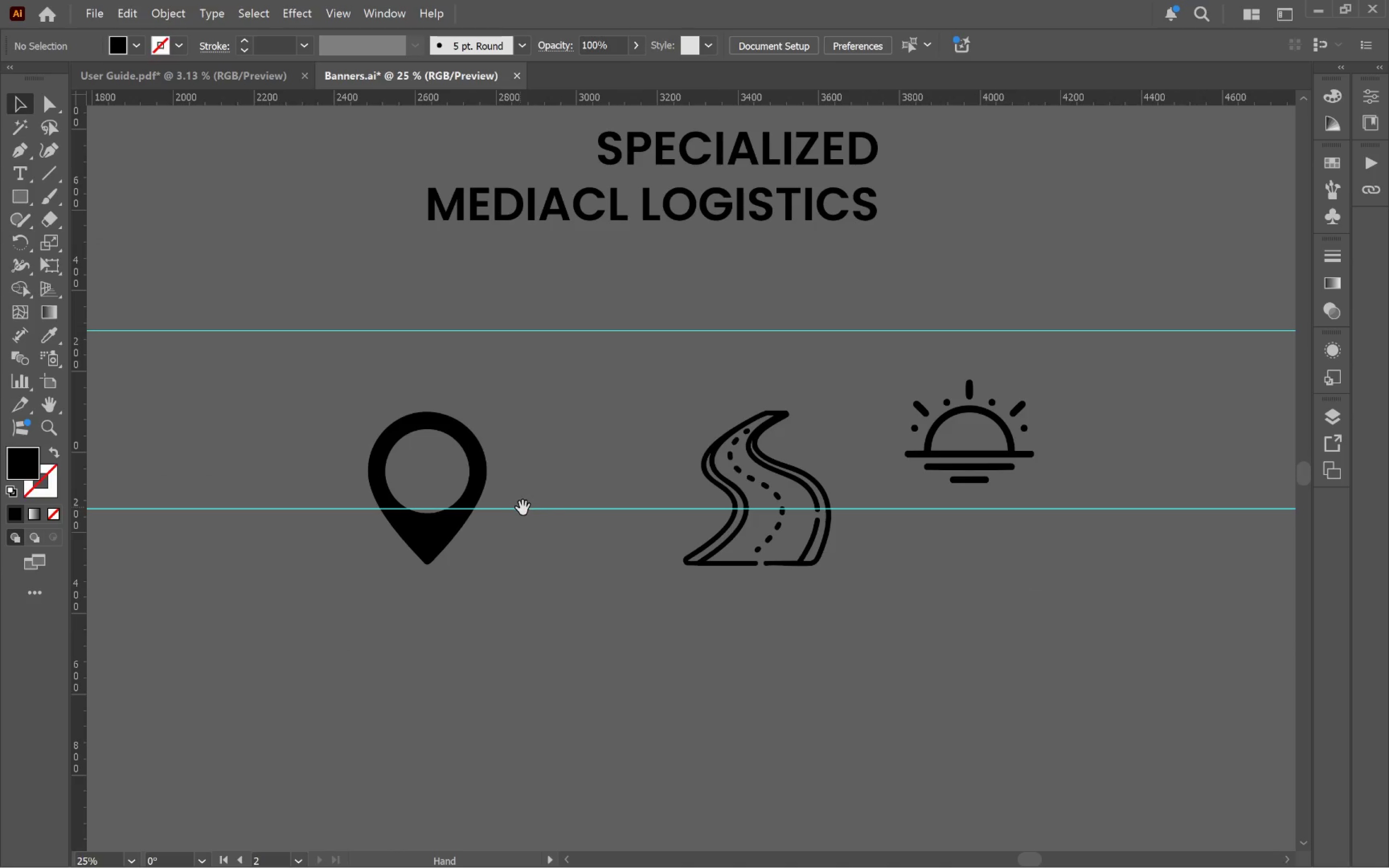 
key(Space)
 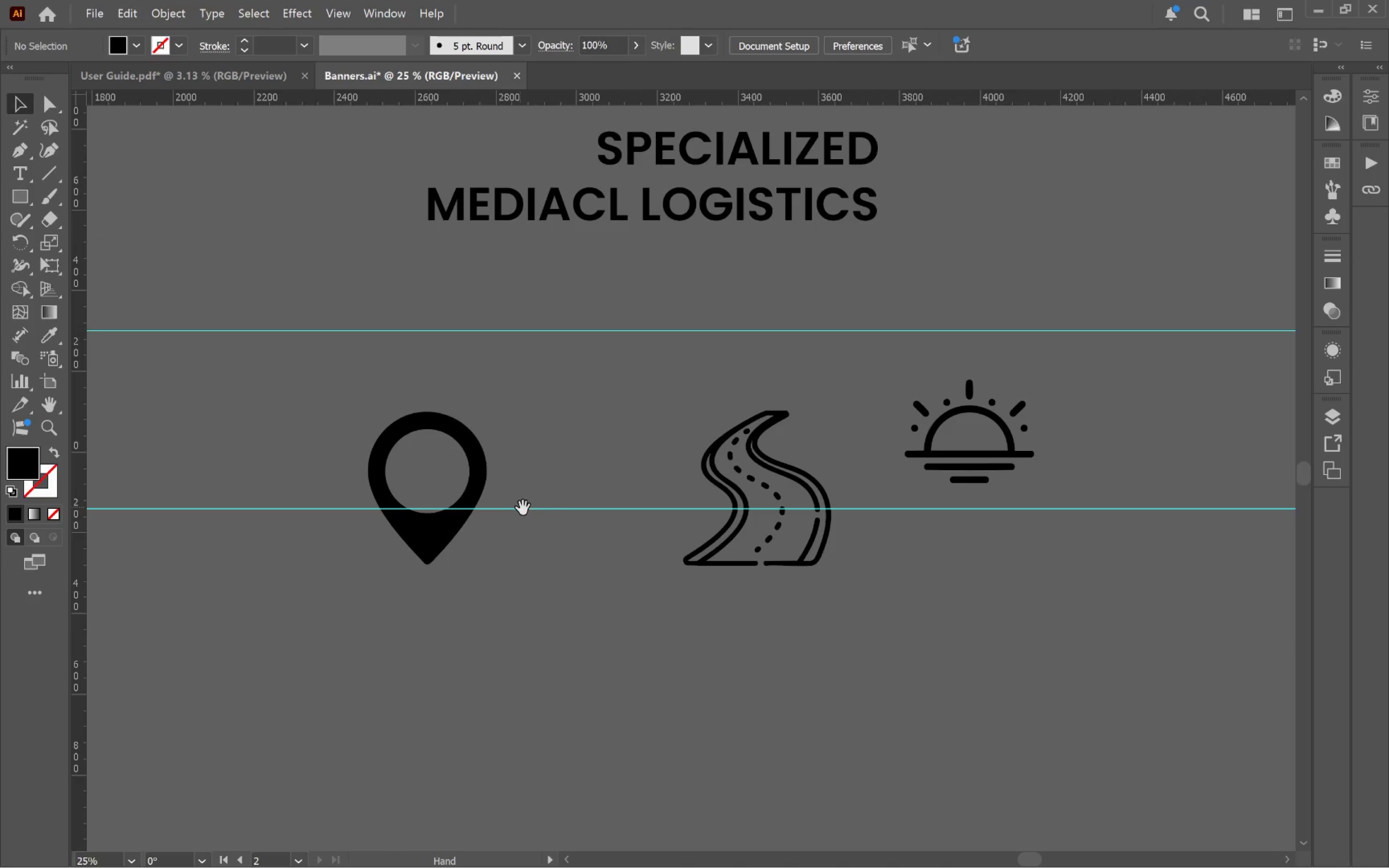 
key(Space)
 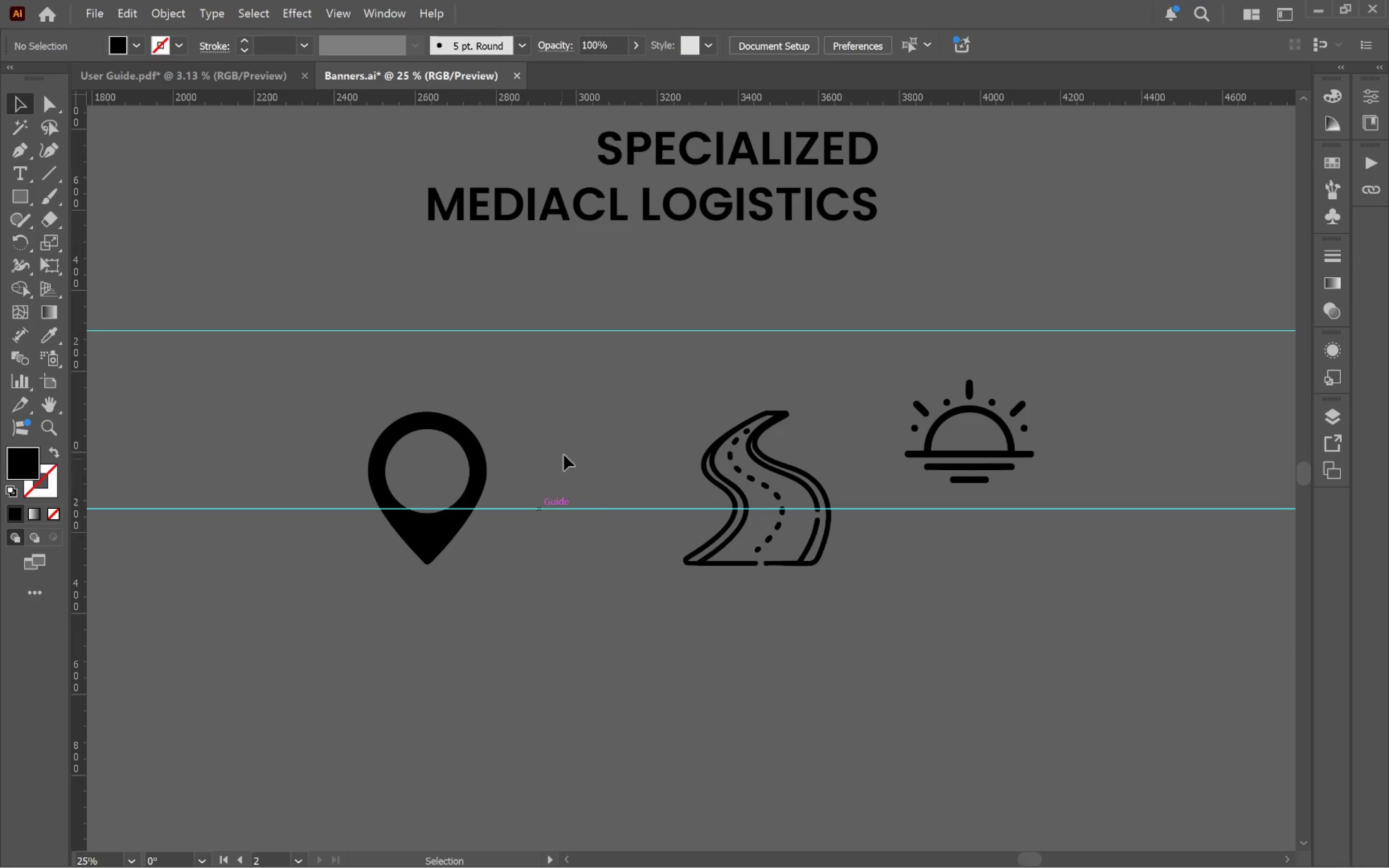 
left_click([567, 451])
 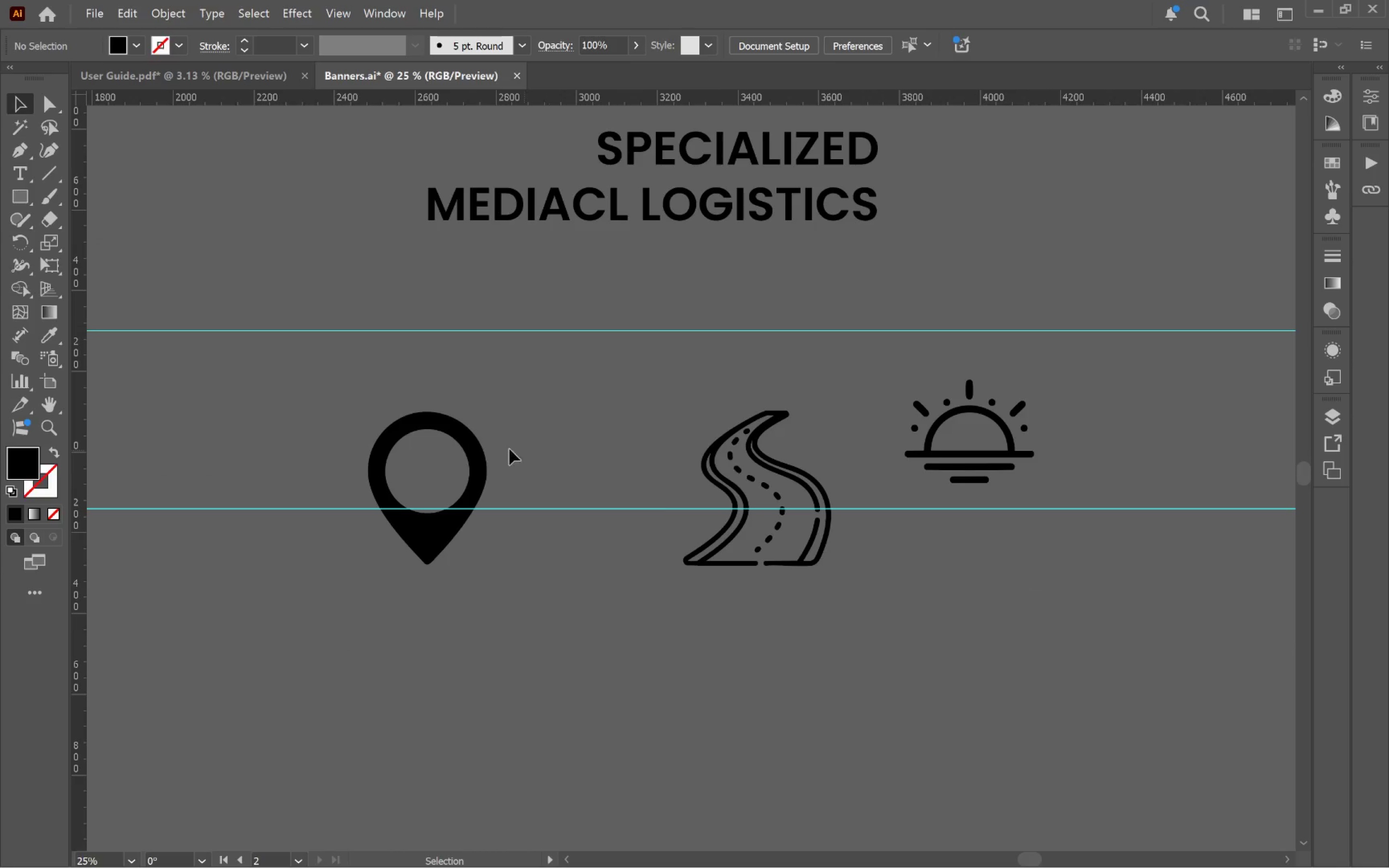 
hold_key(key=AltLeft, duration=0.77)
scroll: coordinate [453, 455], scroll_direction: up, amount: 3.0
 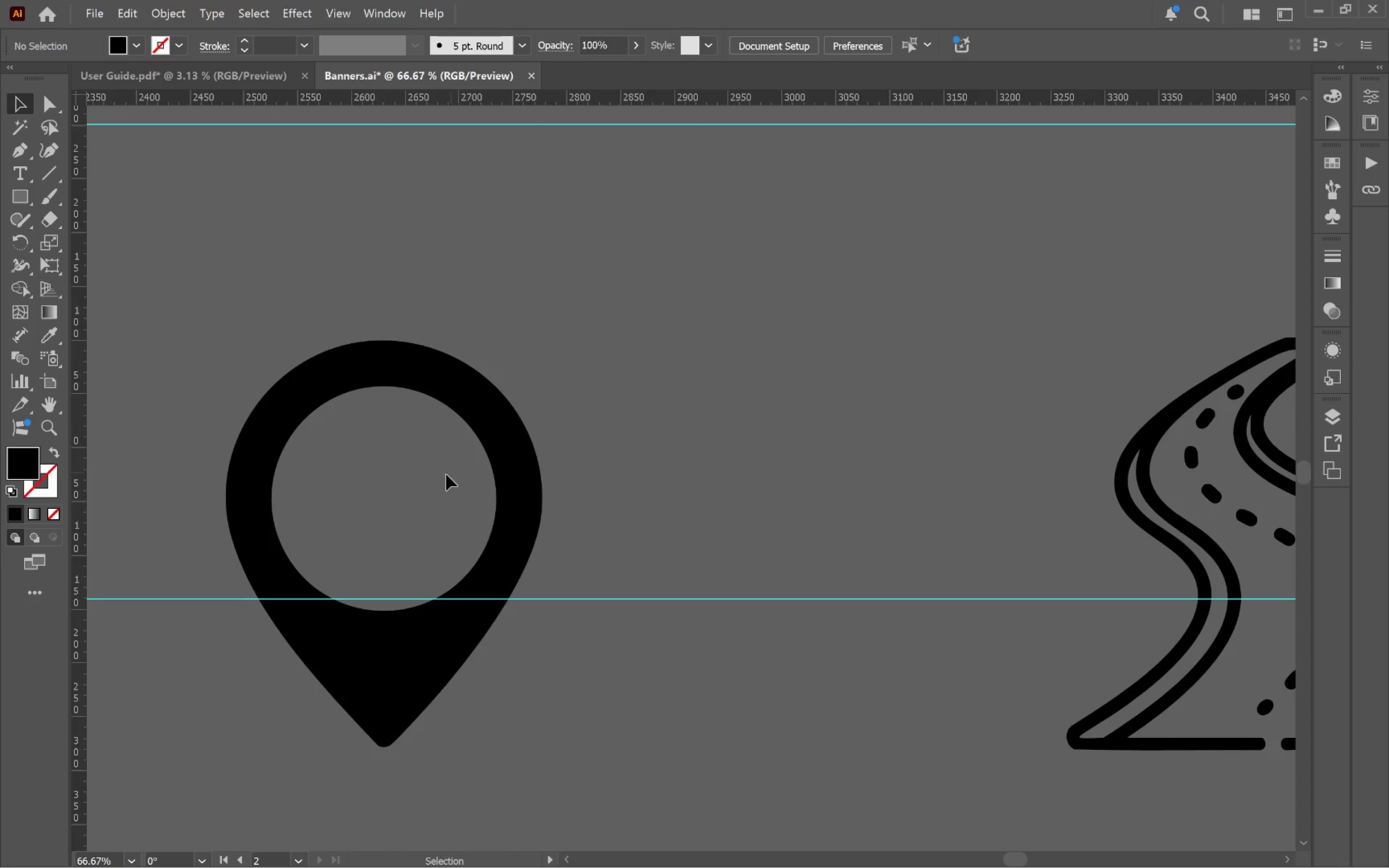 
hold_key(key=Space, duration=0.49)
 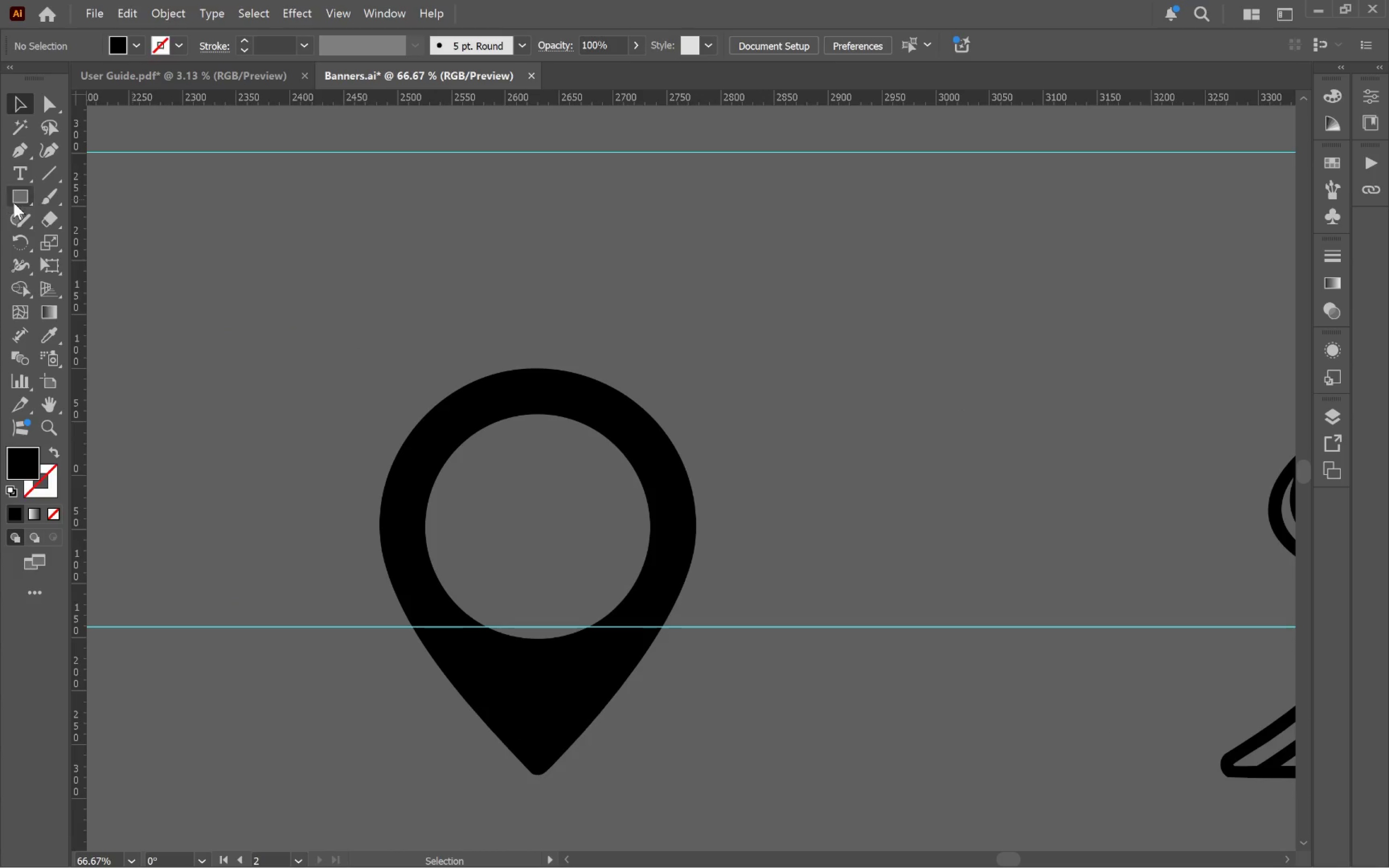 
left_click_drag(start_coordinate=[454, 476], to_coordinate=[607, 504])
 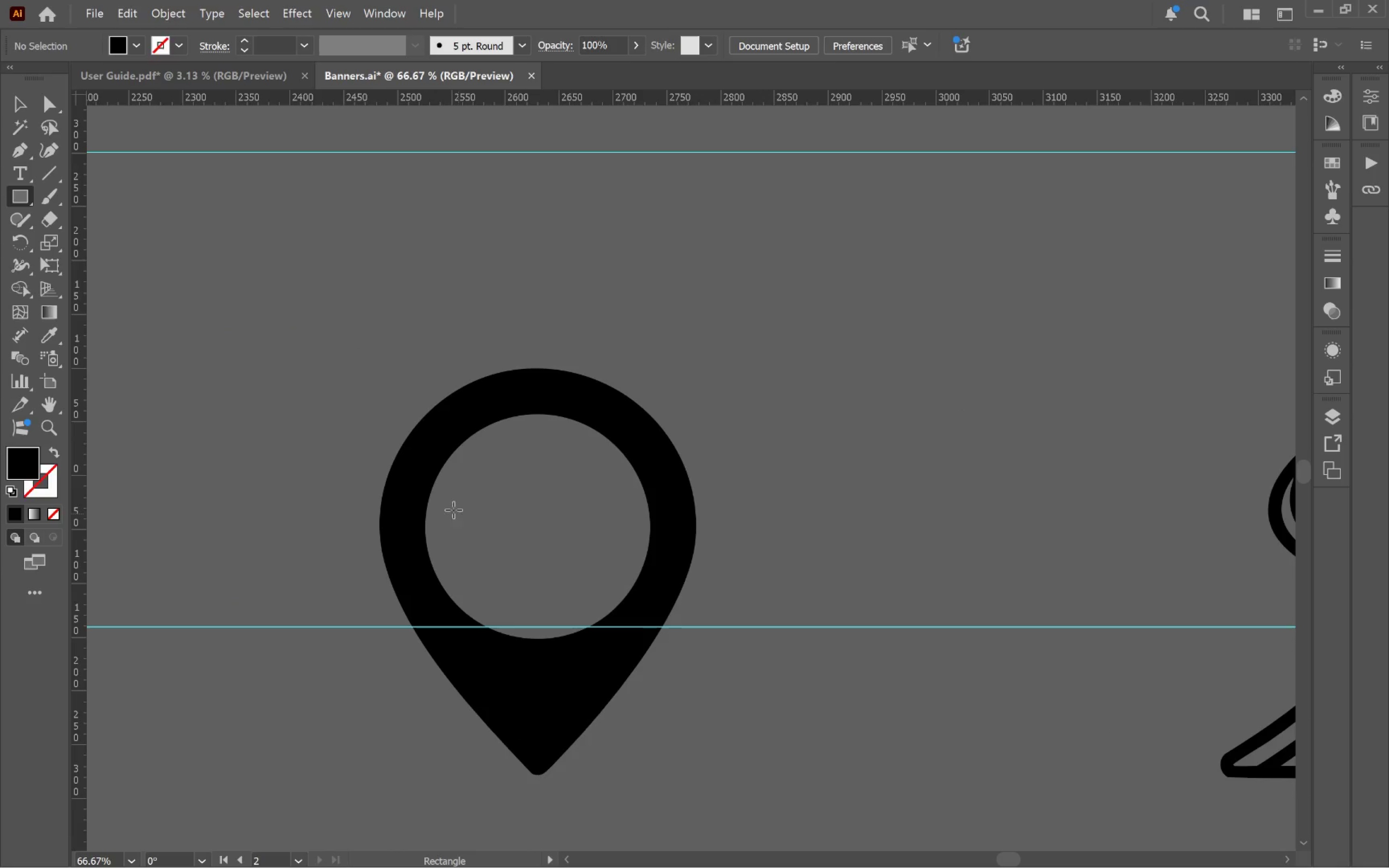 
left_click_drag(start_coordinate=[443, 510], to_coordinate=[634, 554])
 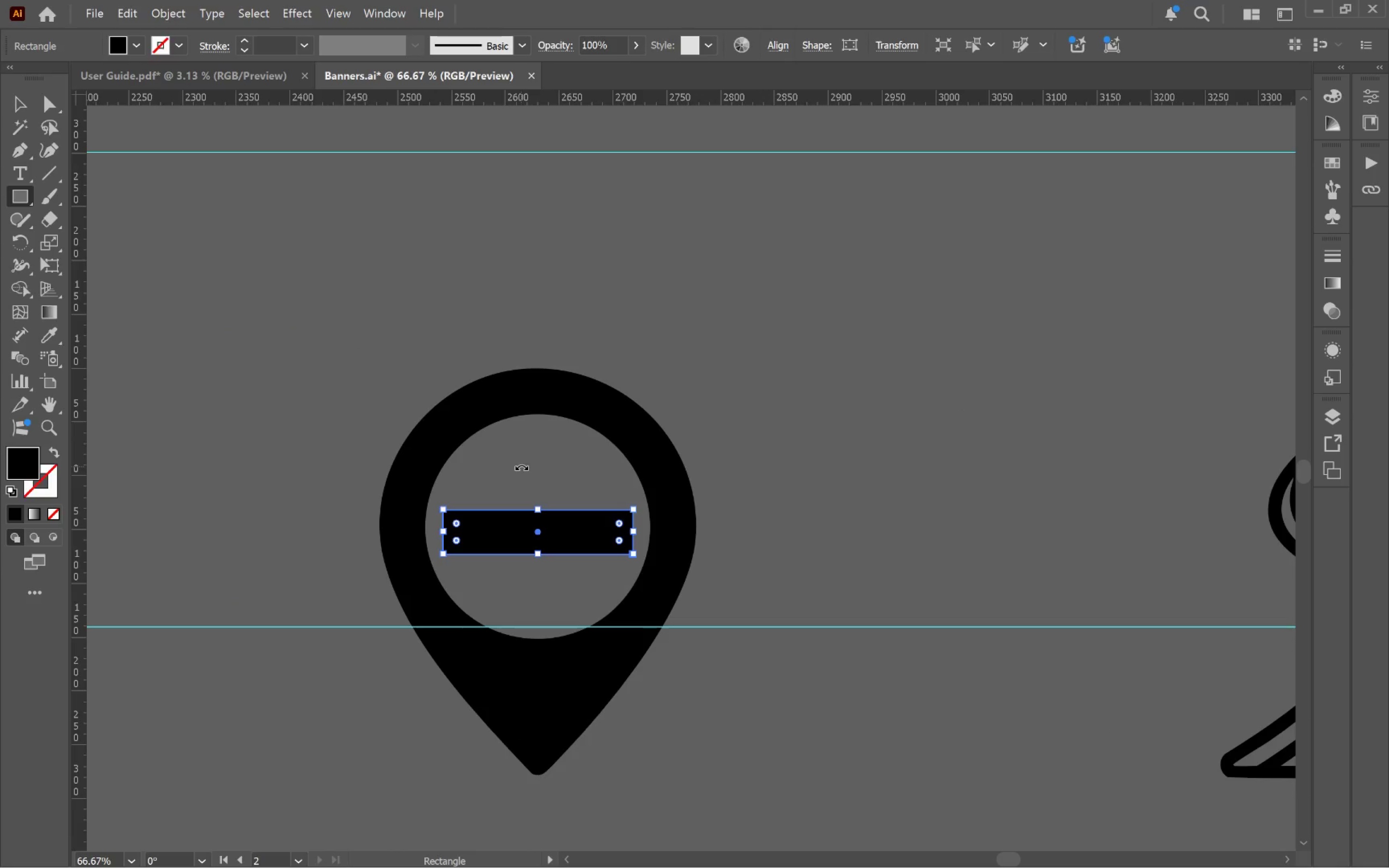 
key(V)
 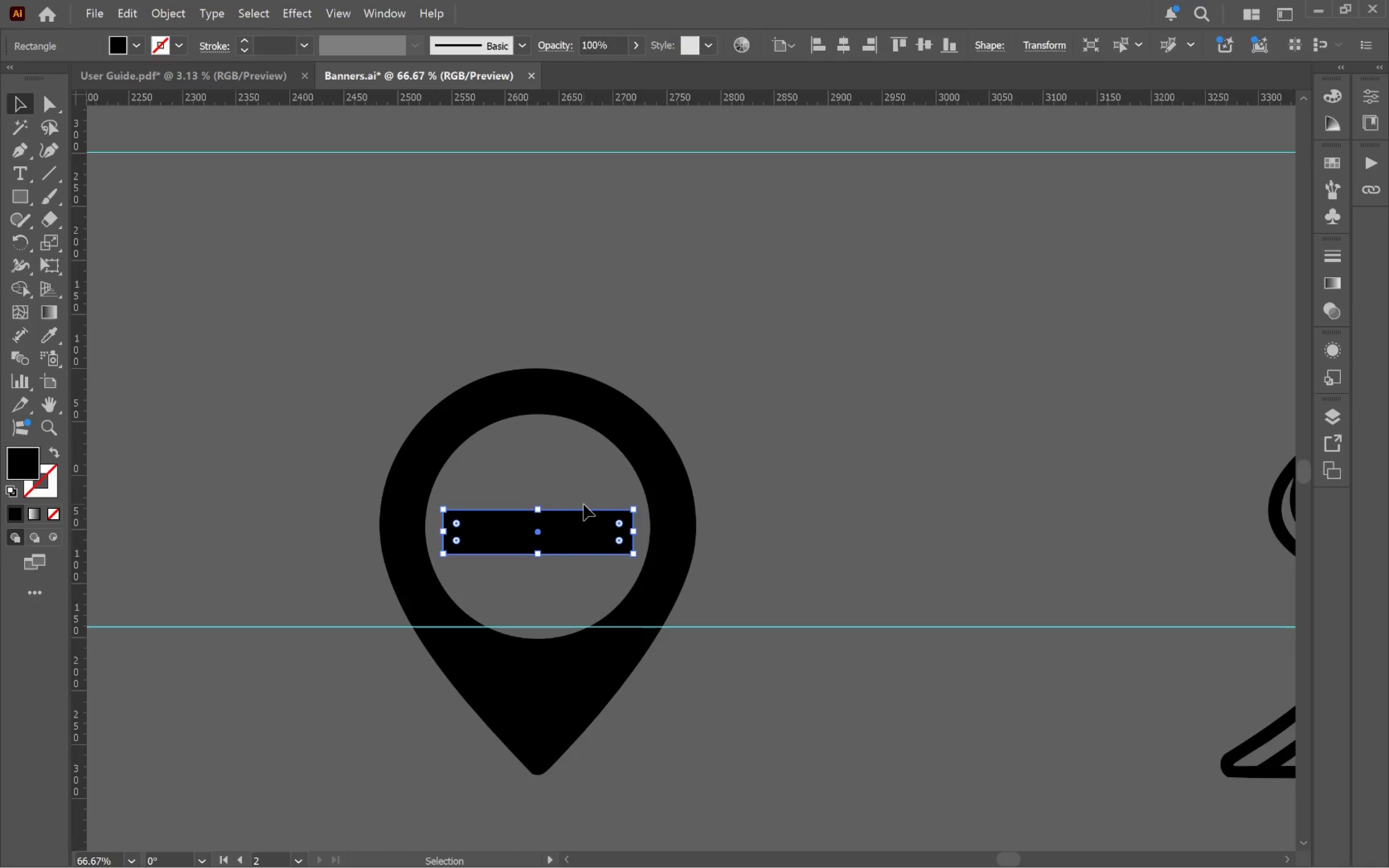 
key(Control+C)
 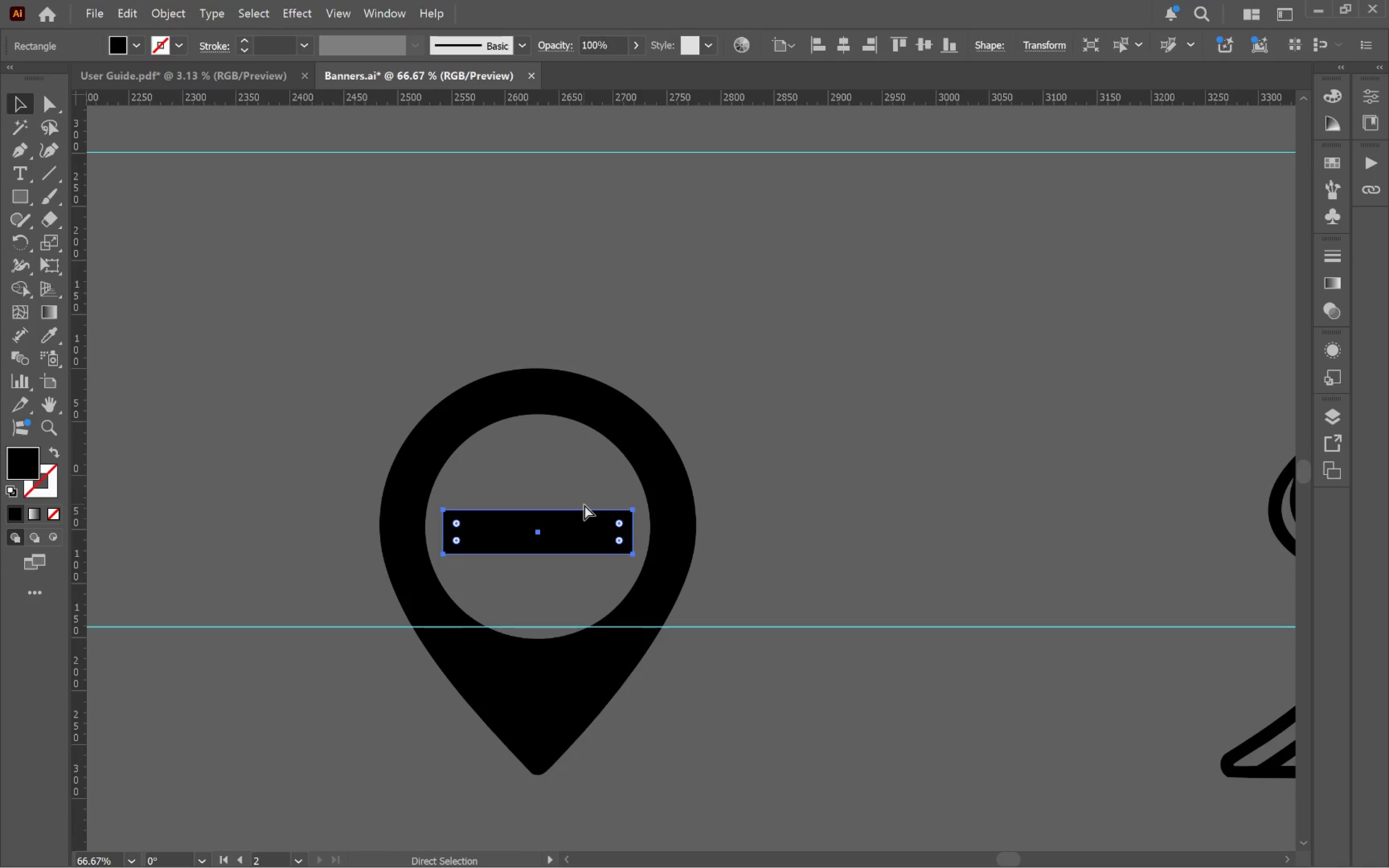 
key(Control+F)
 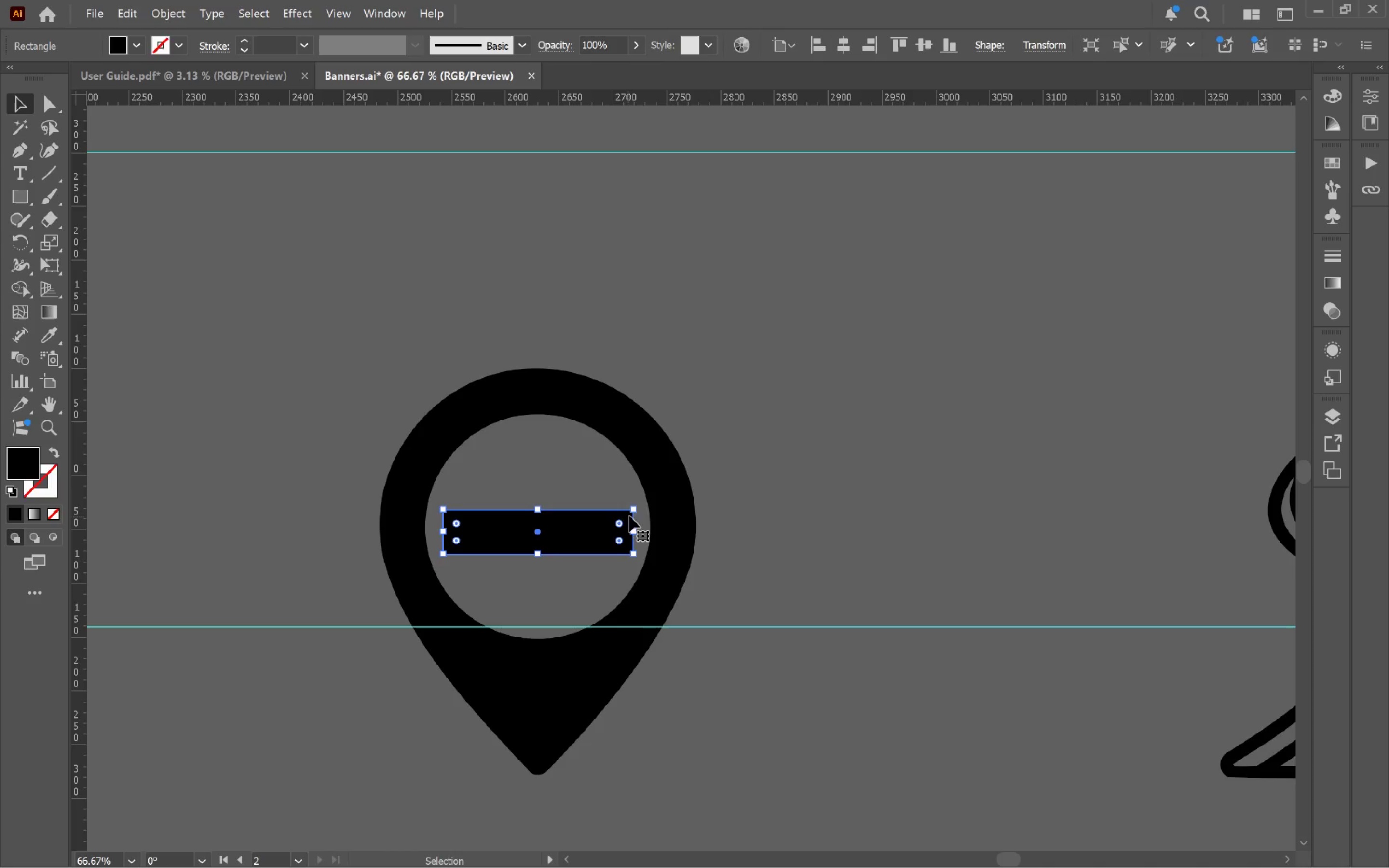 
left_click_drag(start_coordinate=[637, 502], to_coordinate=[540, 603])
 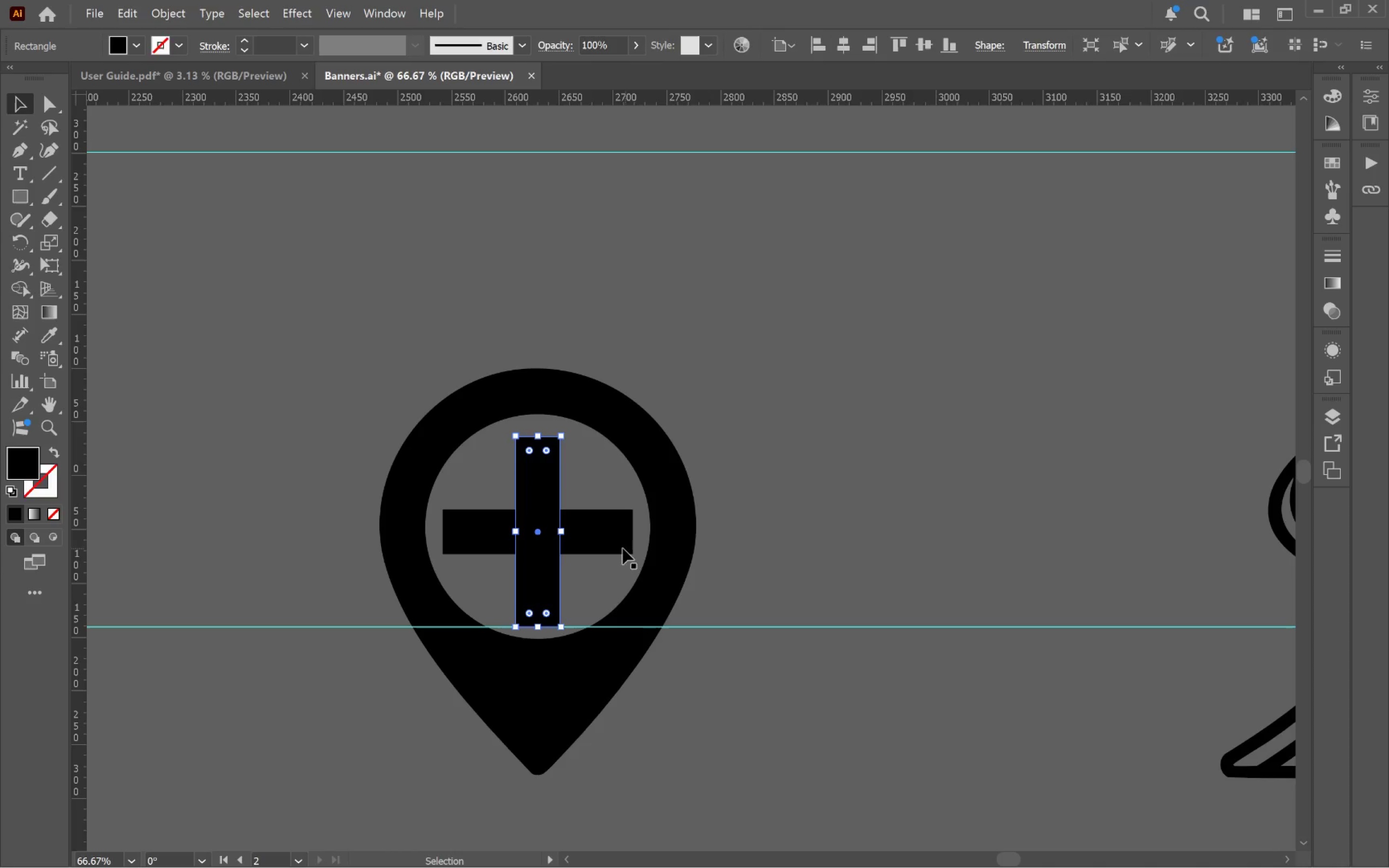 
hold_key(key=ShiftLeft, duration=1.23)
 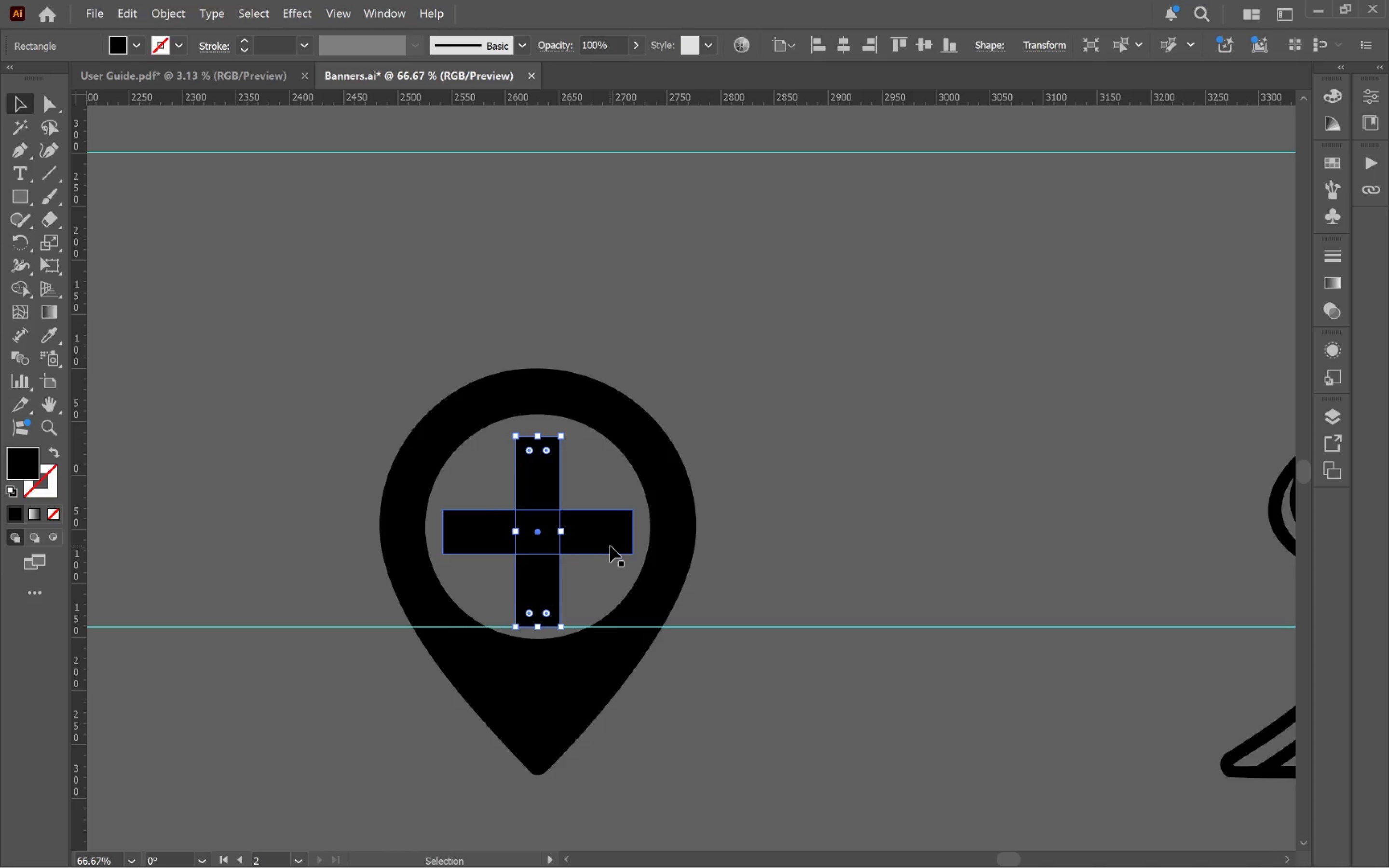 
hold_key(key=ShiftLeft, duration=0.54)
left_click([605, 536])
 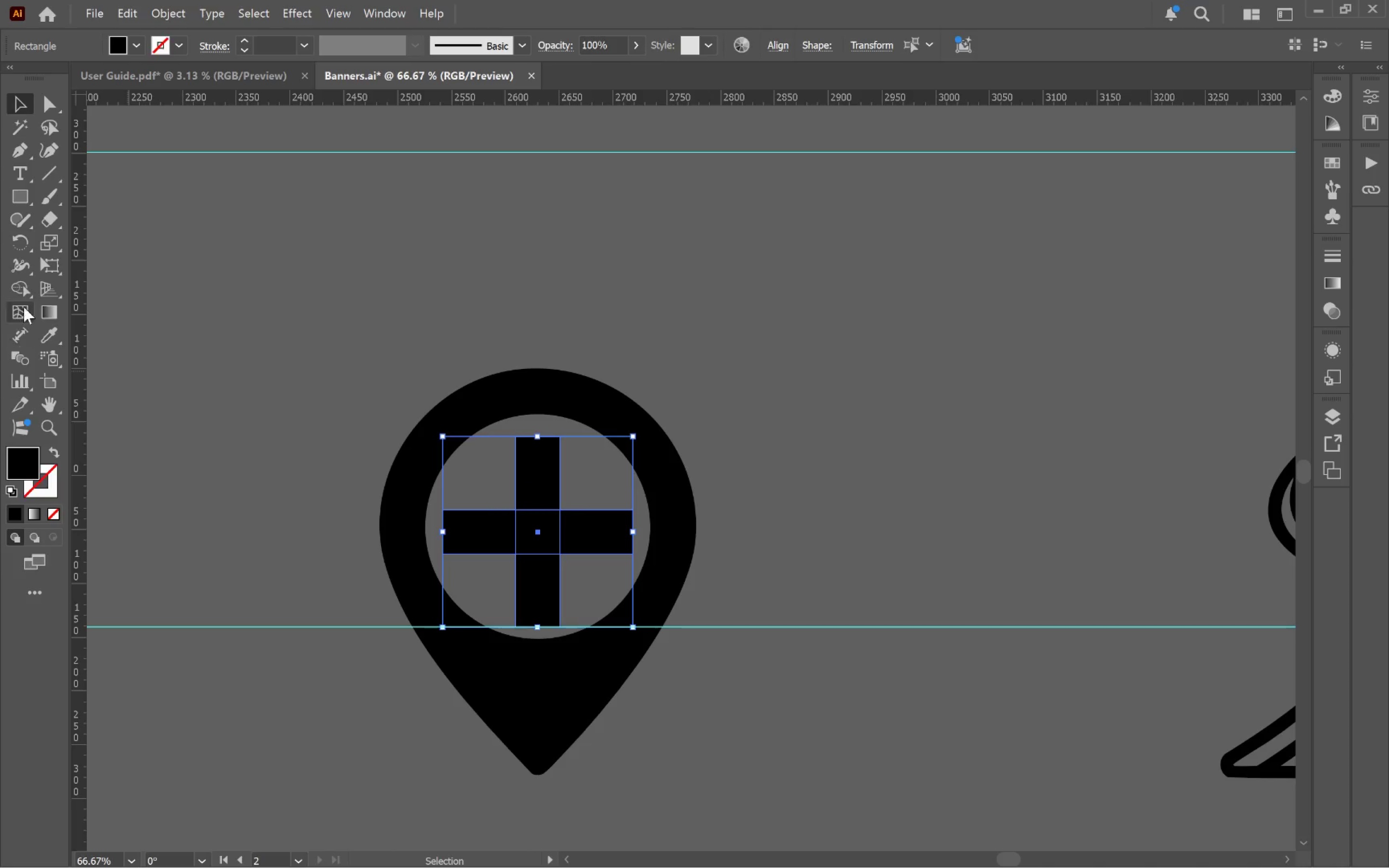 
left_click([15, 286])
 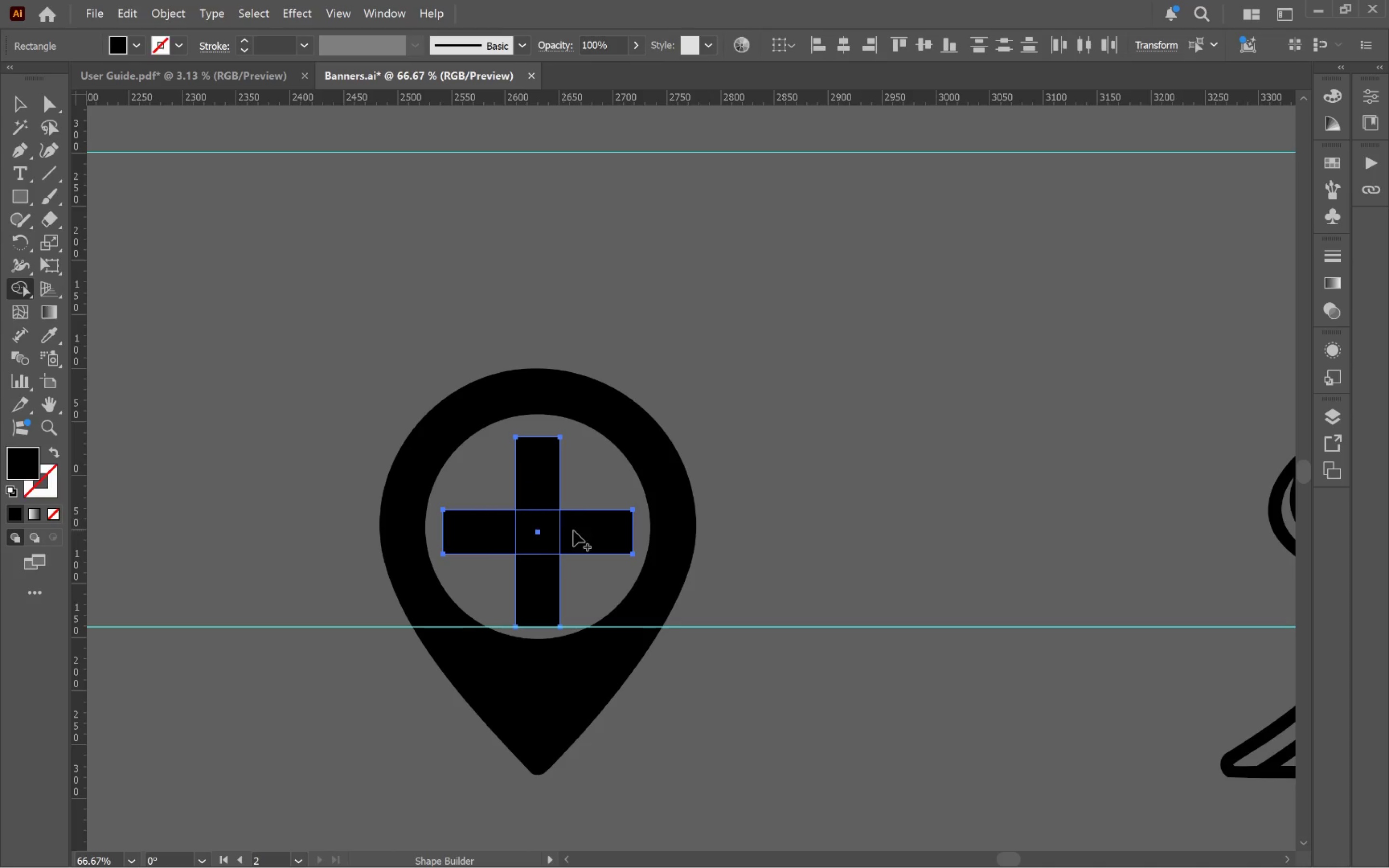 
left_click_drag(start_coordinate=[579, 527], to_coordinate=[535, 572])
 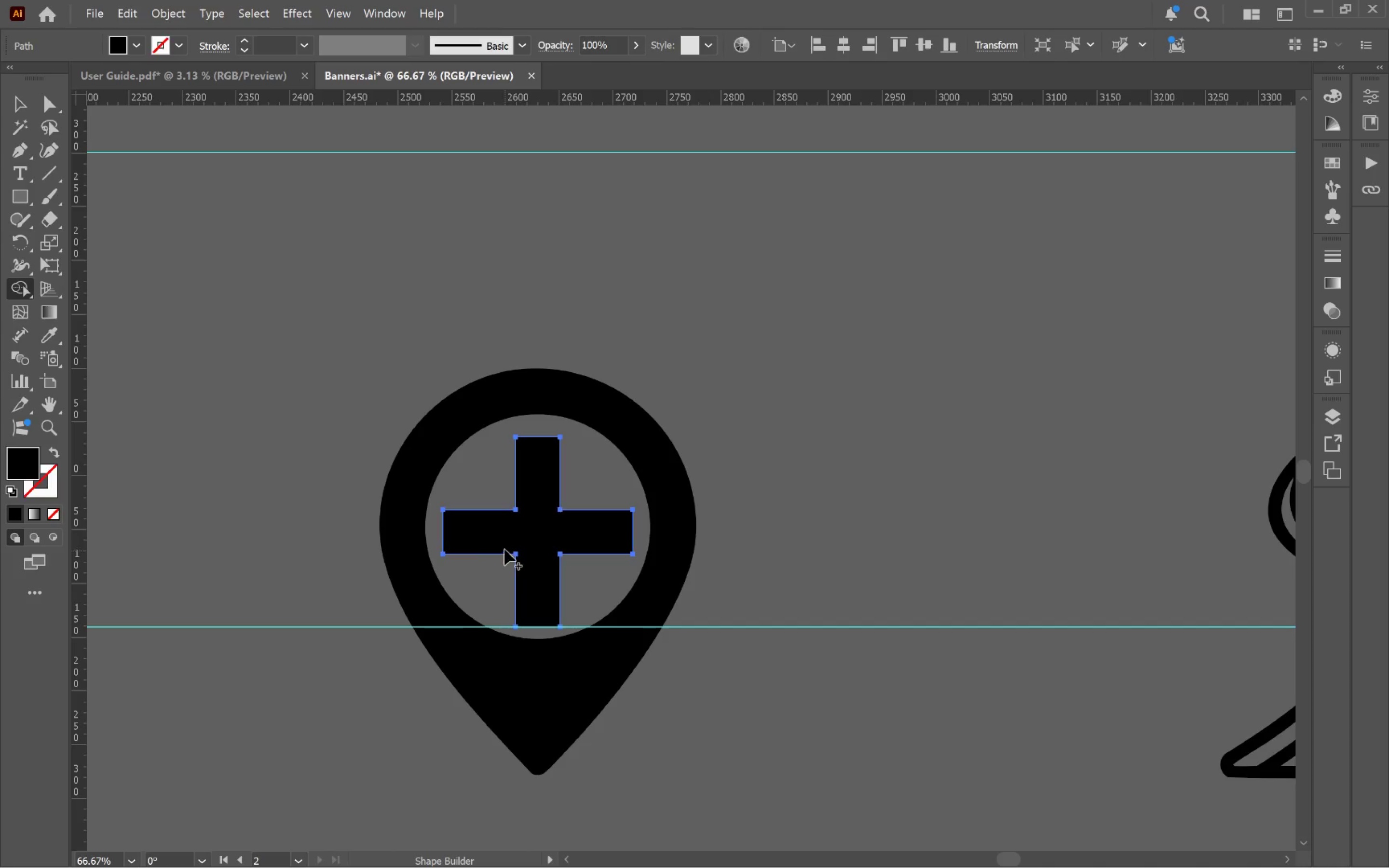 
key(V)
 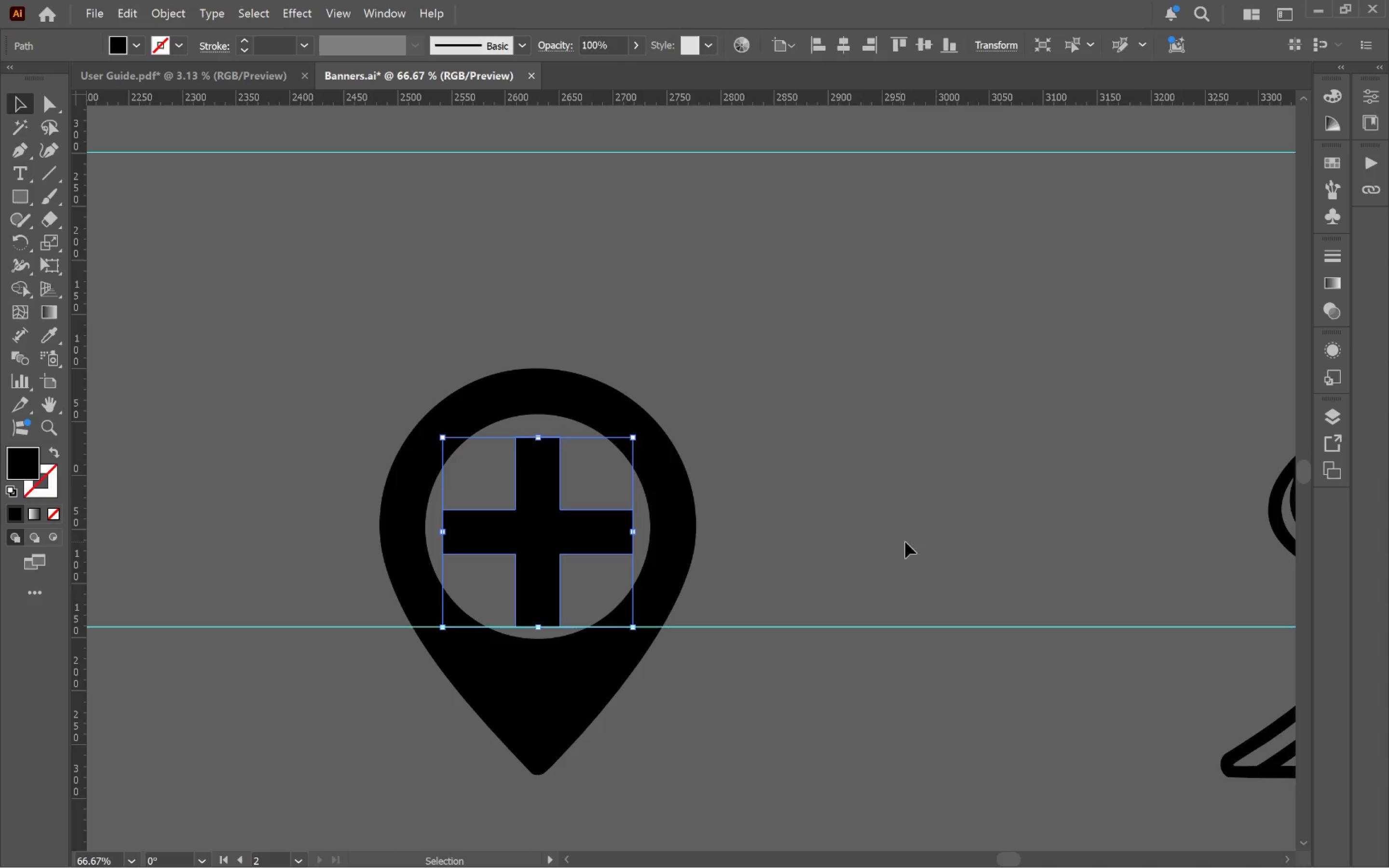 
left_click([917, 543])
 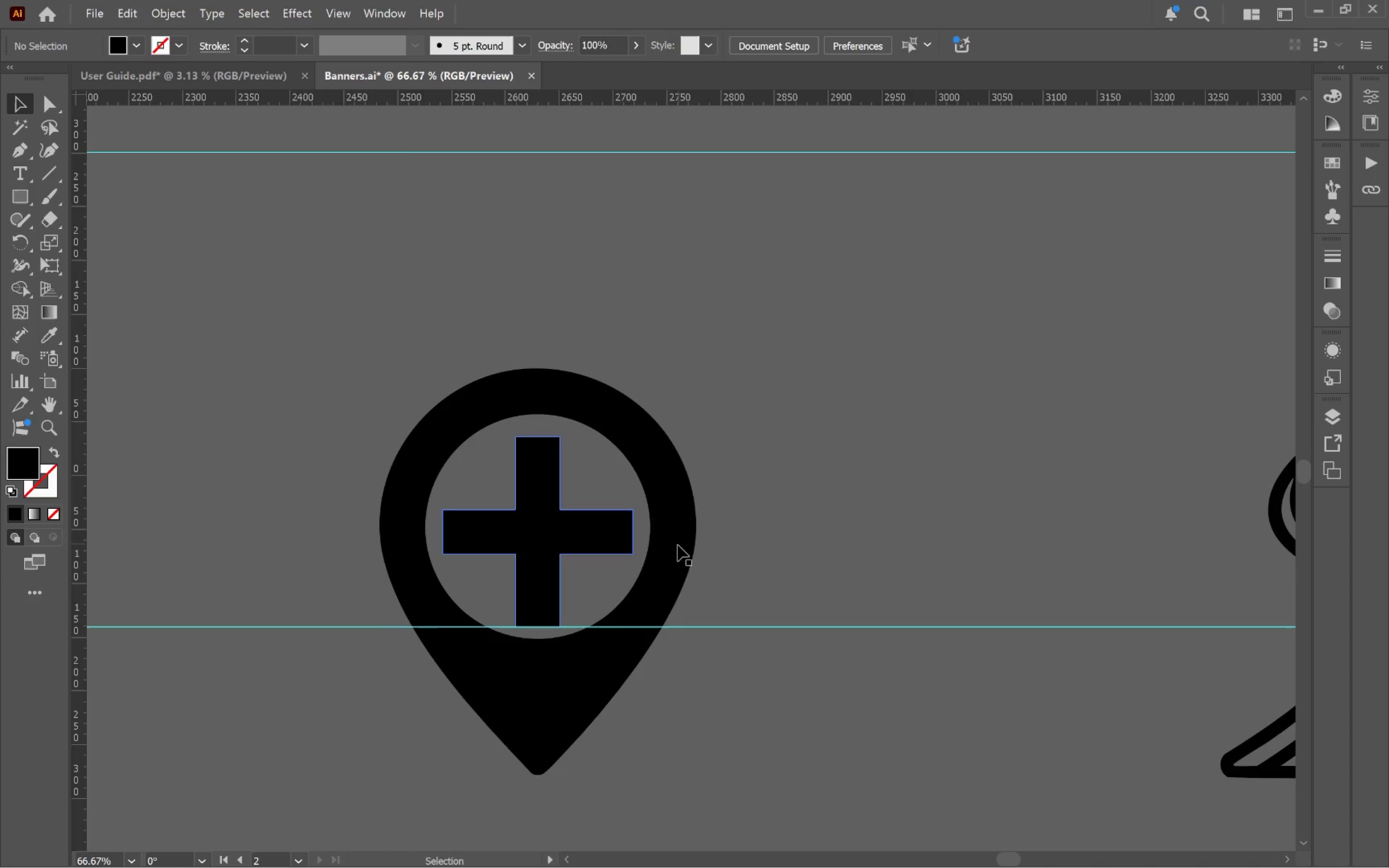 
hold_key(key=AltLeft, duration=0.74)
scroll: coordinate [650, 553], scroll_direction: up, amount: 2.0
 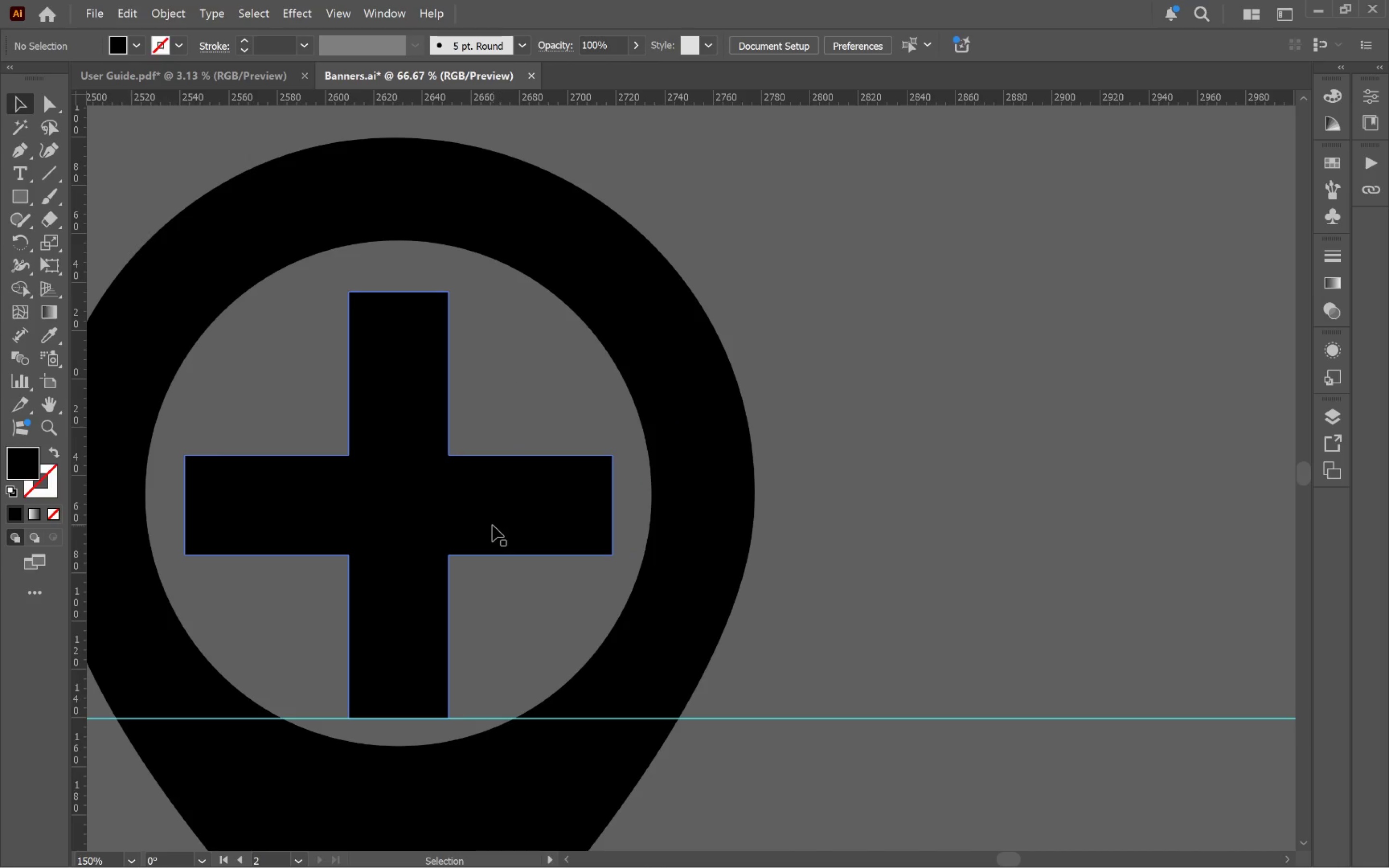 
left_click([492, 525])
 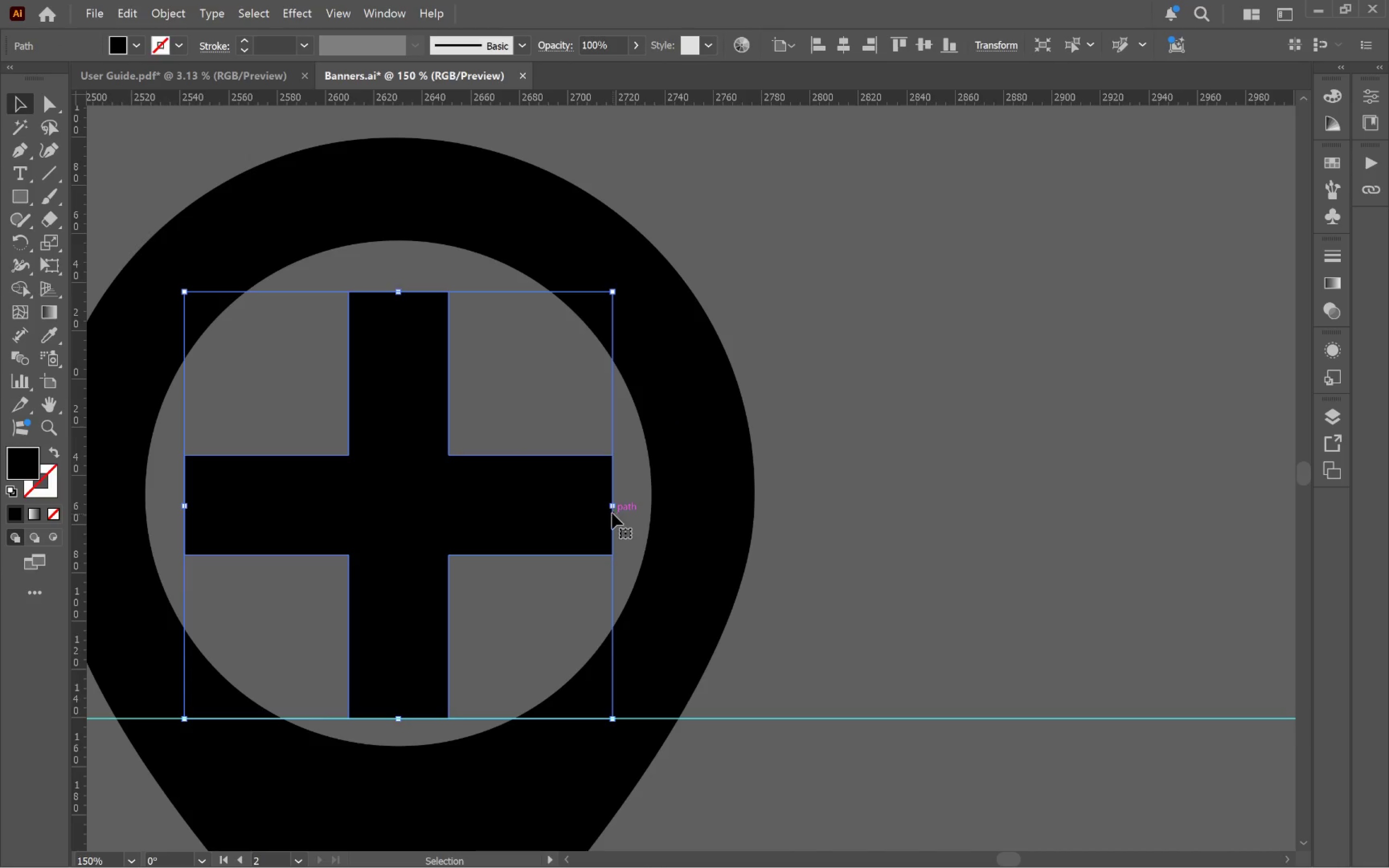 
left_click_drag(start_coordinate=[612, 508], to_coordinate=[599, 511])
 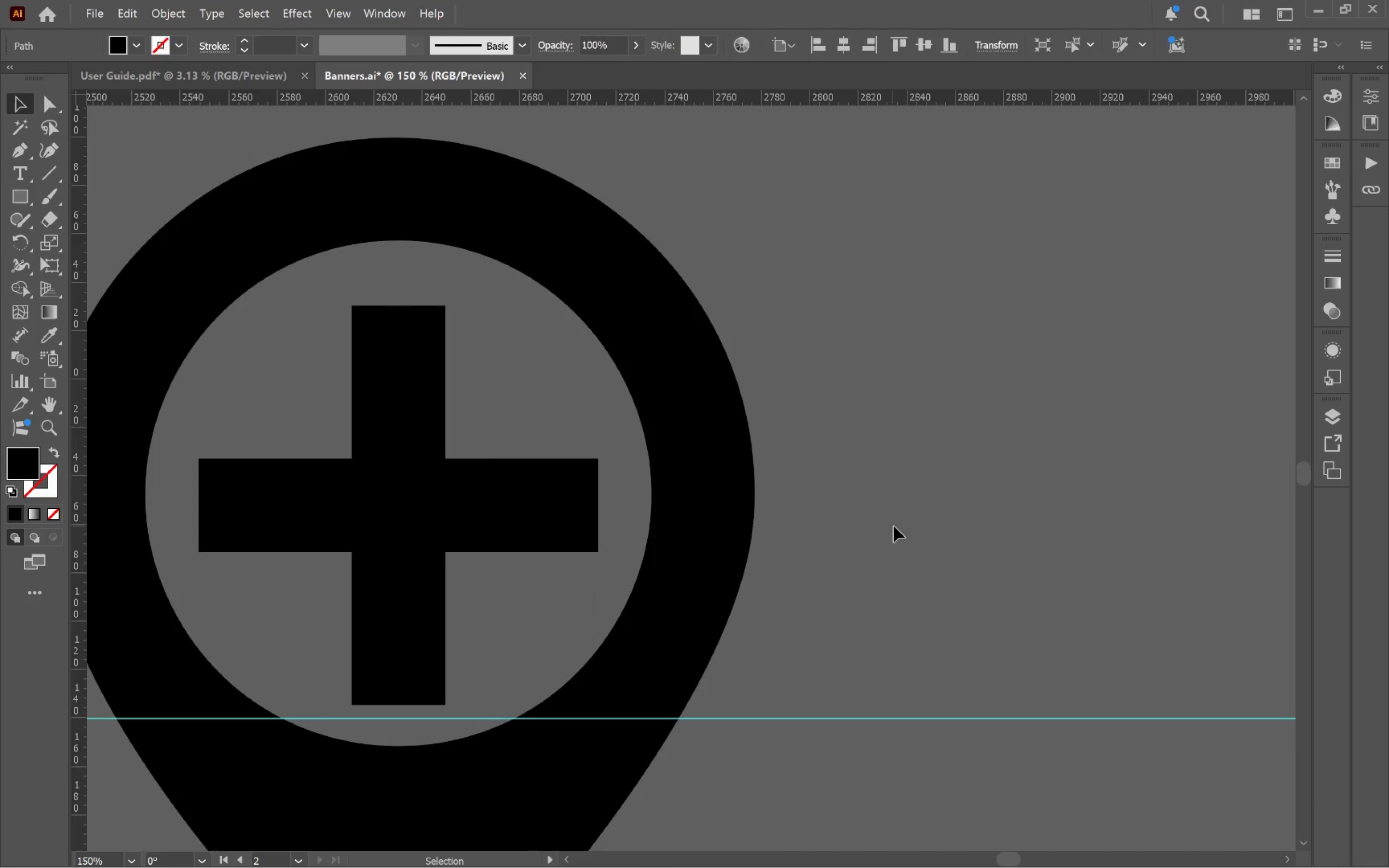 
hold_key(key=AltLeft, duration=1.23)
 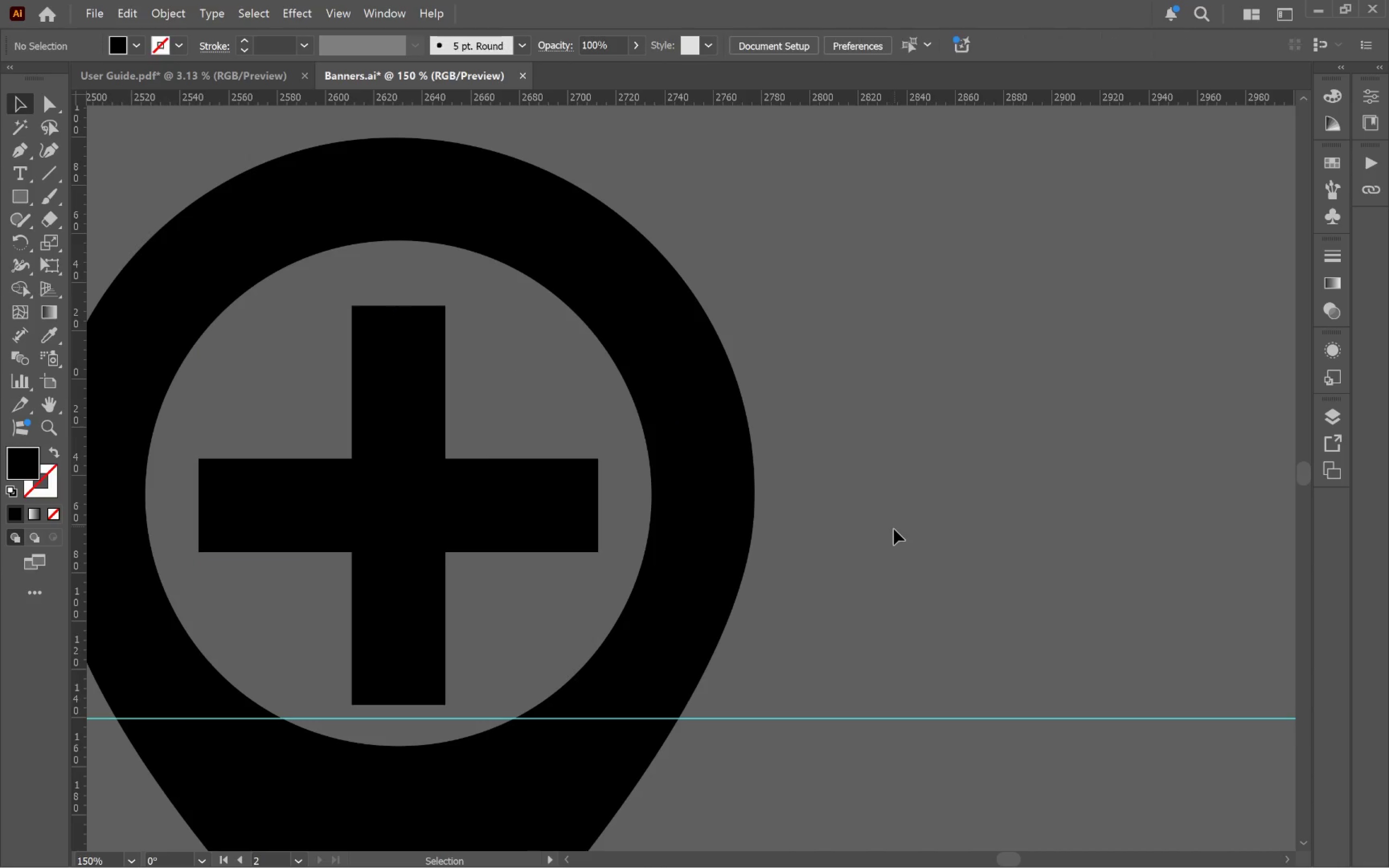 
hold_key(key=ShiftLeft, duration=1.22)
 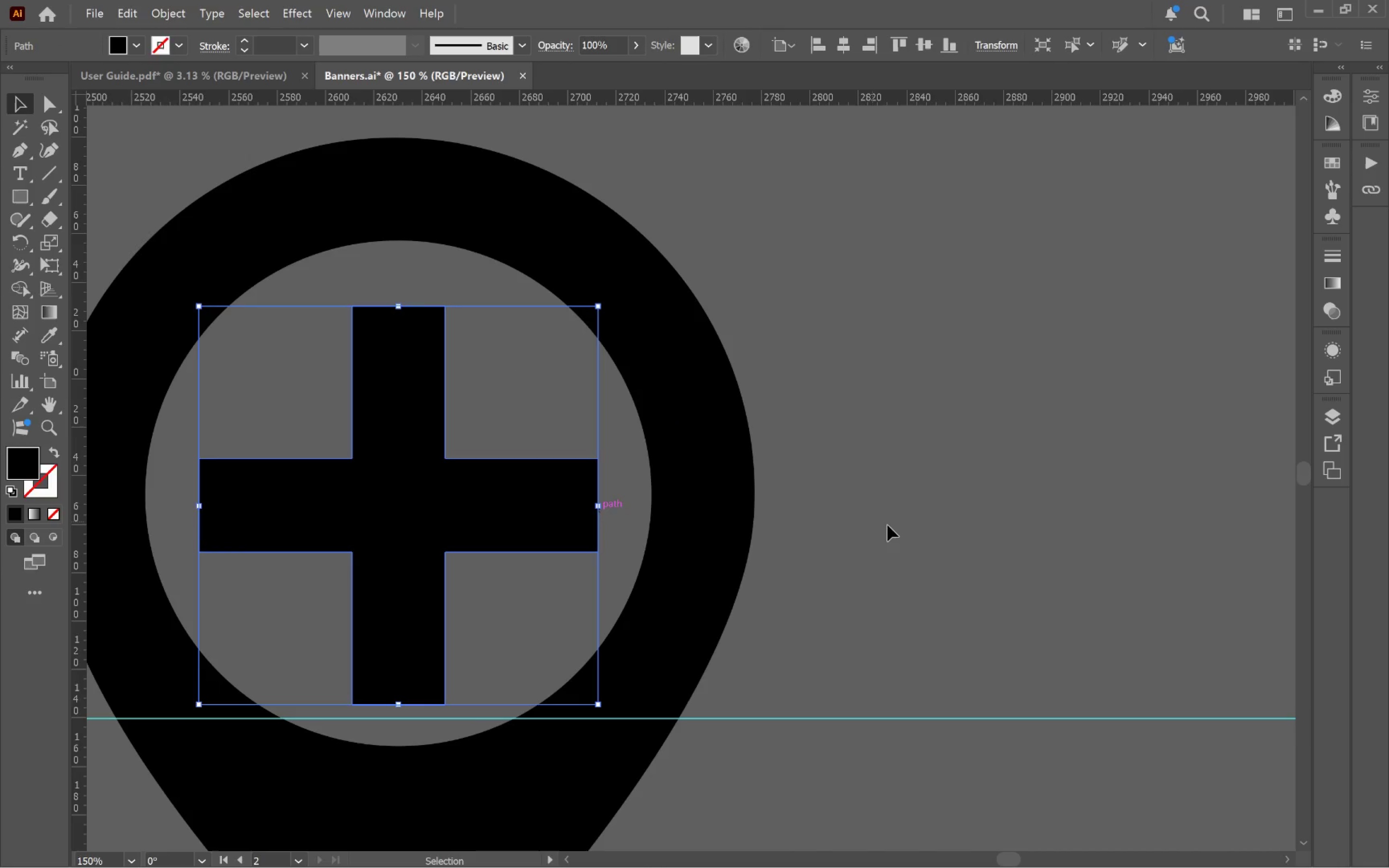 
left_click_drag(start_coordinate=[890, 526], to_coordinate=[893, 526])
 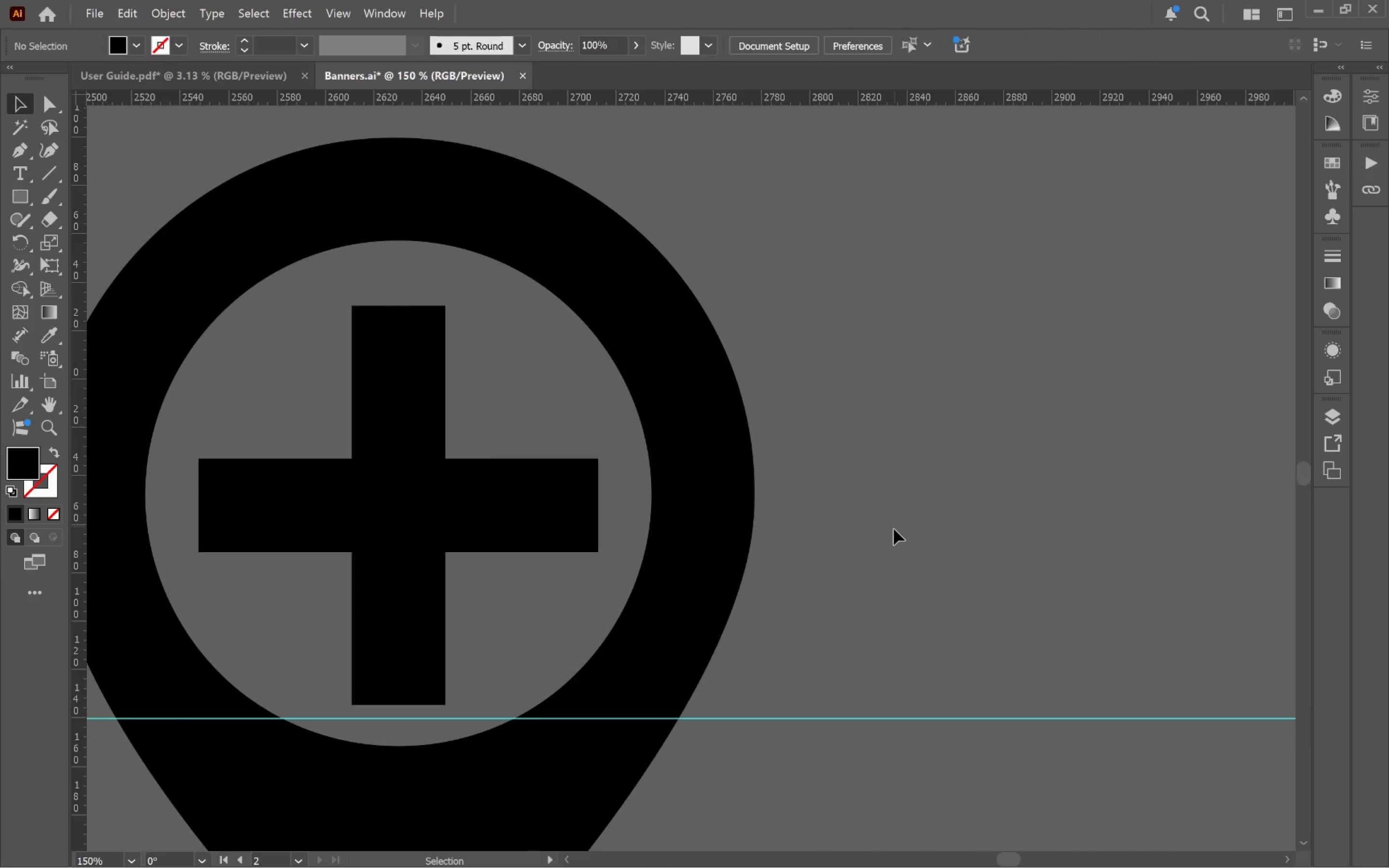 
hold_key(key=AltLeft, duration=0.64)
 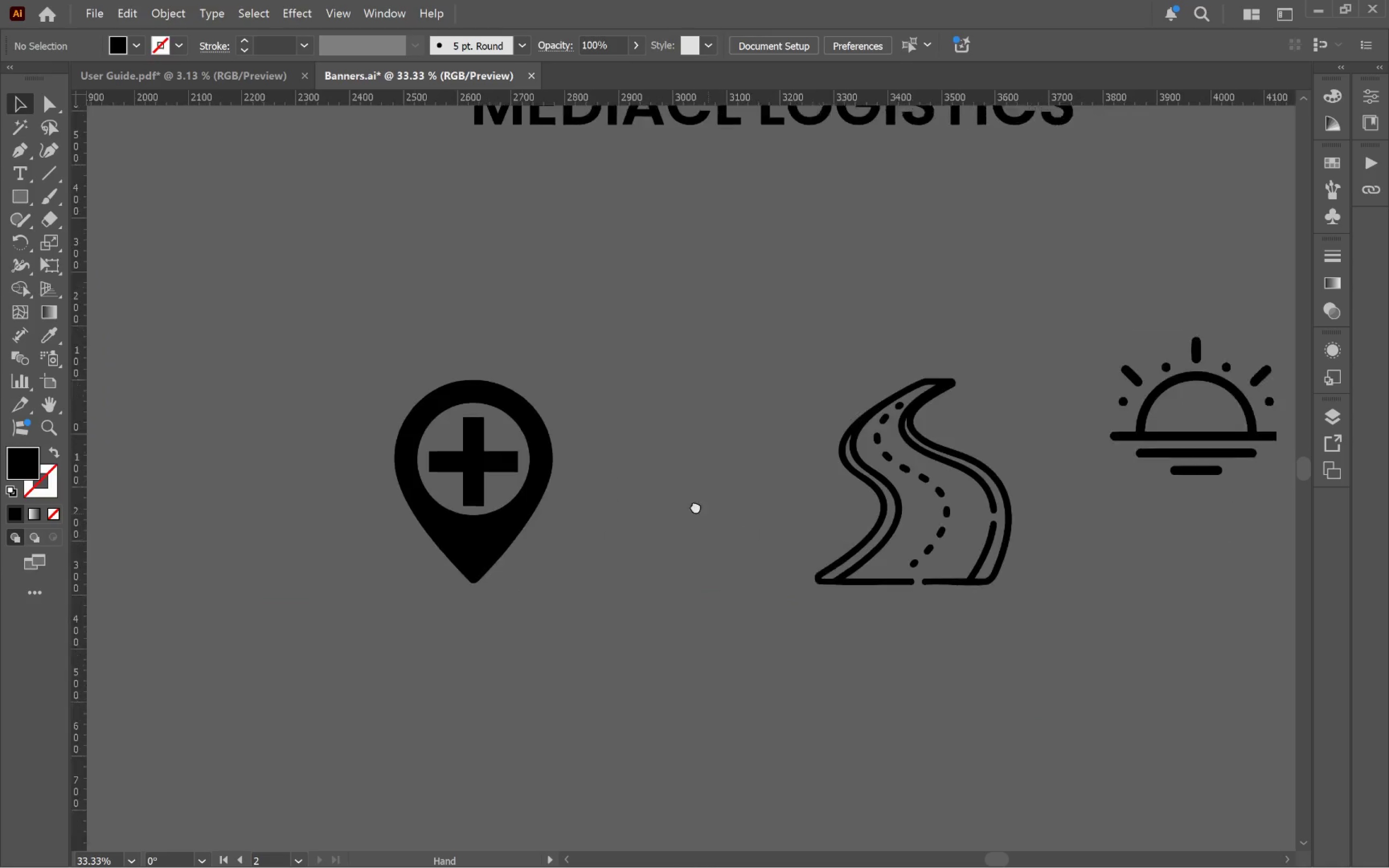 
hold_key(key=Space, duration=1.51)
 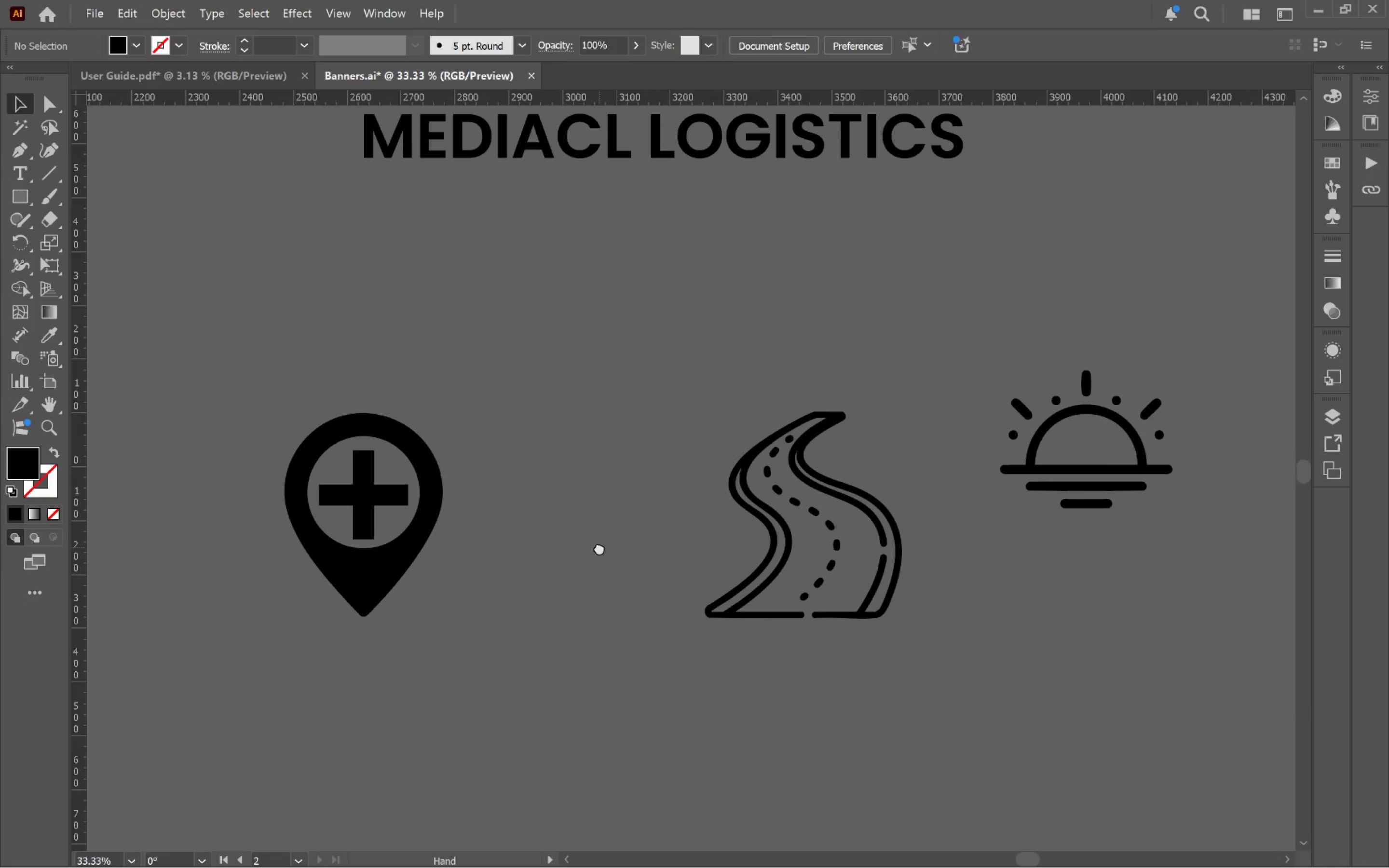 
left_click_drag(start_coordinate=[1008, 593], to_coordinate=[599, 547])
 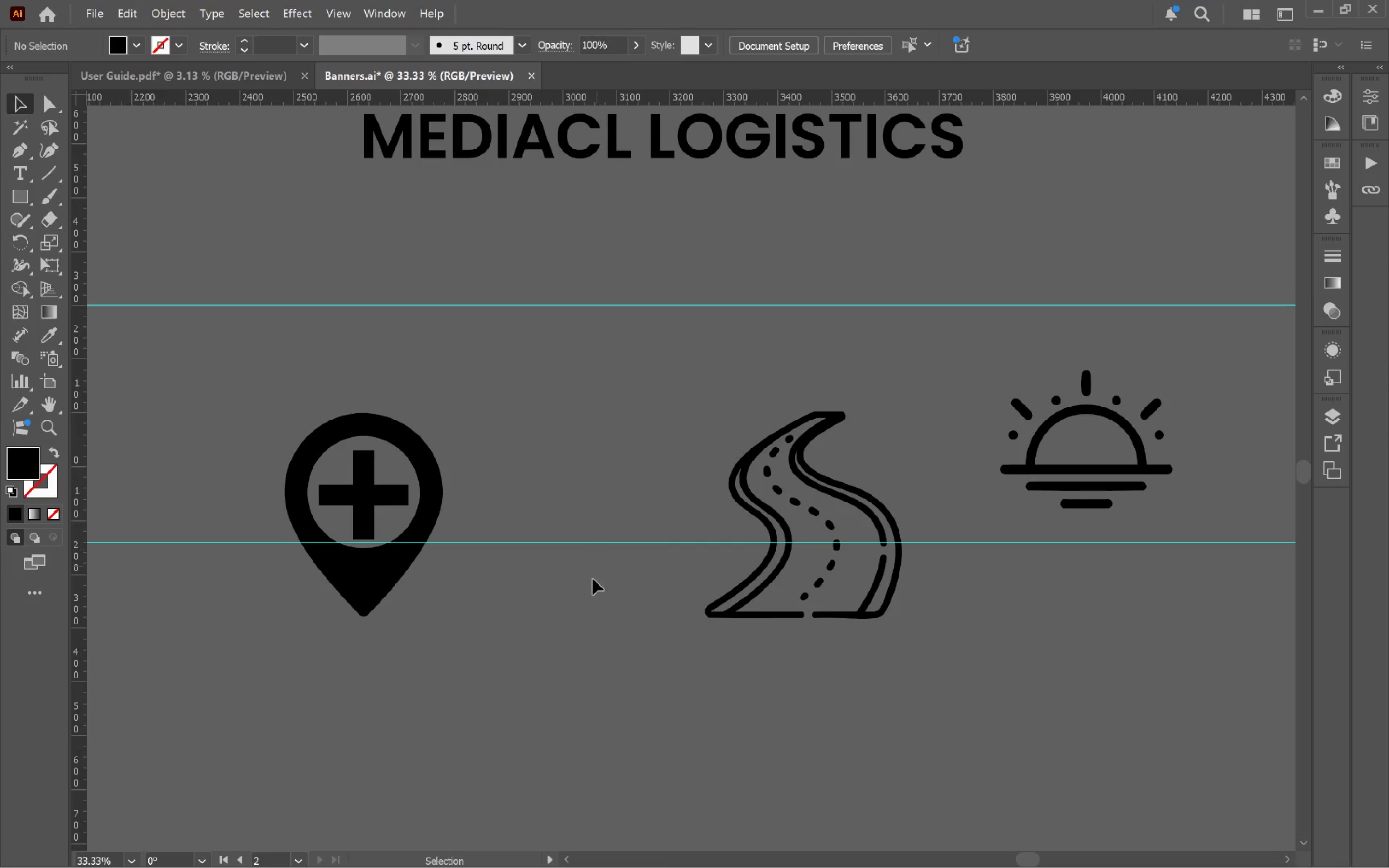 
scroll: coordinate [879, 550], scroll_direction: down, amount: 4.0
 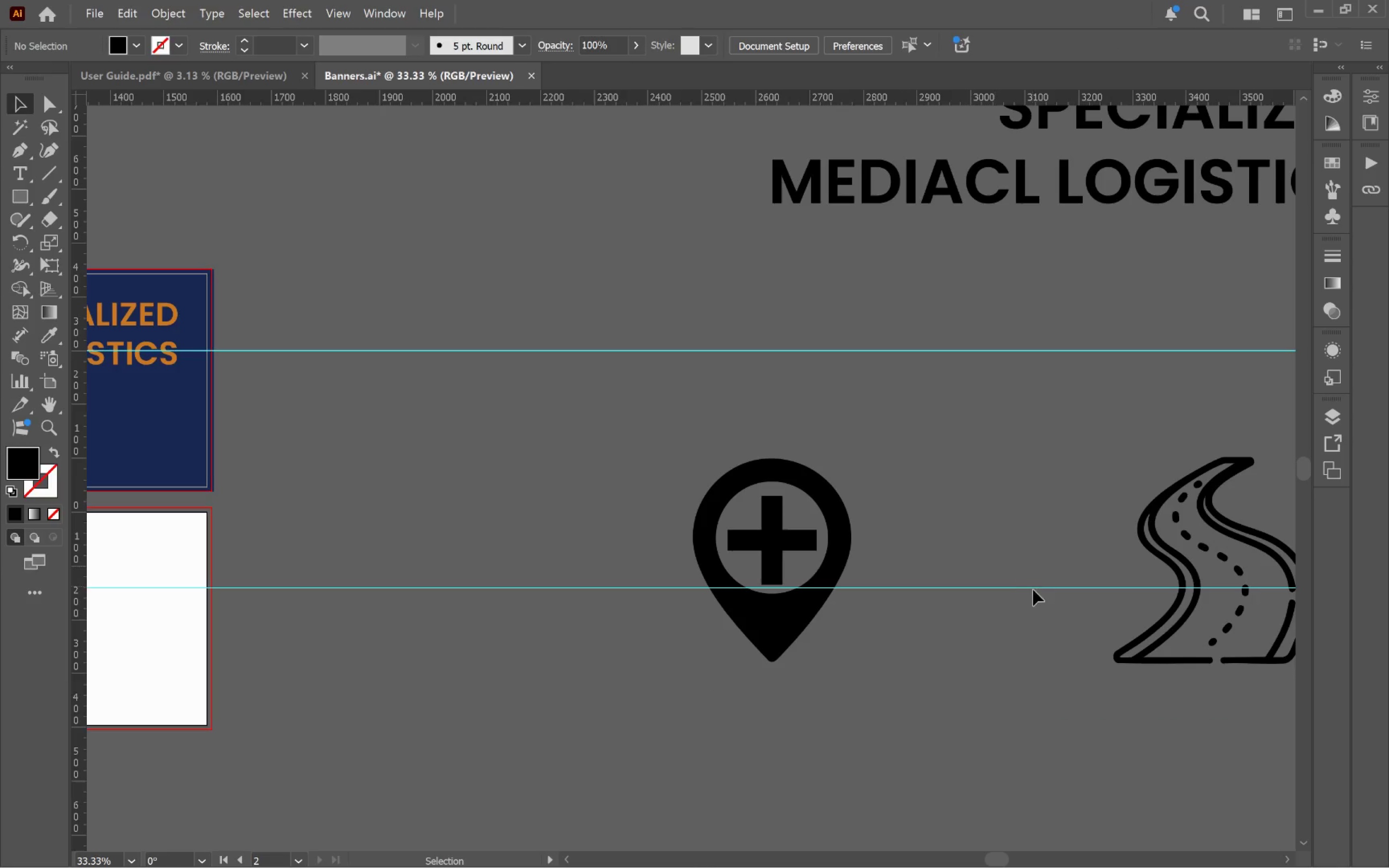 
hold_key(key=Space, duration=1.0)
 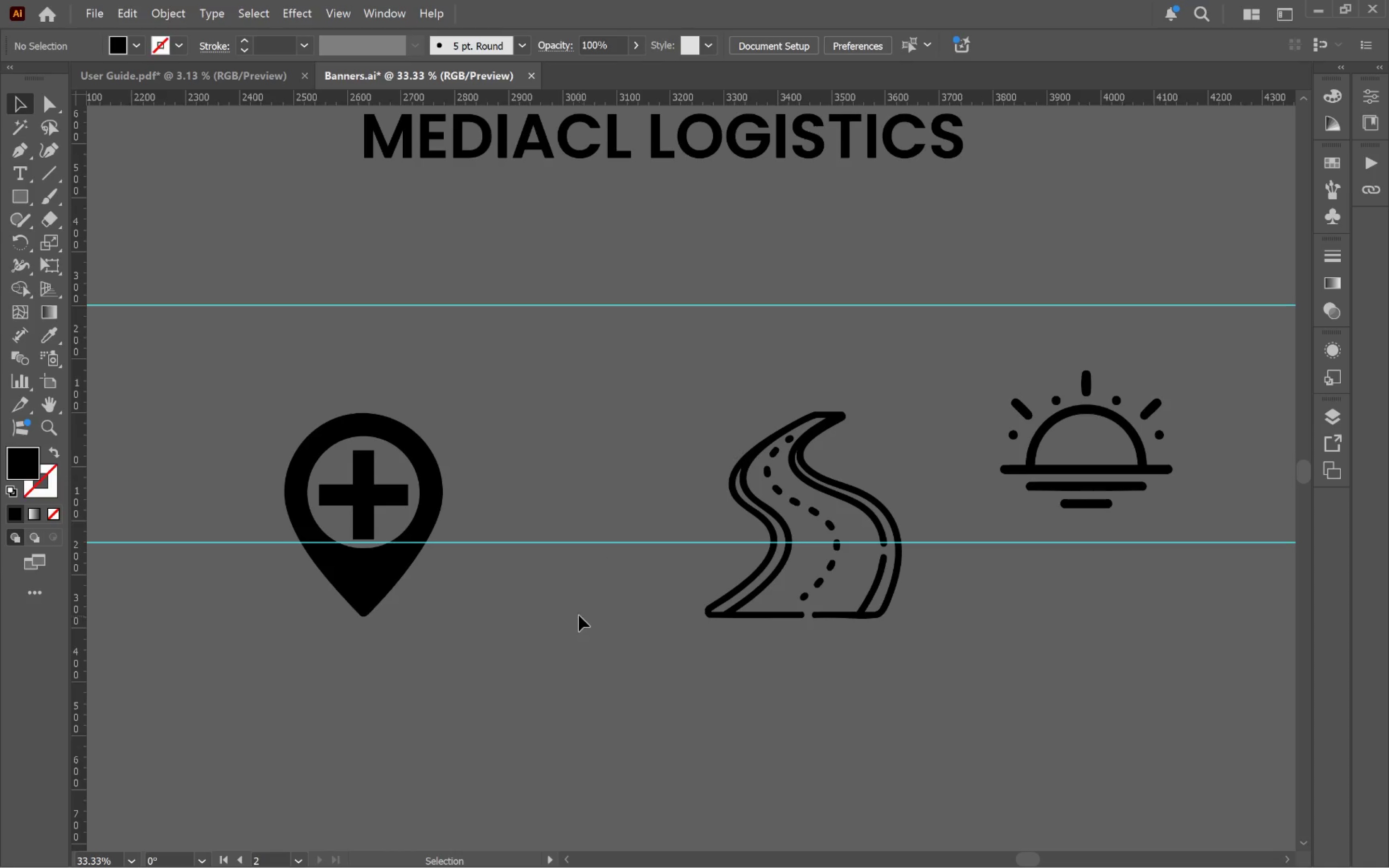 
hold_key(key=AltLeft, duration=0.75)
scroll: coordinate [357, 637], scroll_direction: up, amount: 5.0
 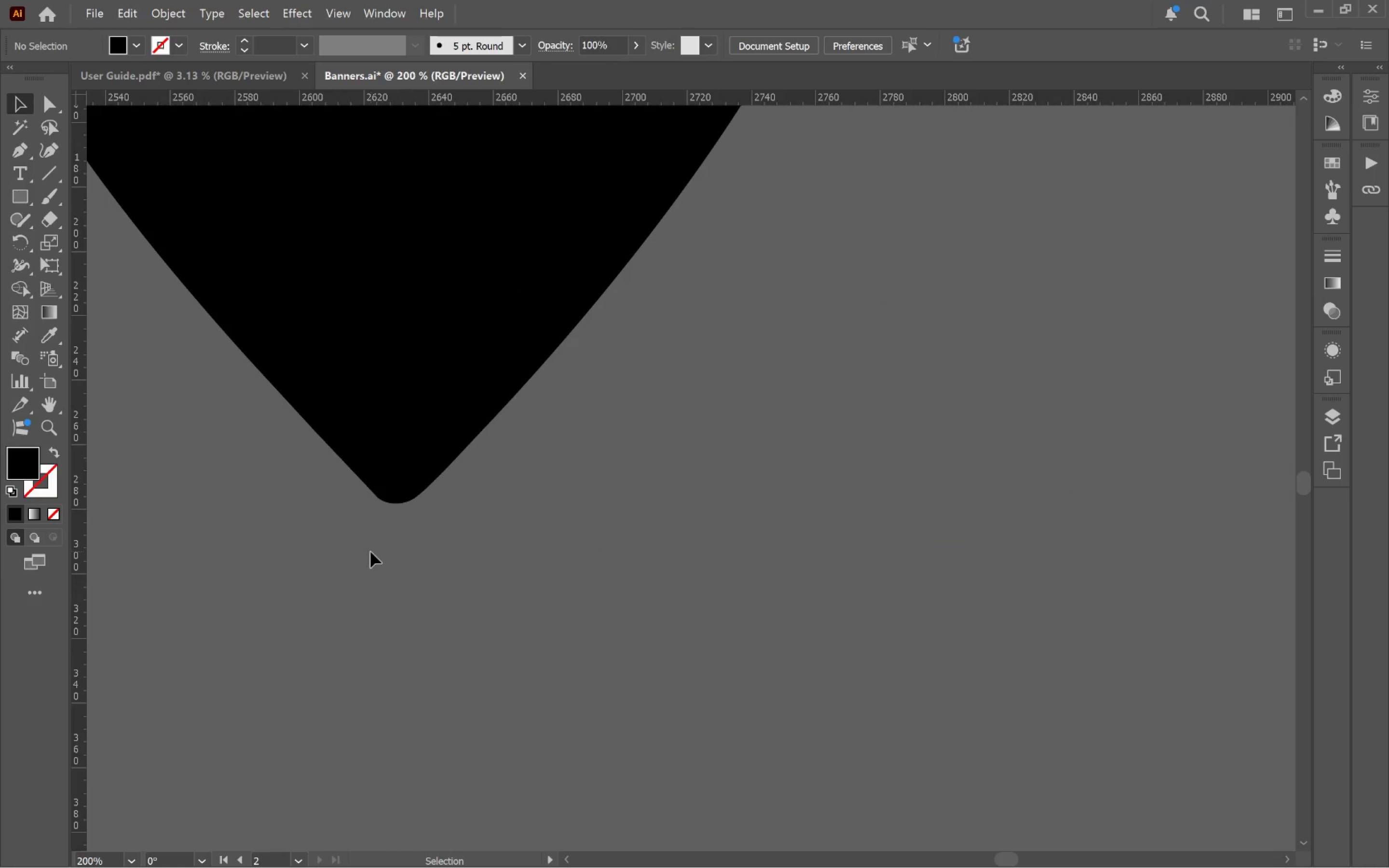 
left_click_drag(start_coordinate=[339, 561], to_coordinate=[487, 435])
 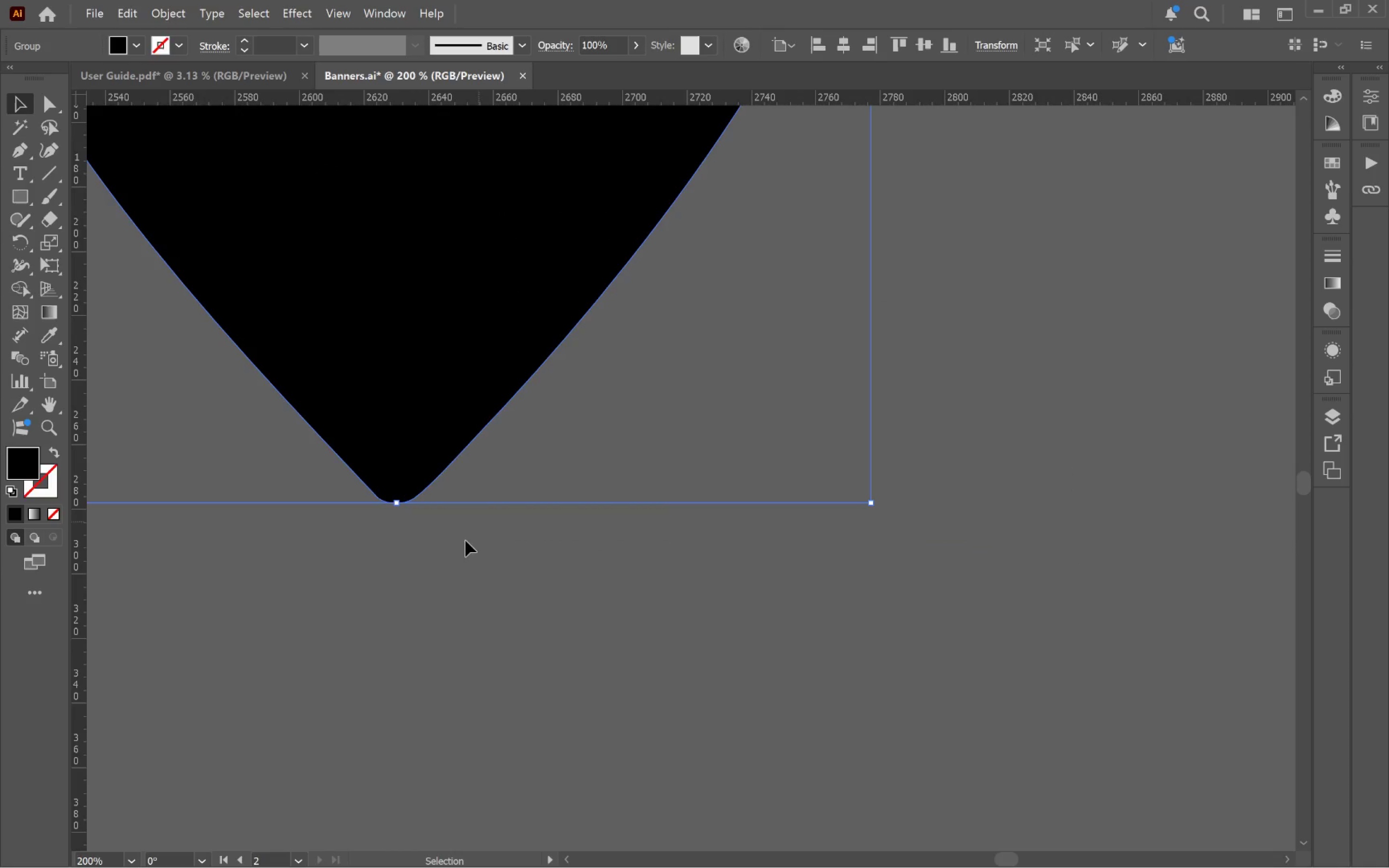 
left_click([457, 547])
 